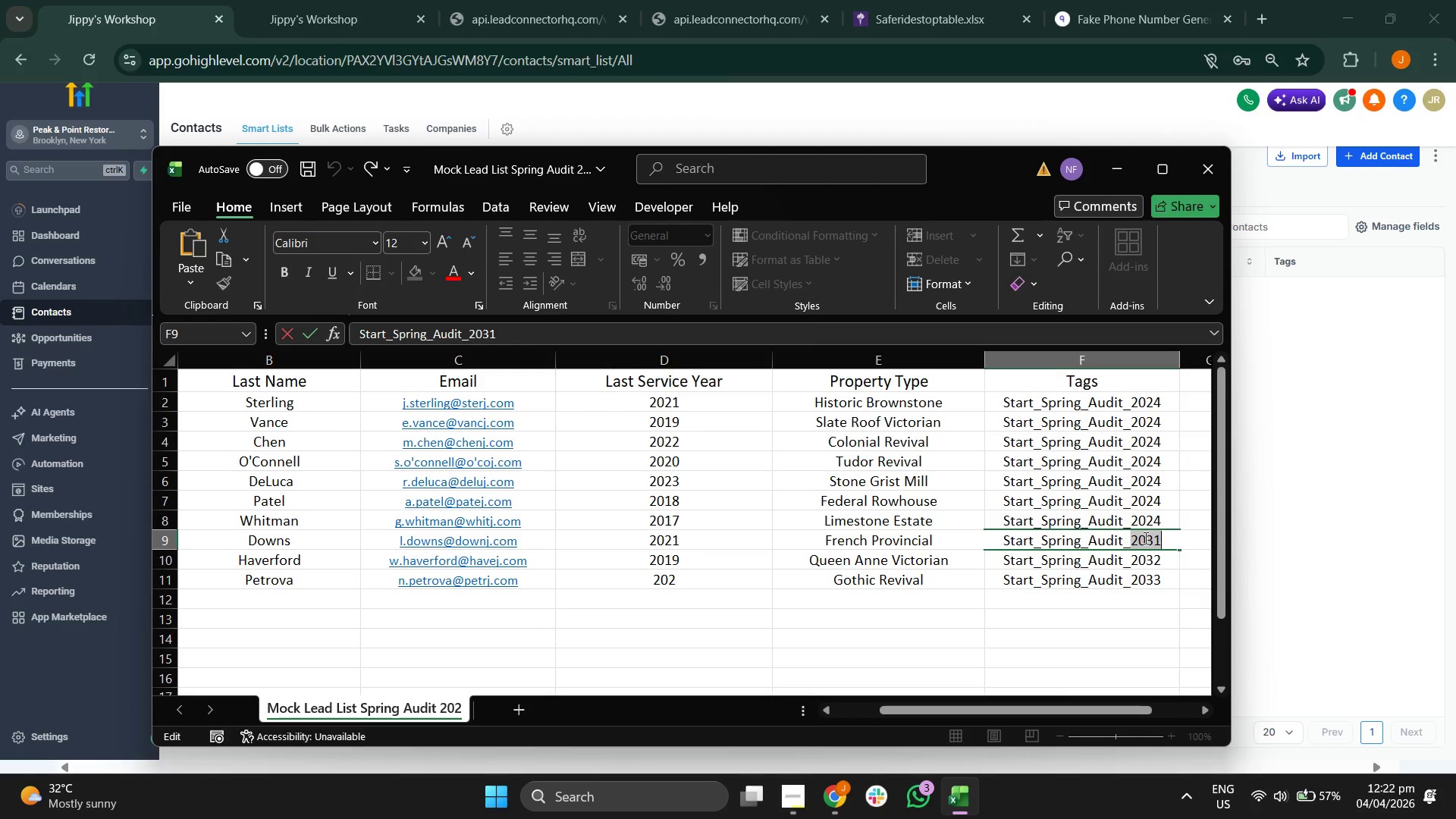 
triple_click([1144, 538])
 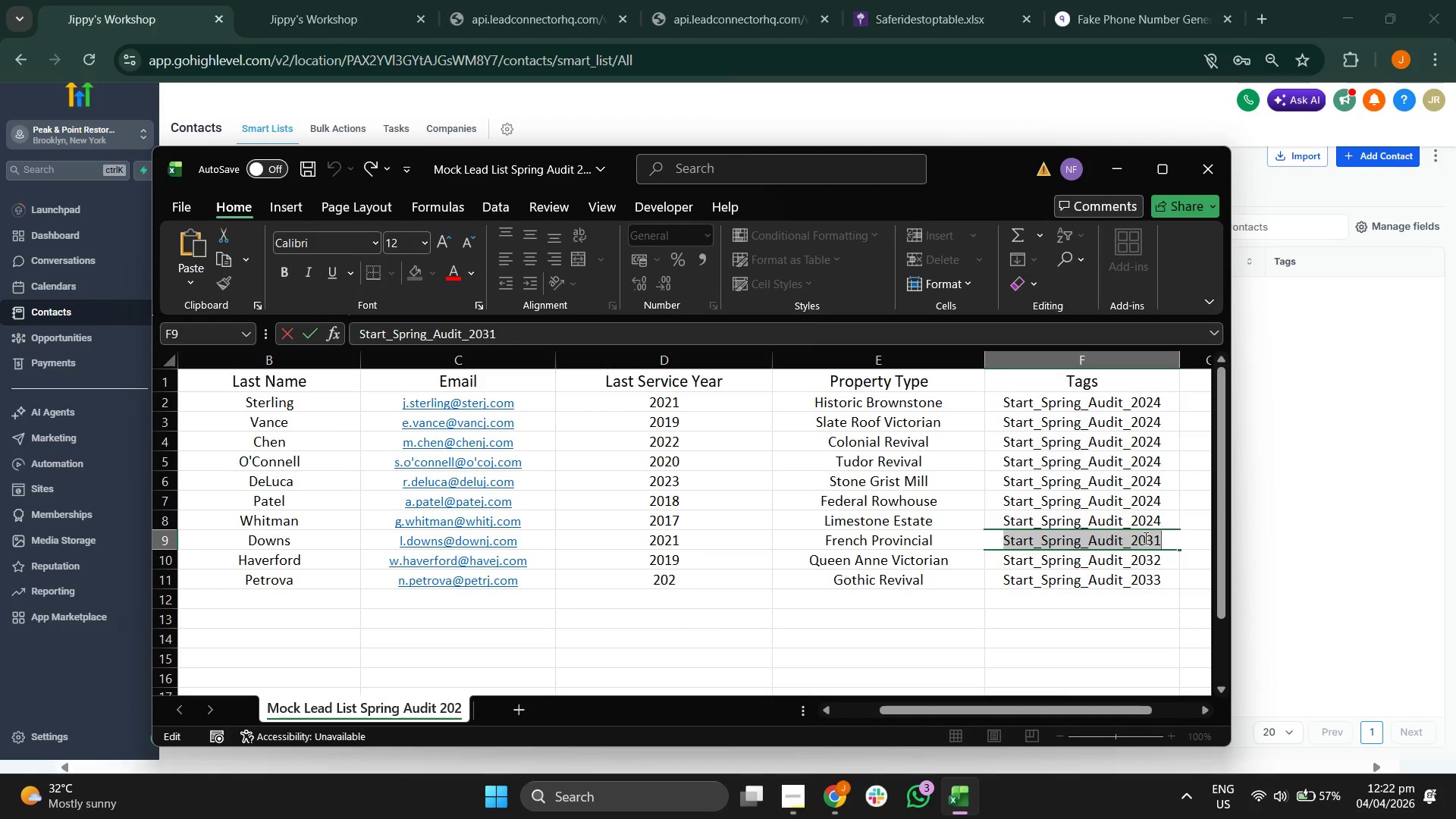 
triple_click([1144, 538])
 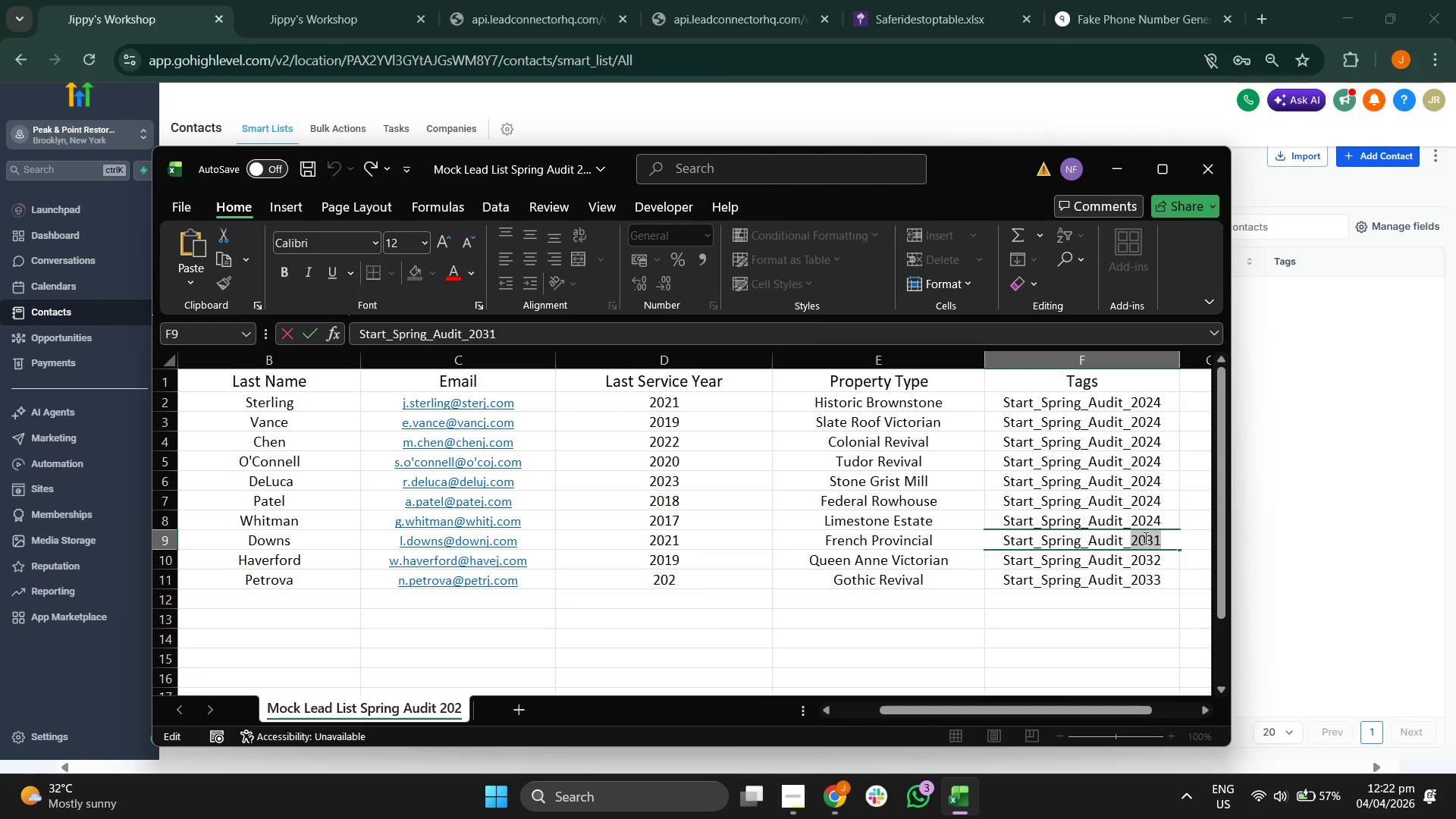 
key(Control+ControlLeft)
 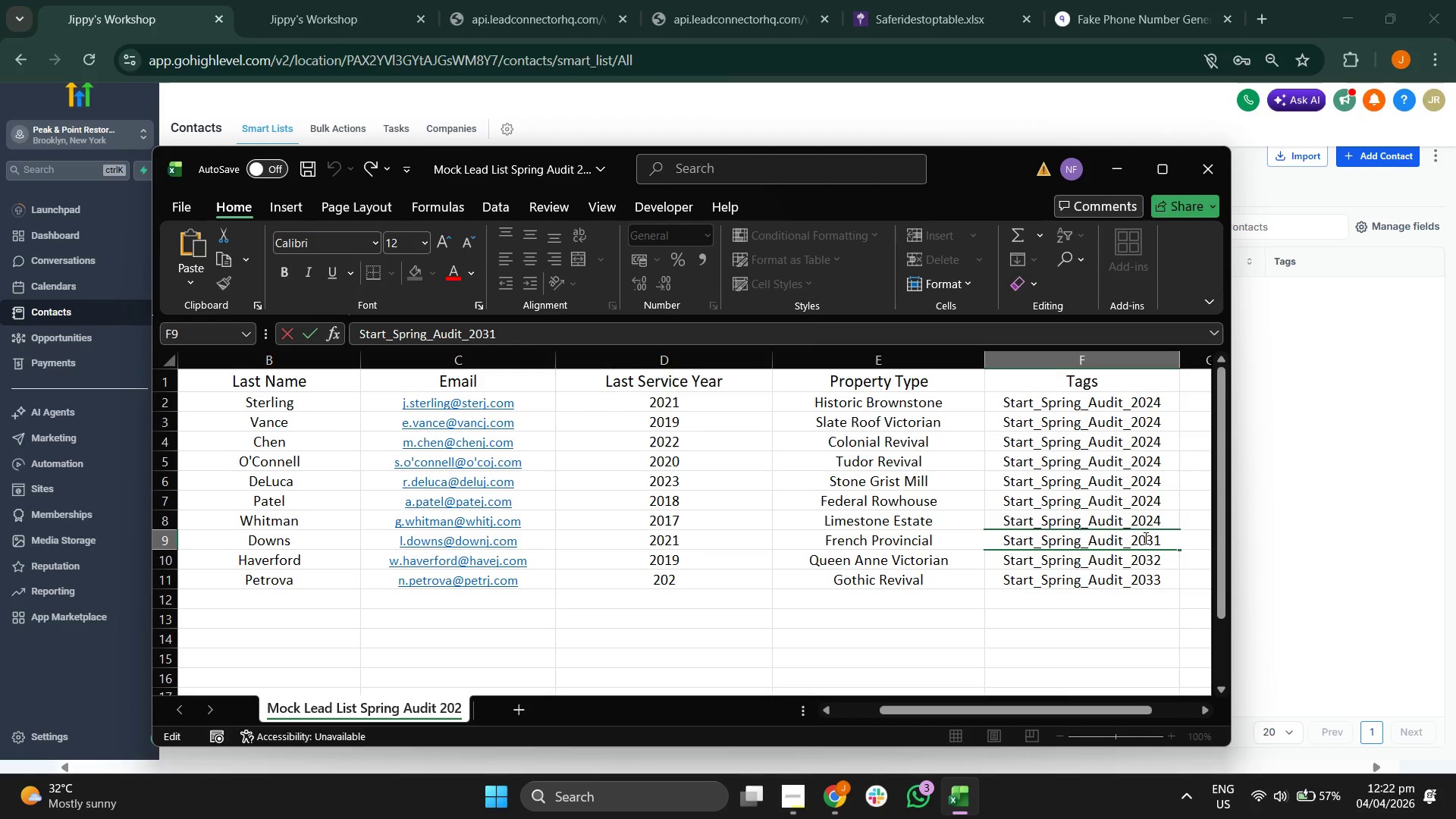 
double_click([1144, 538])
 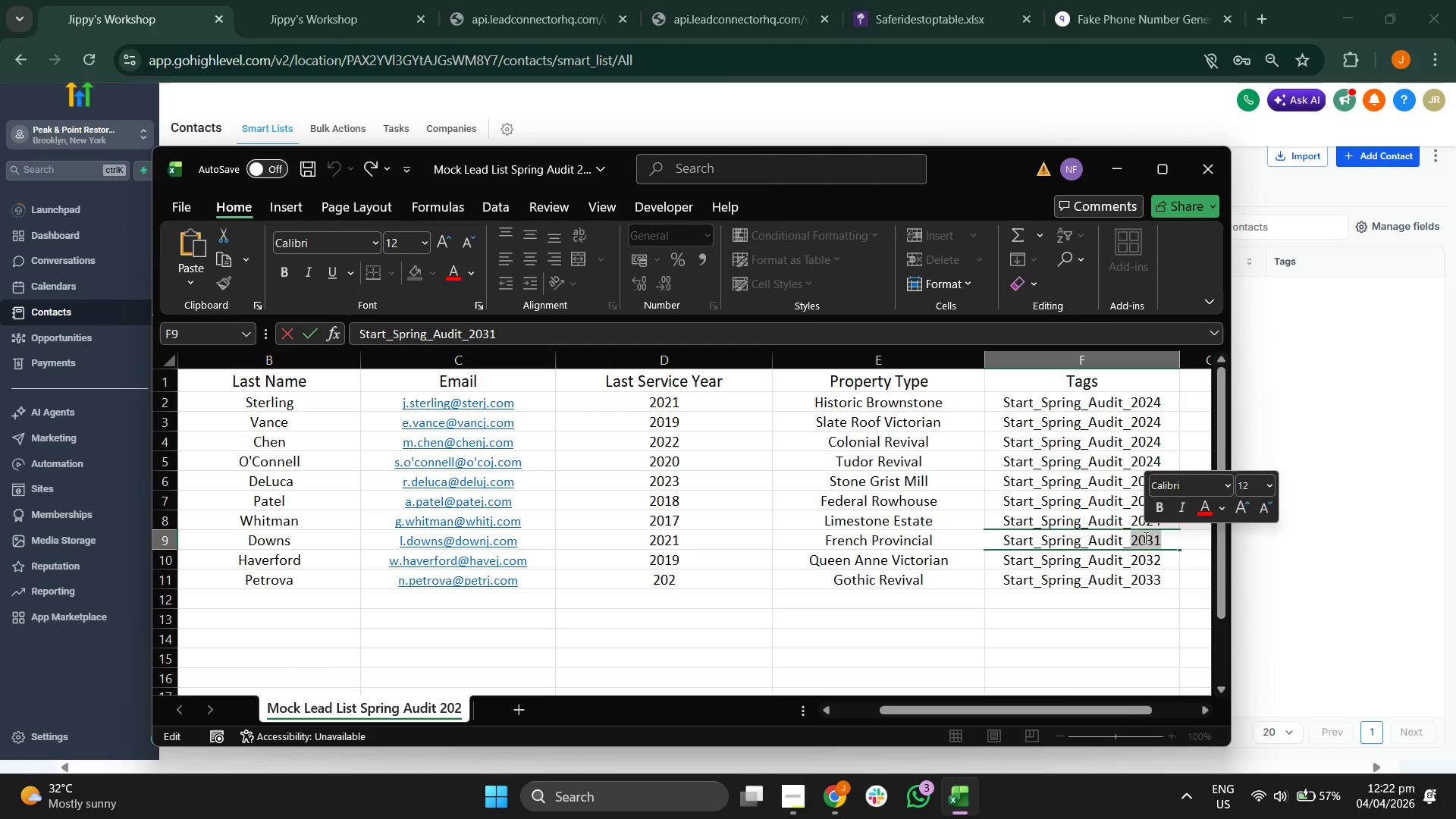 
triple_click([1144, 538])
 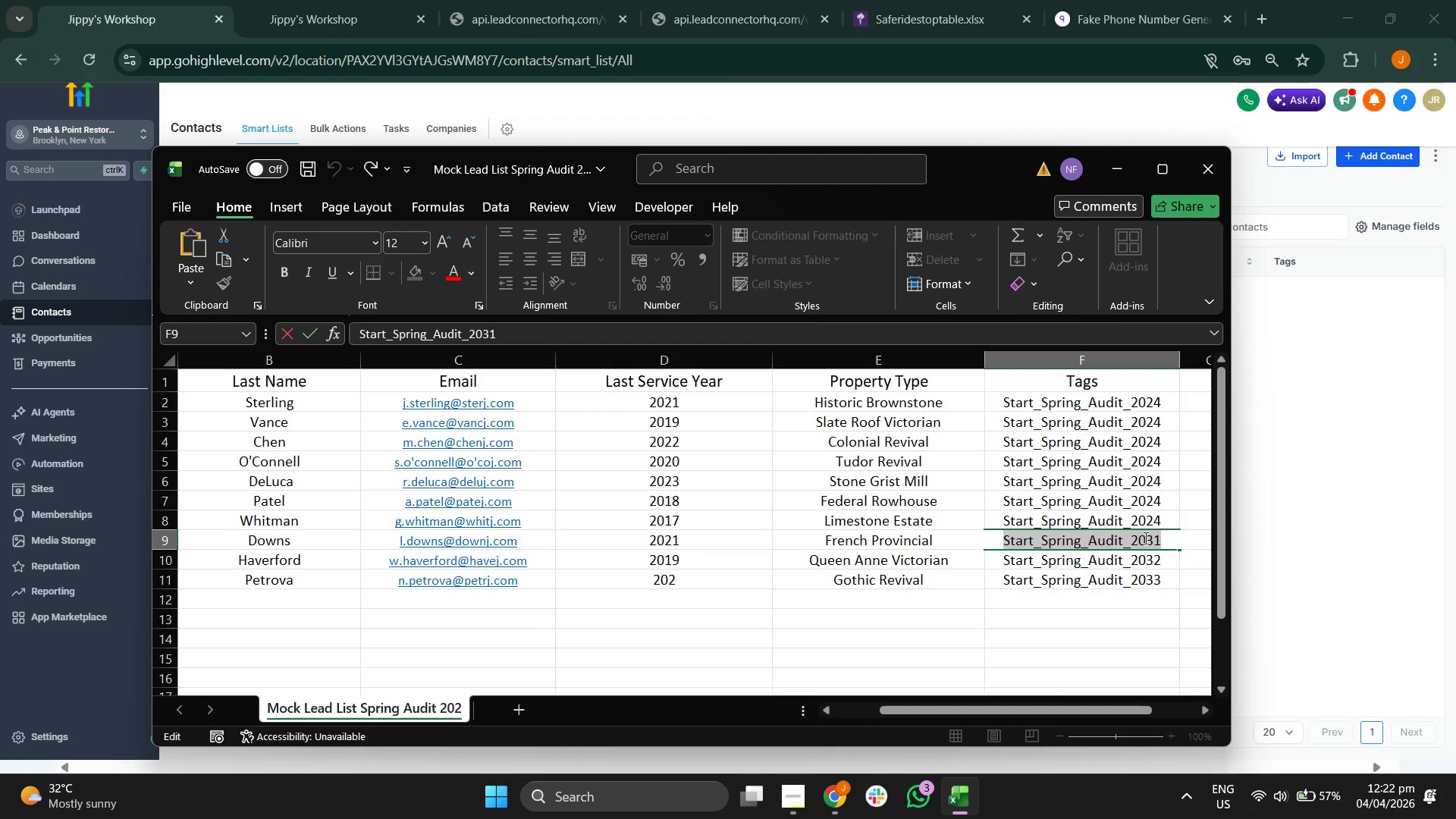 
triple_click([1144, 538])
 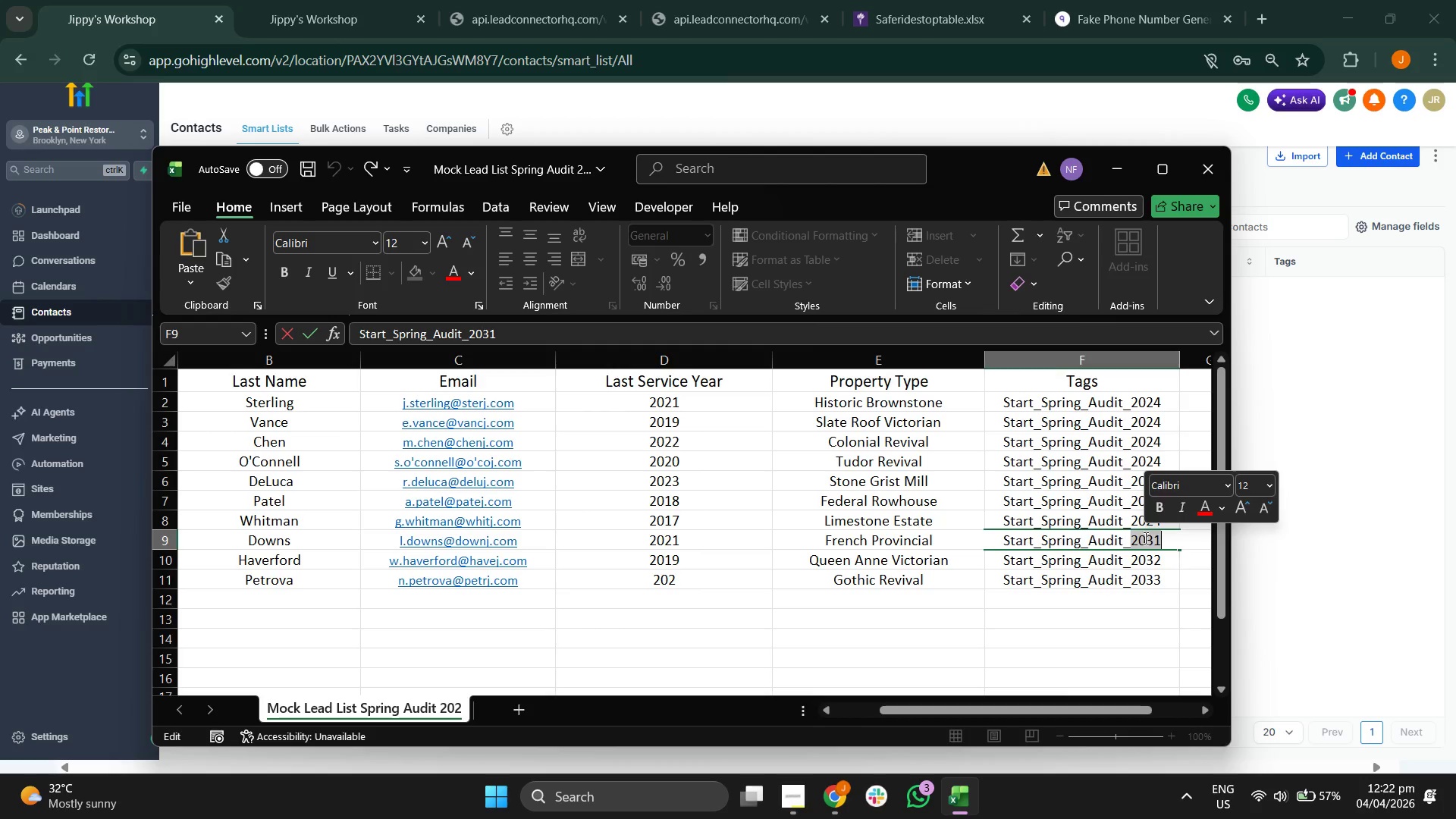 
triple_click([1144, 538])
 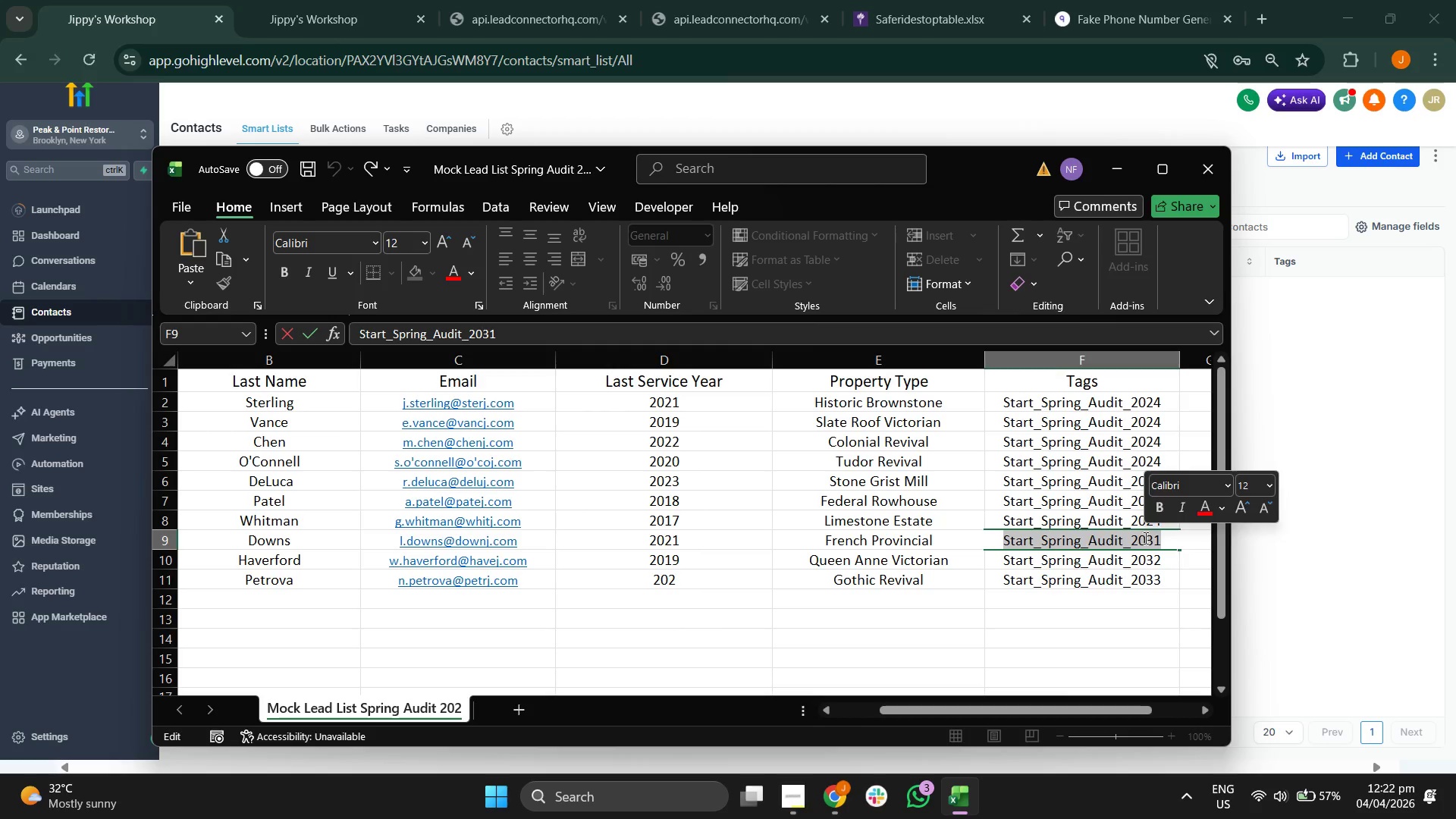 
key(Control+V)
 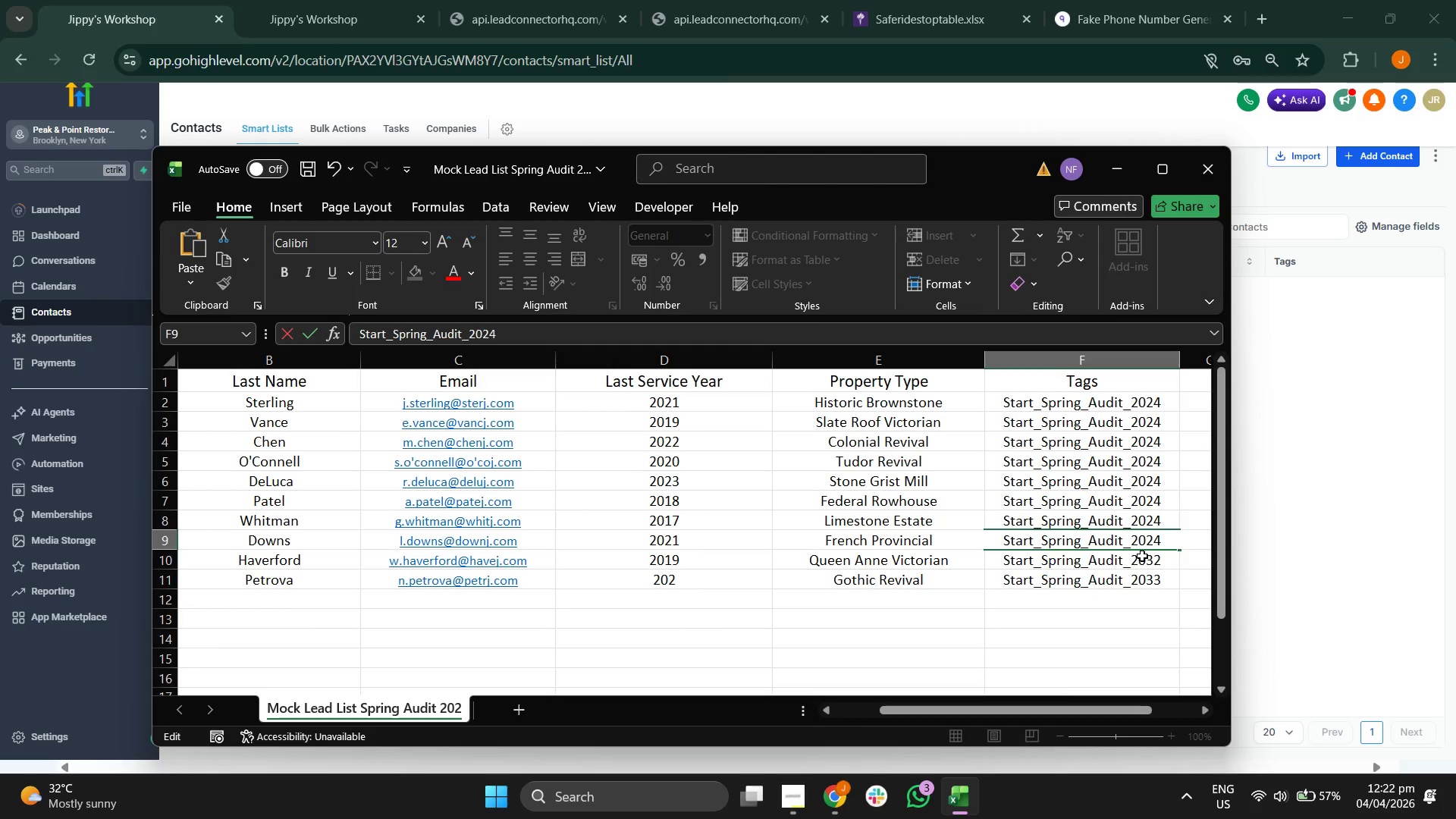 
double_click([1142, 556])
 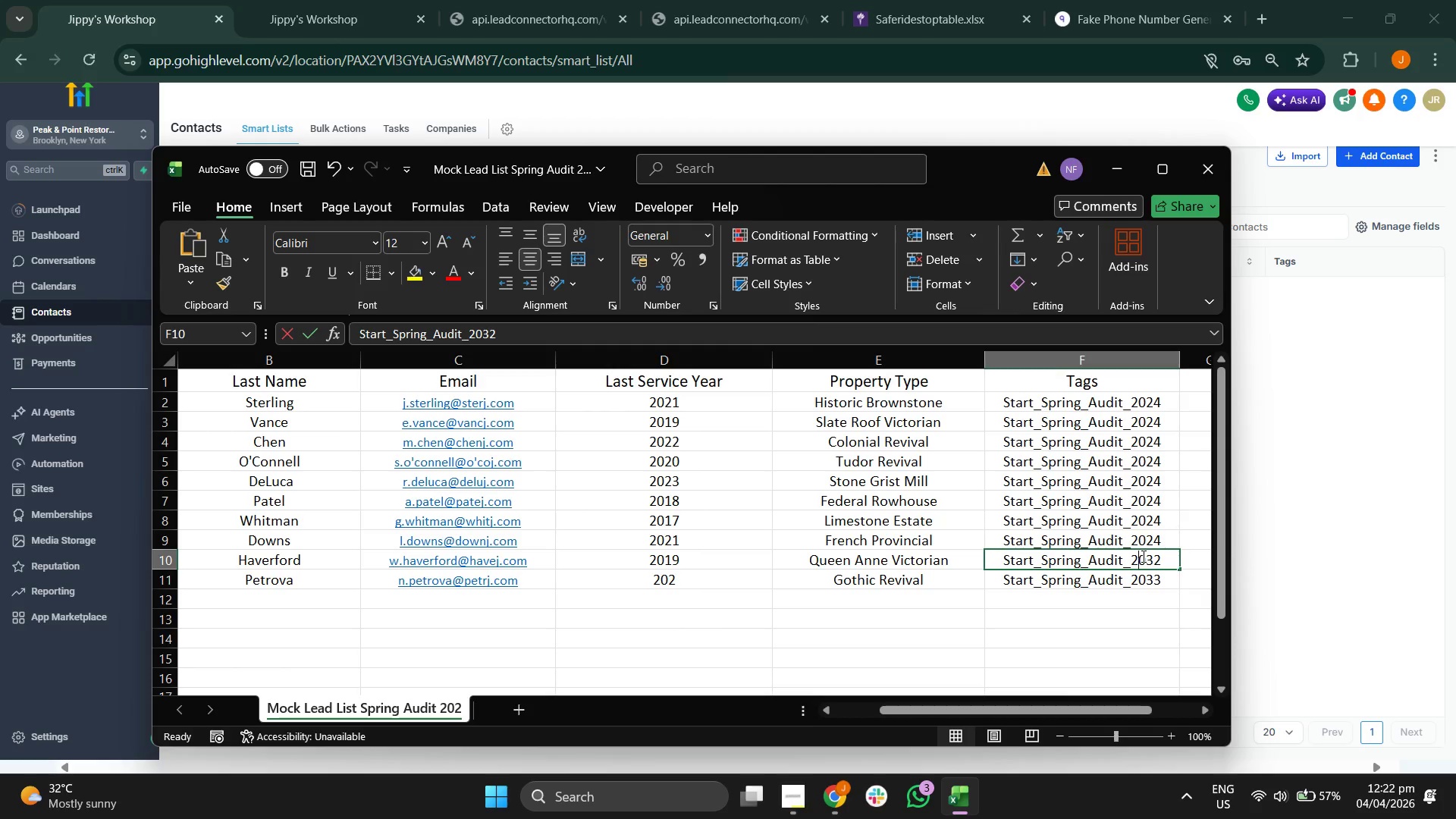 
triple_click([1142, 556])
 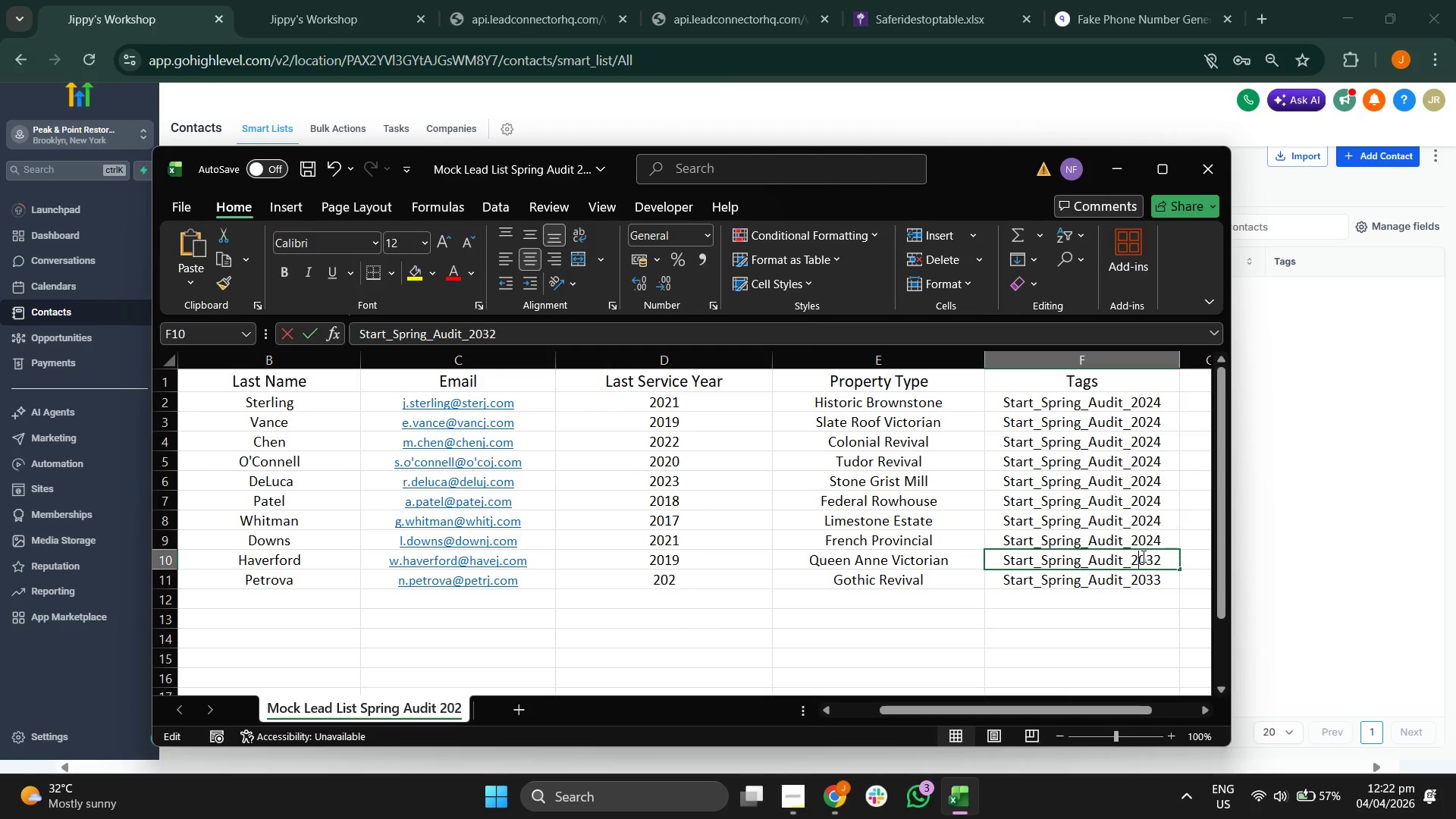 
triple_click([1142, 556])
 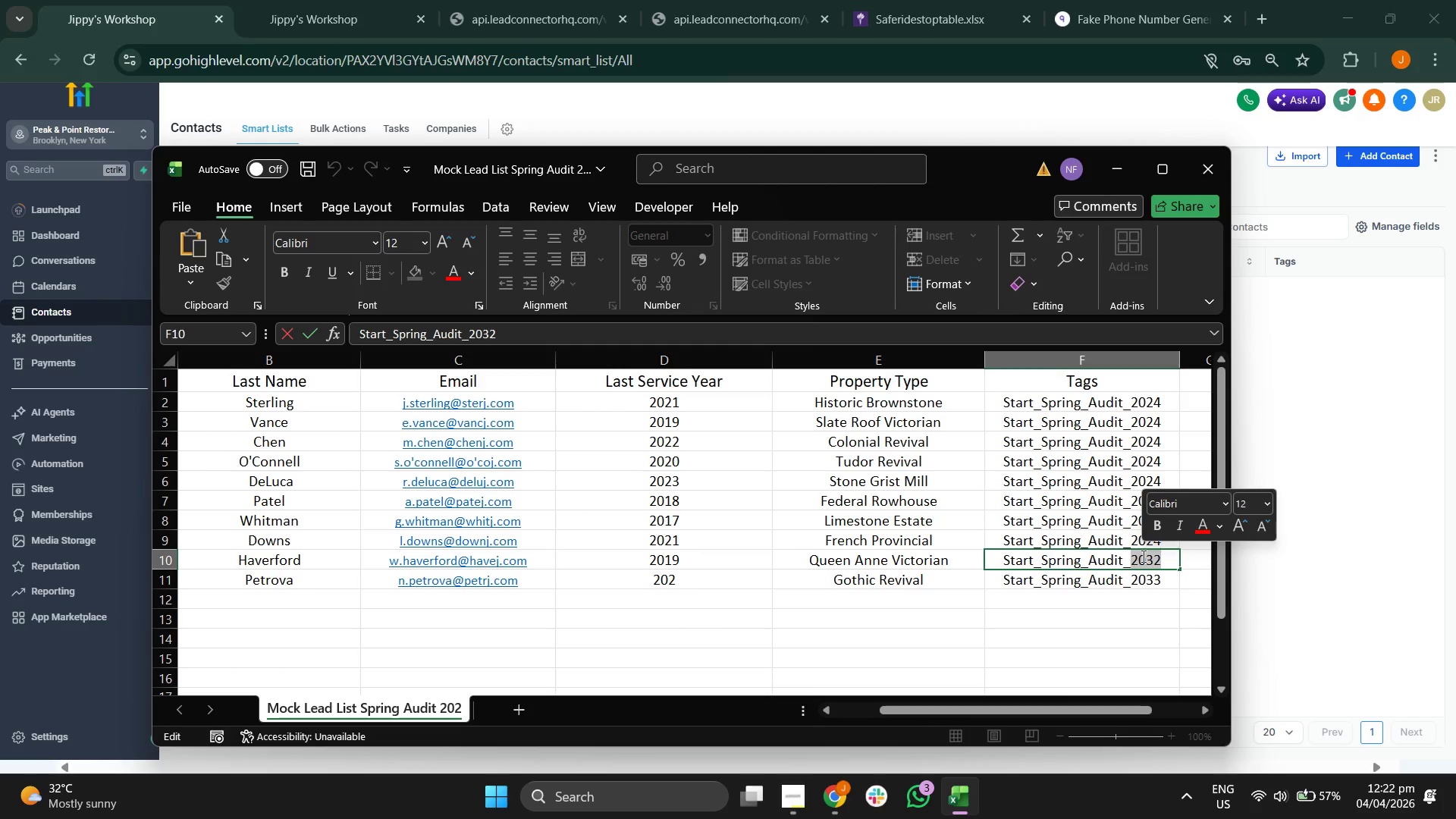 
triple_click([1142, 556])
 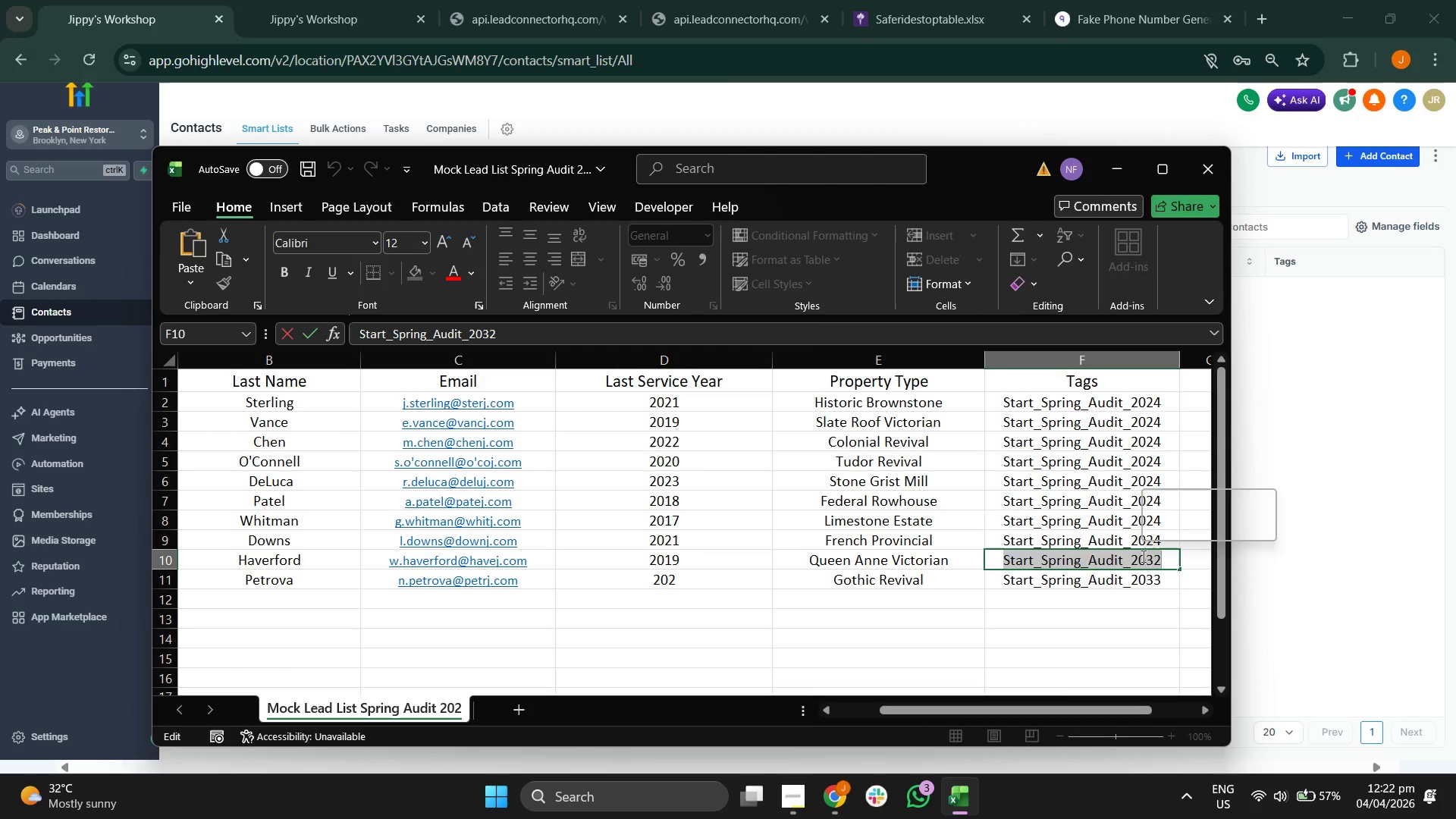 
key(Control+V)
 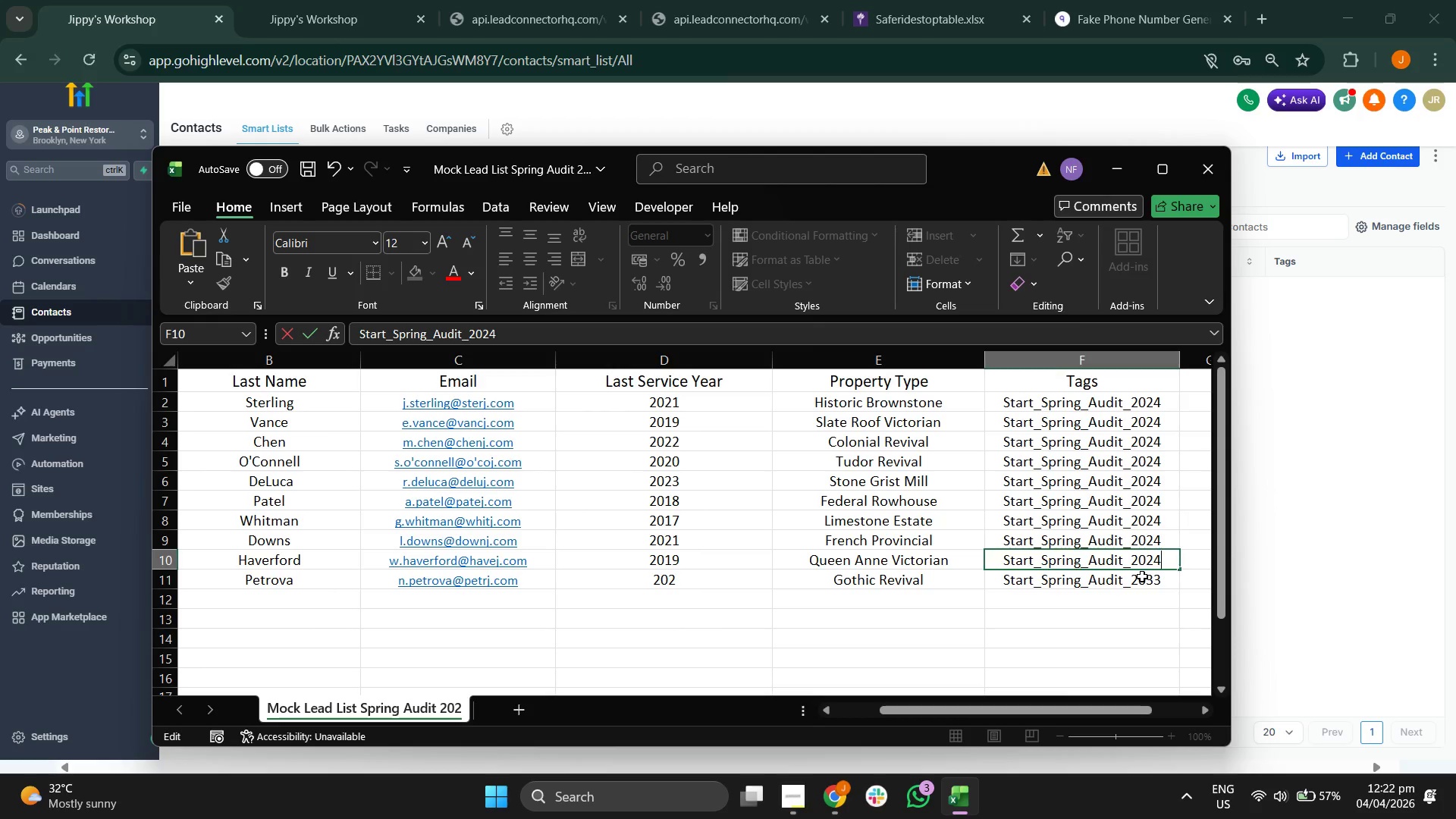 
double_click([1142, 576])
 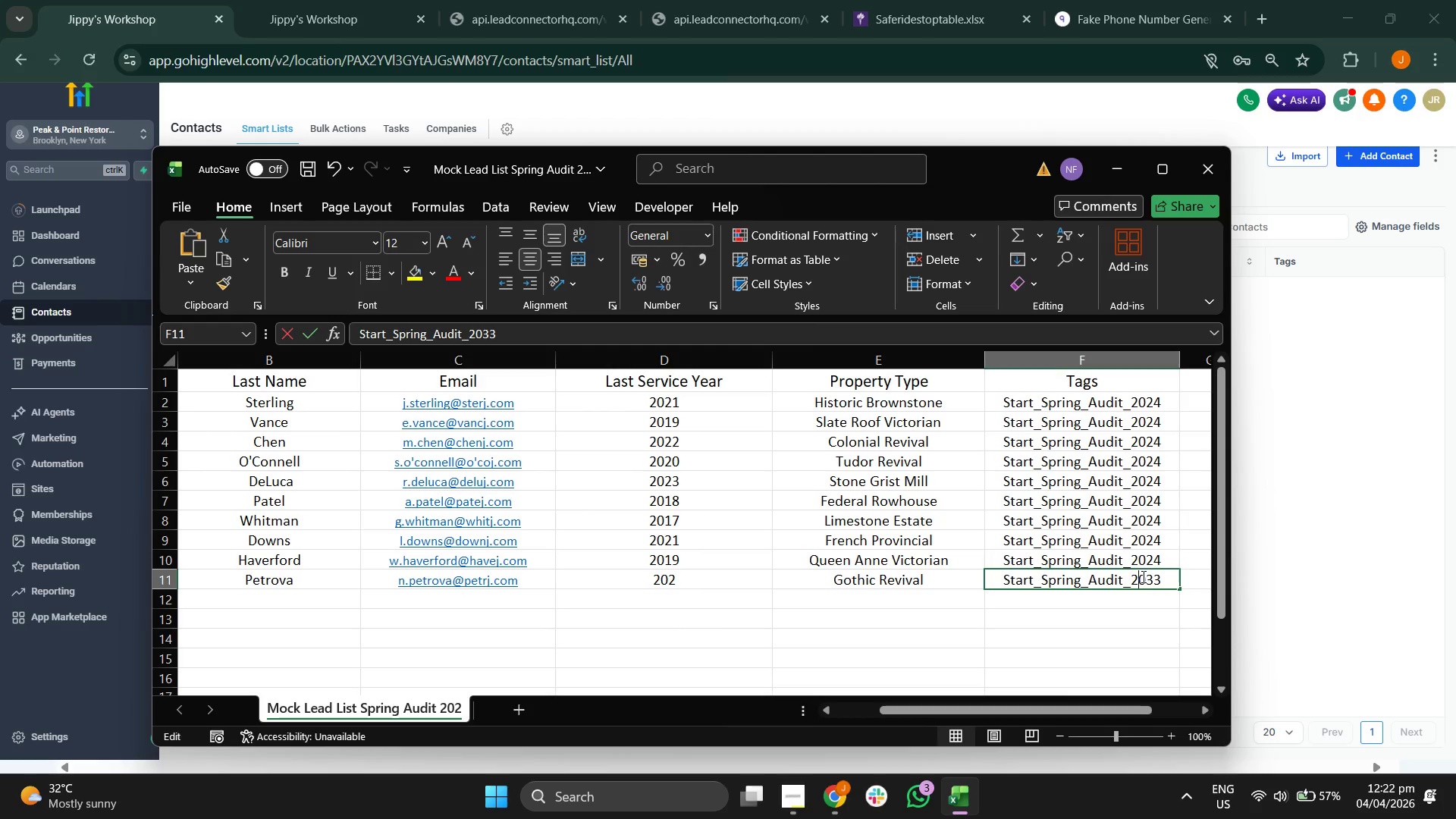 
triple_click([1142, 576])
 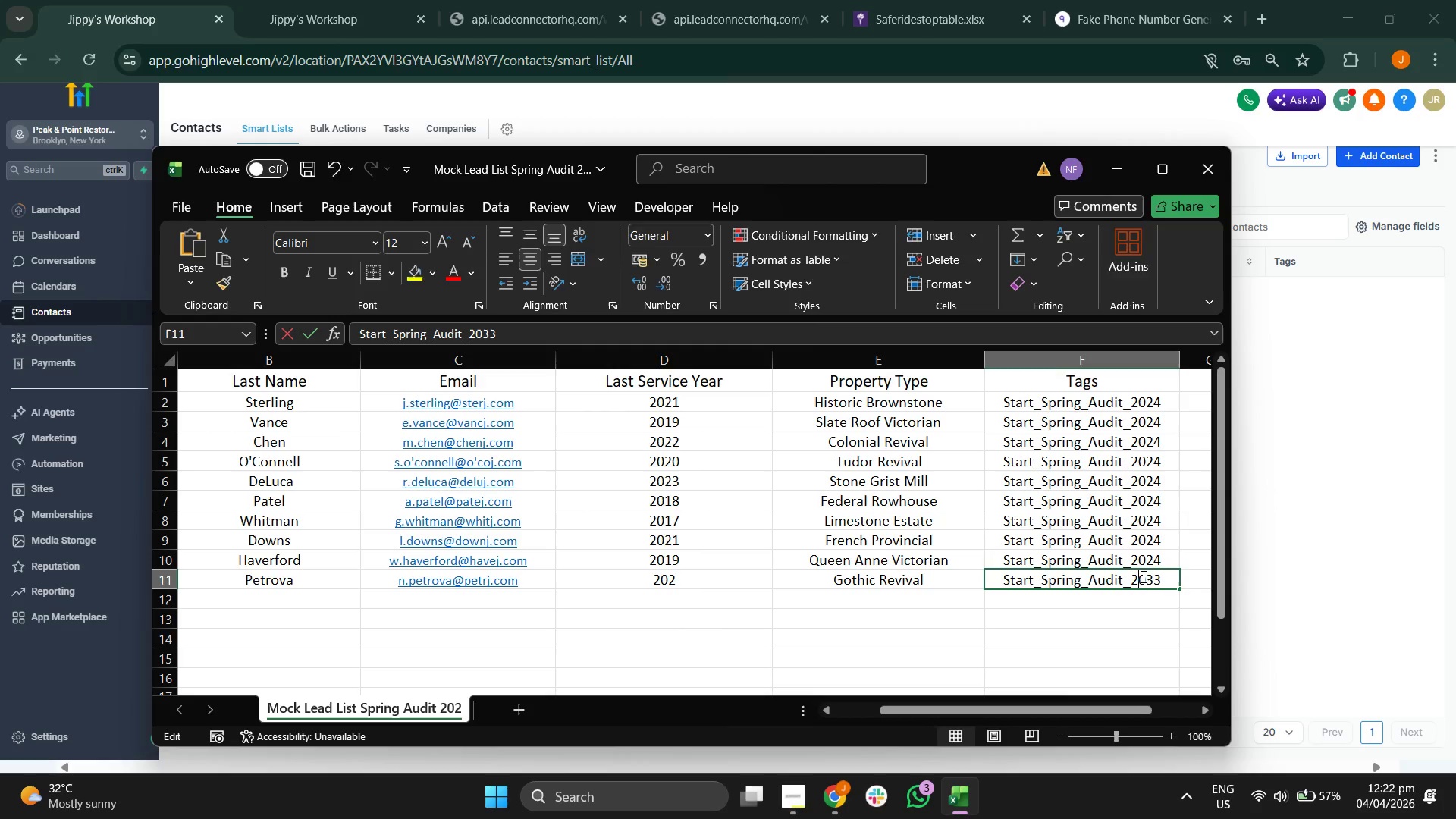 
triple_click([1142, 576])
 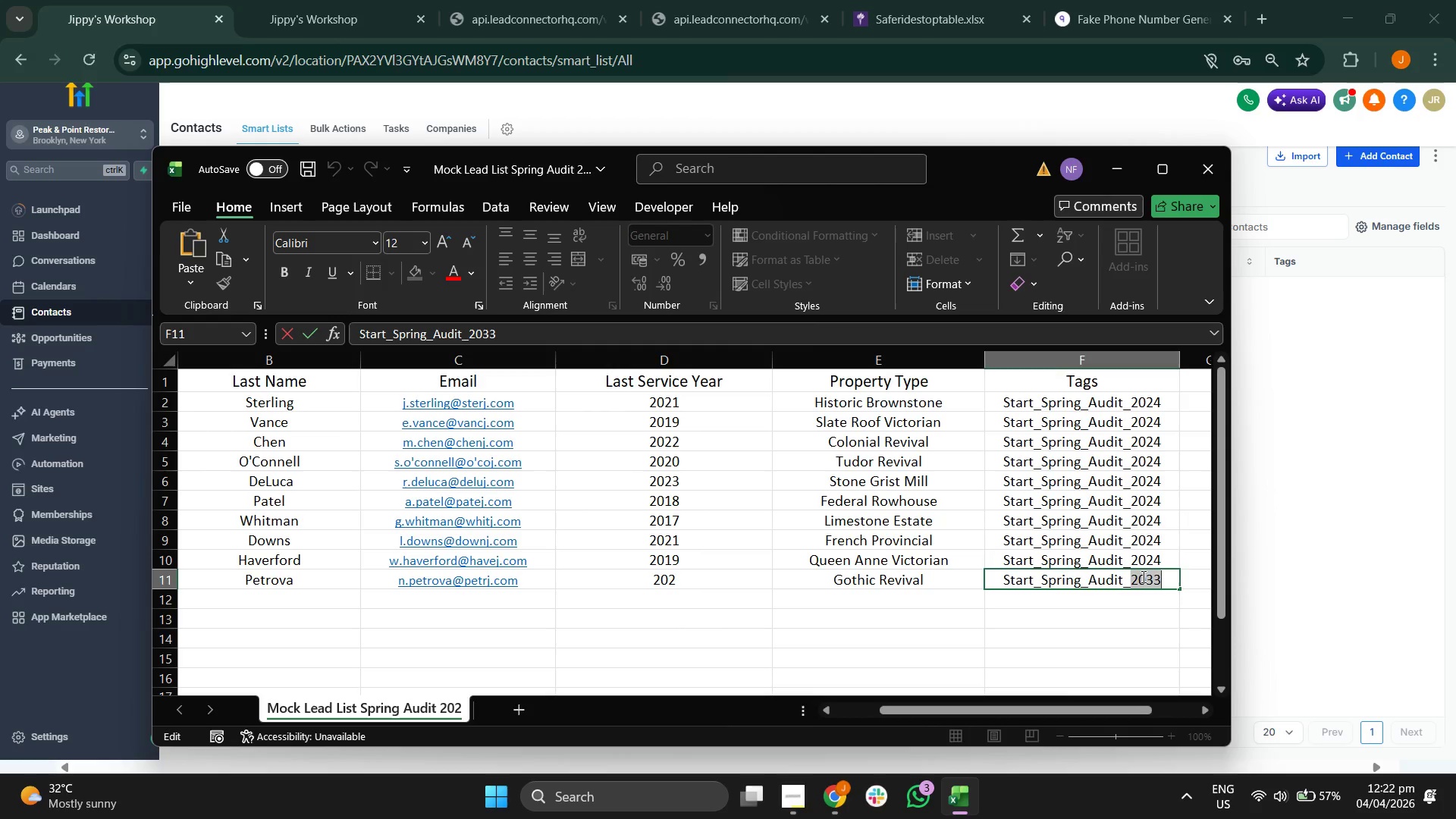 
triple_click([1142, 576])
 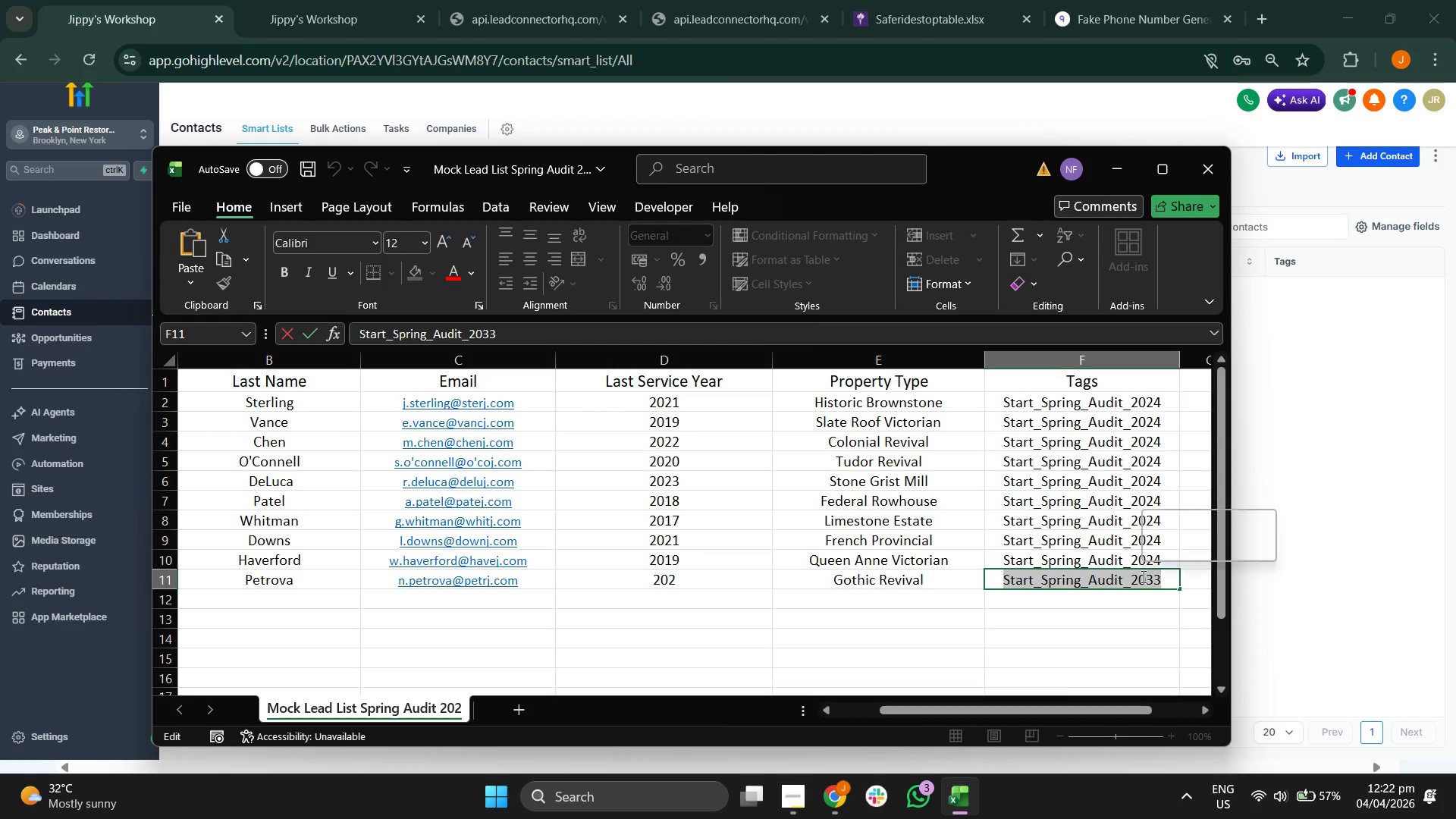 
key(Control+ControlLeft)
 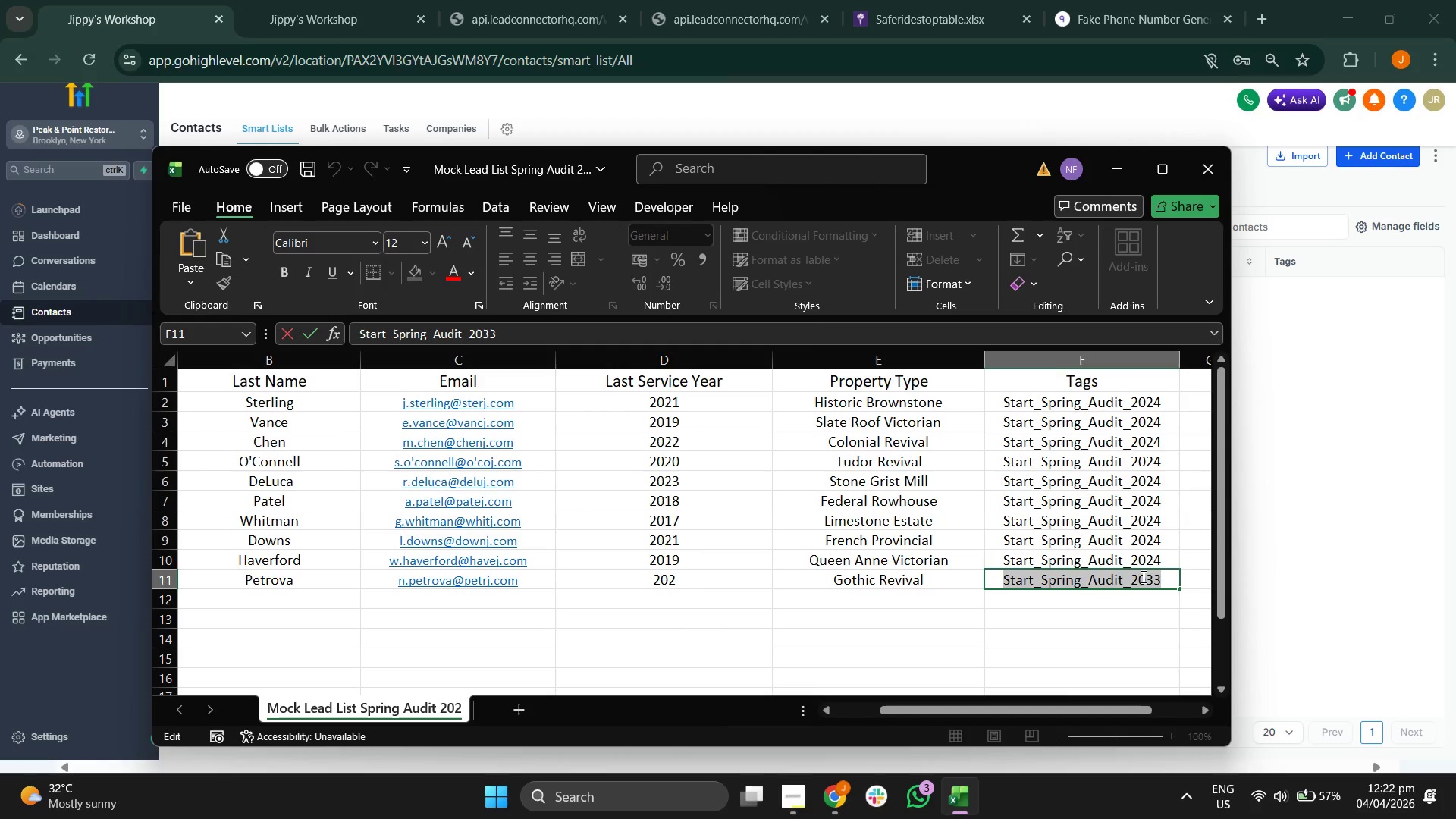 
key(Control+V)
 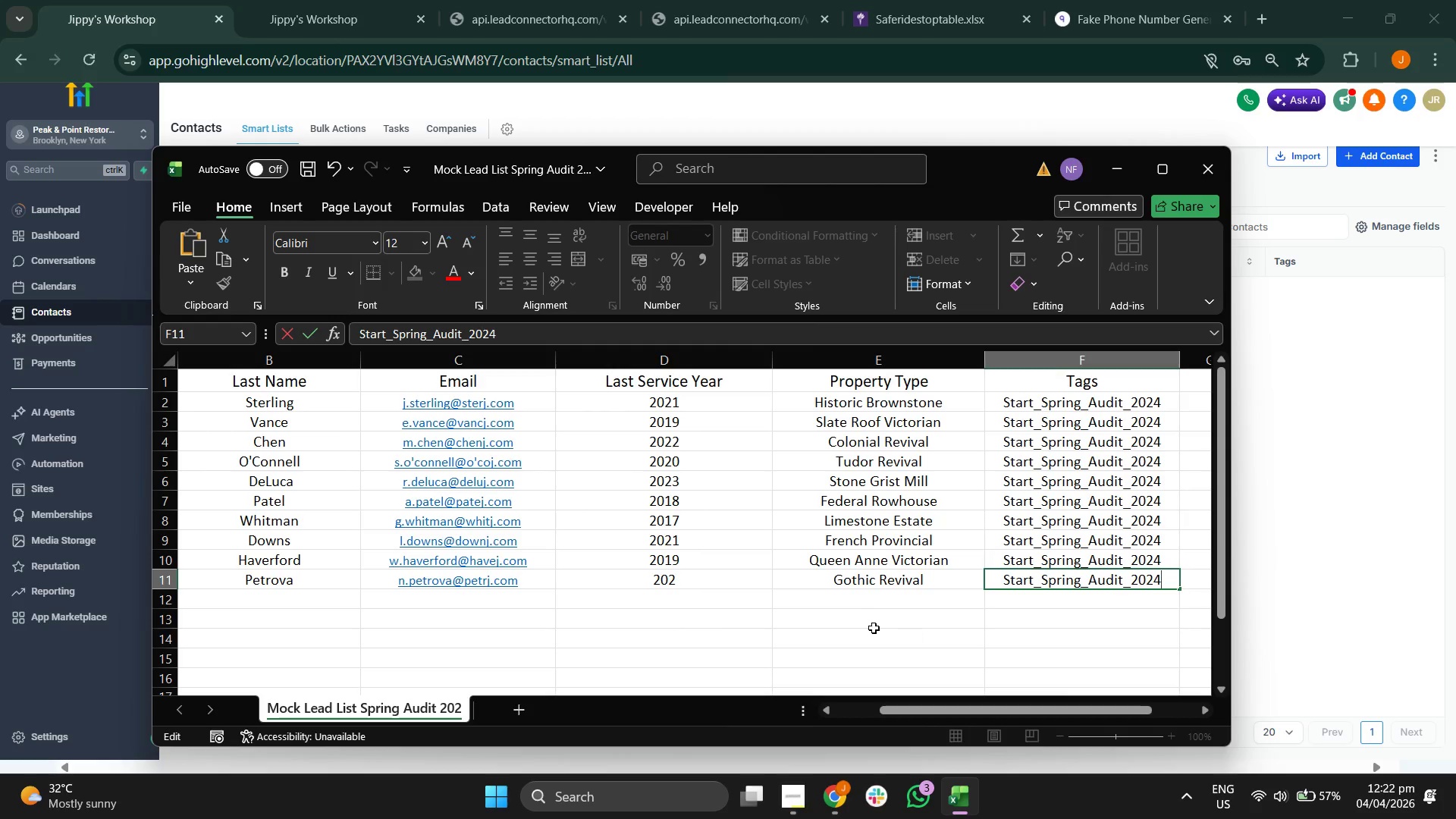 
left_click([870, 629])
 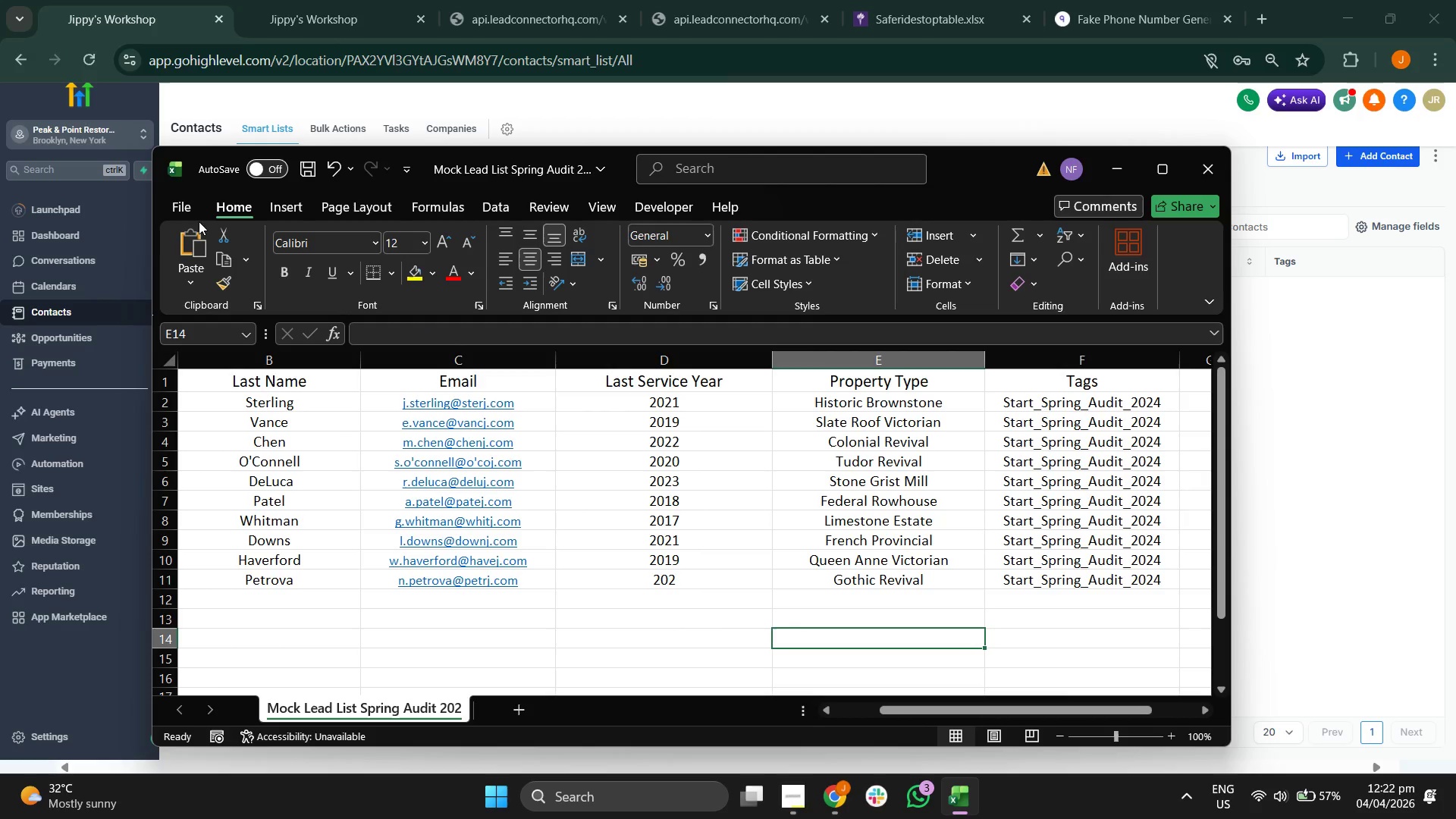 
left_click([190, 210])
 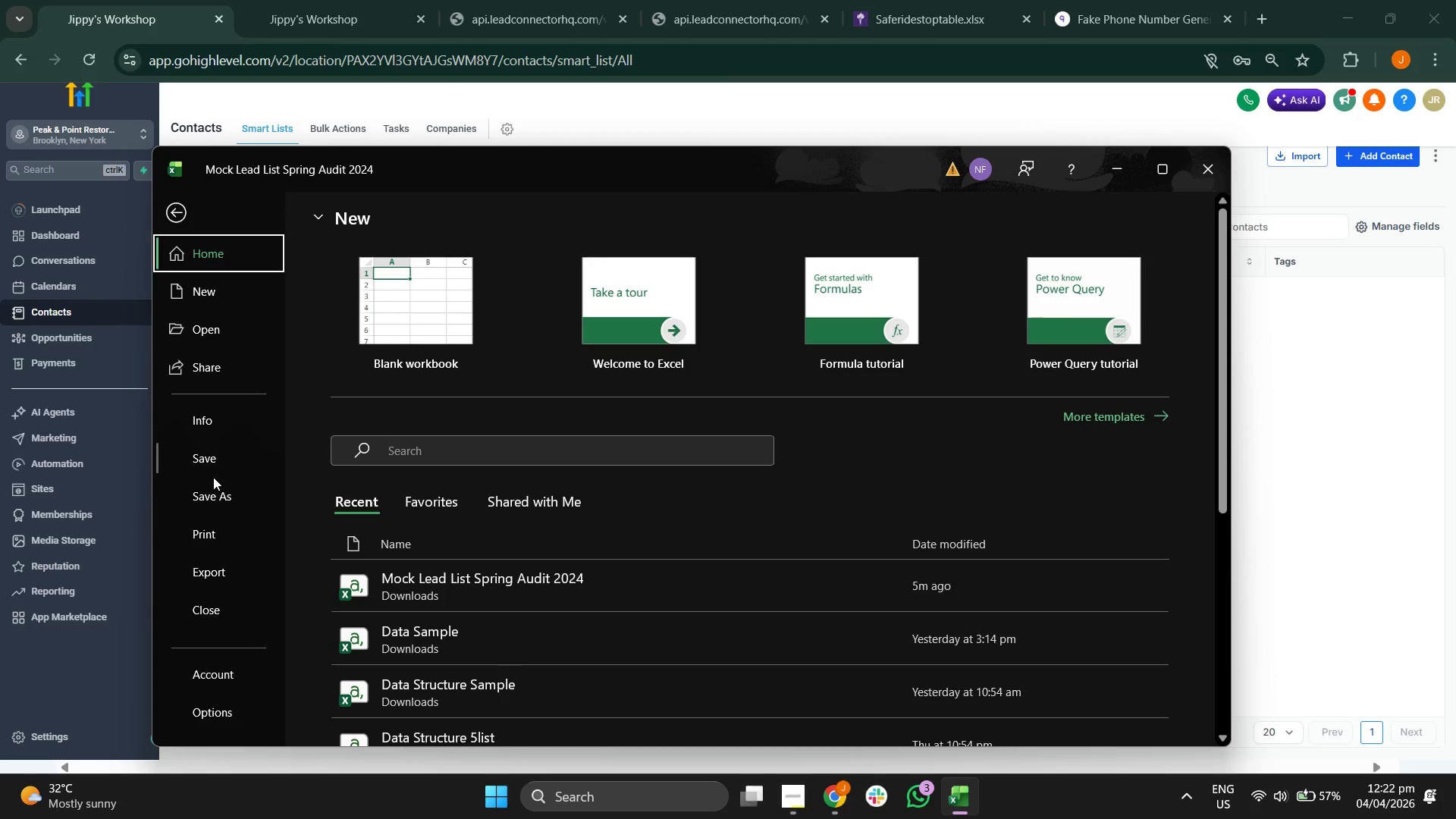 
left_click([213, 482])
 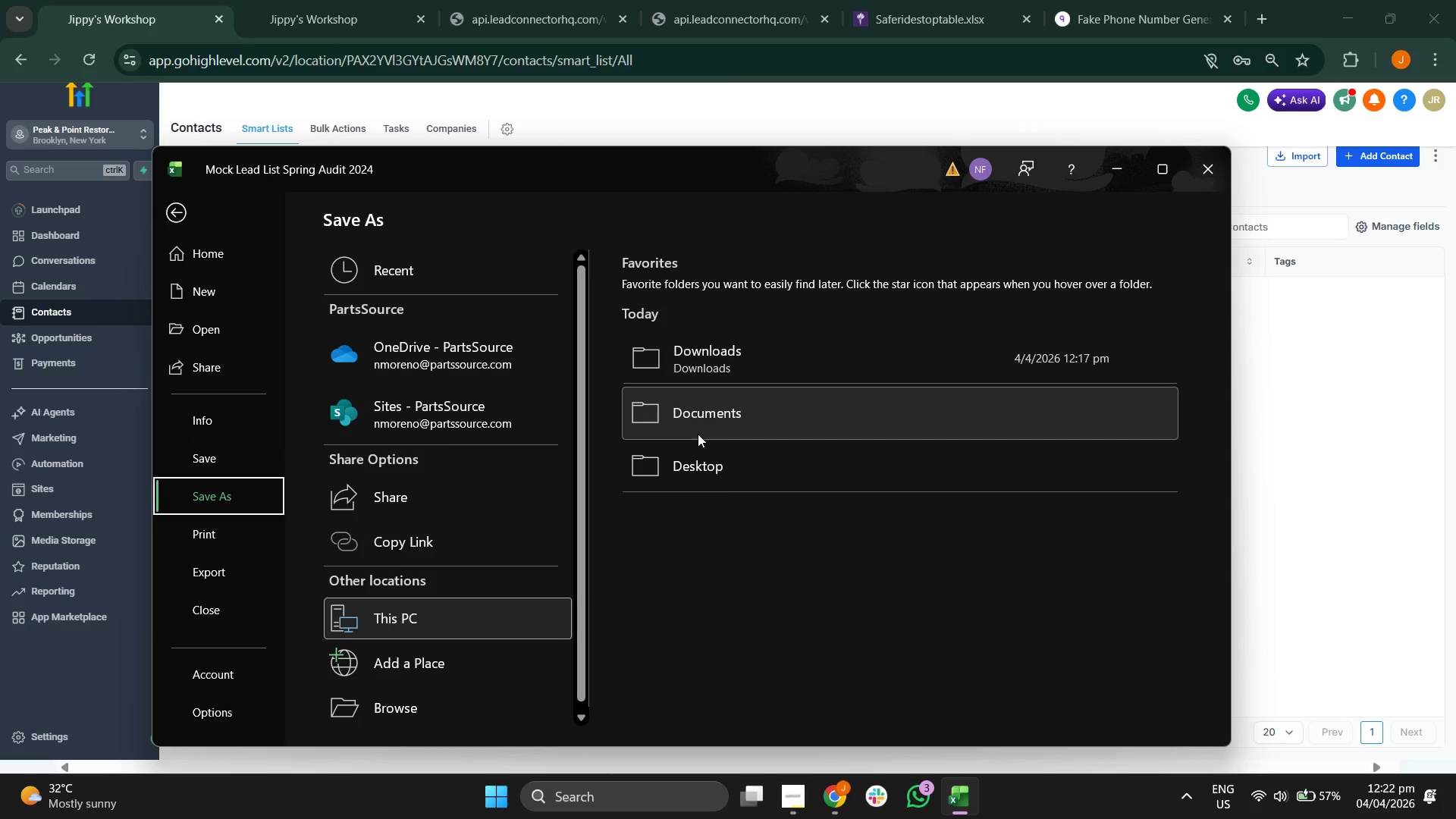 
left_click([760, 361])
 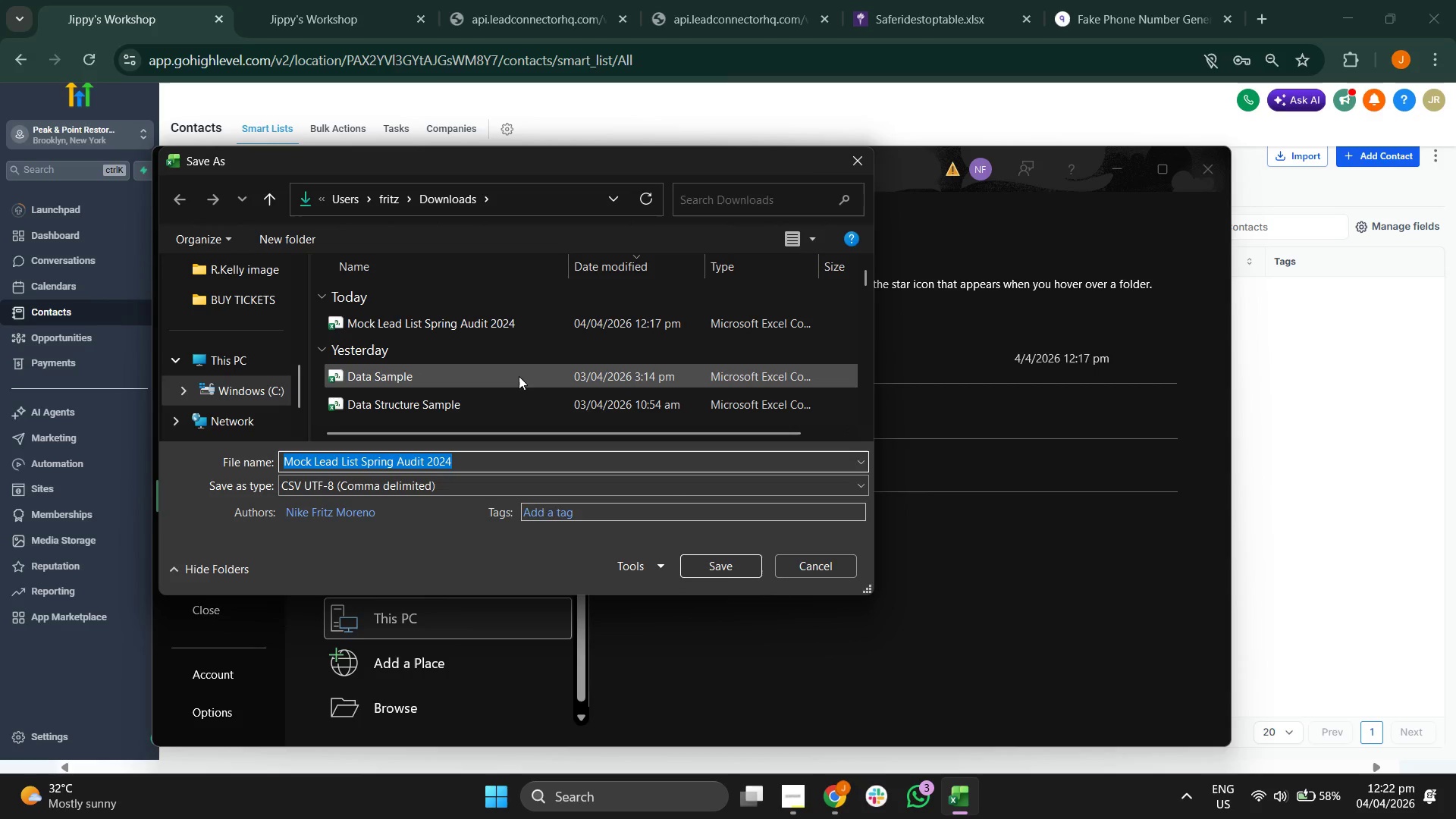 
left_click([718, 569])
 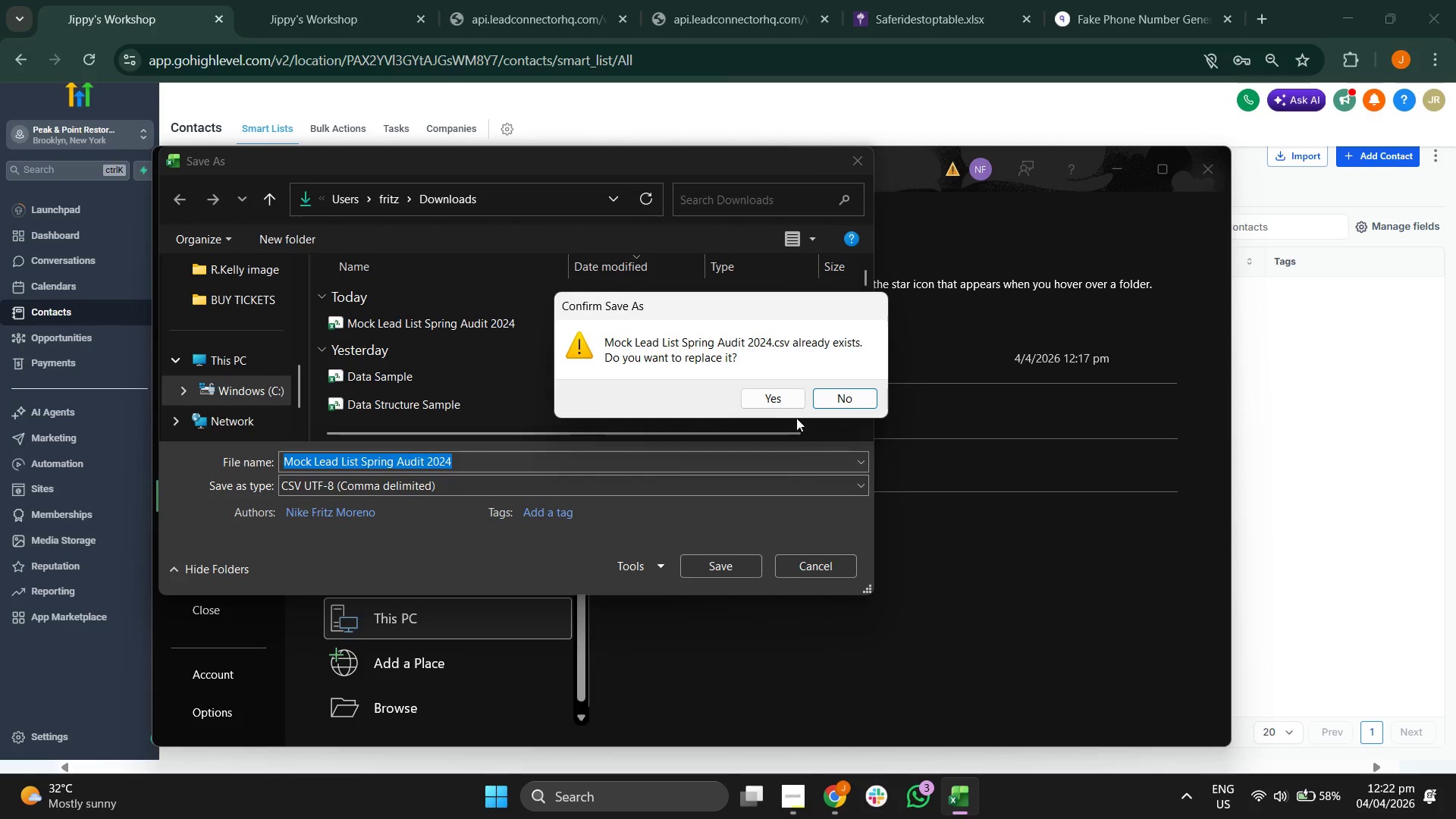 
left_click([777, 396])
 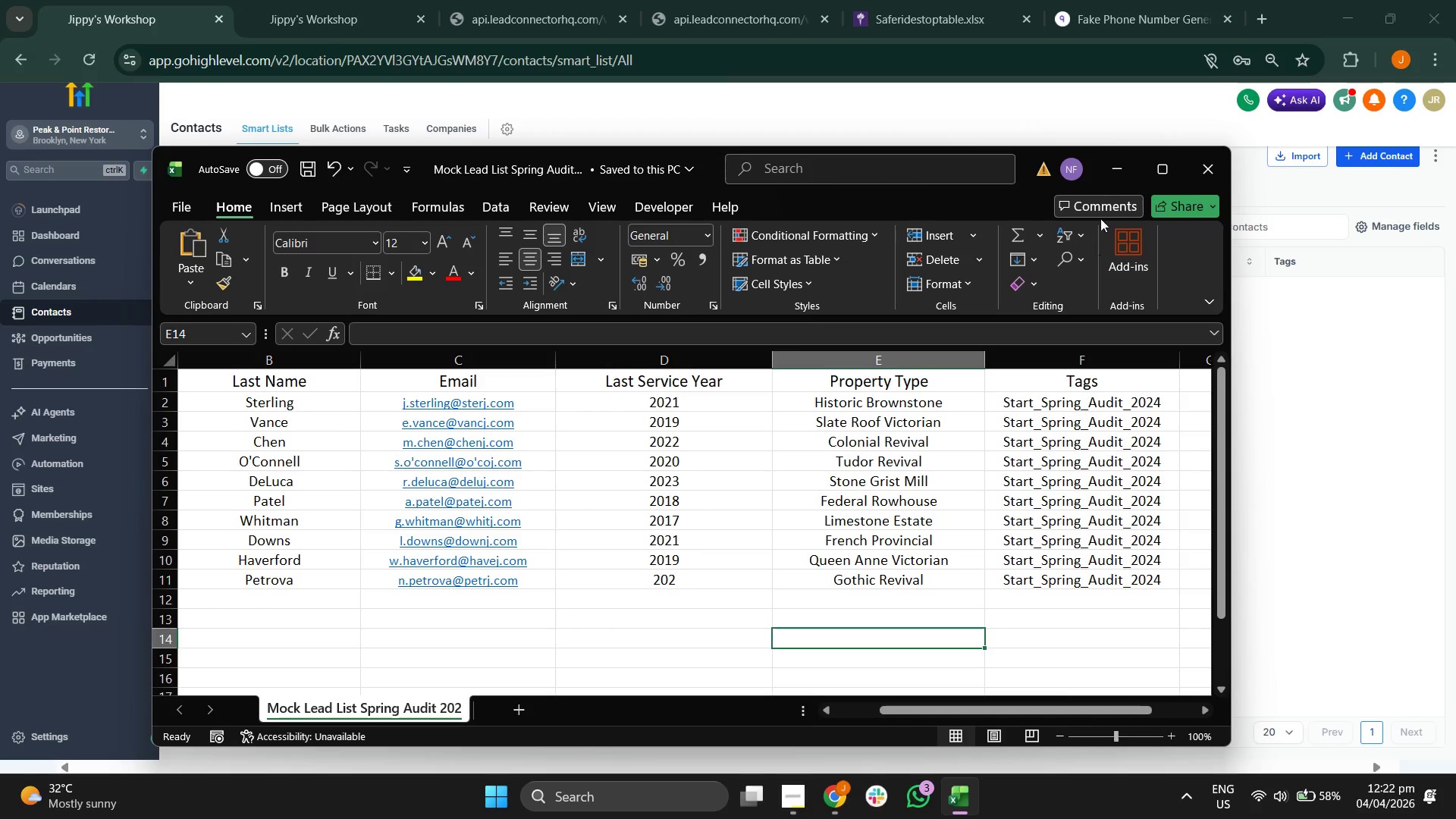 
left_click([1118, 144])
 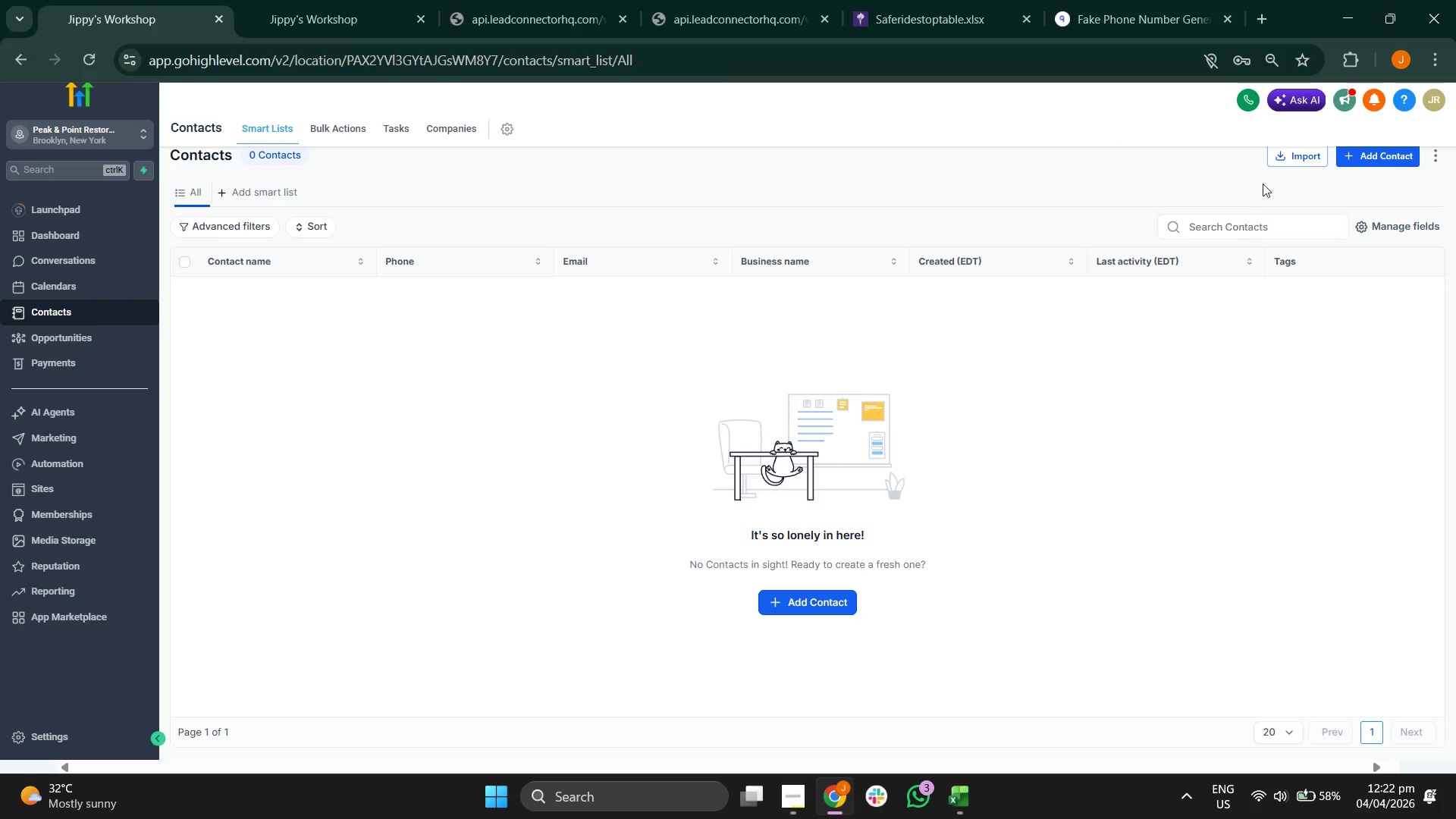 
left_click([1281, 165])
 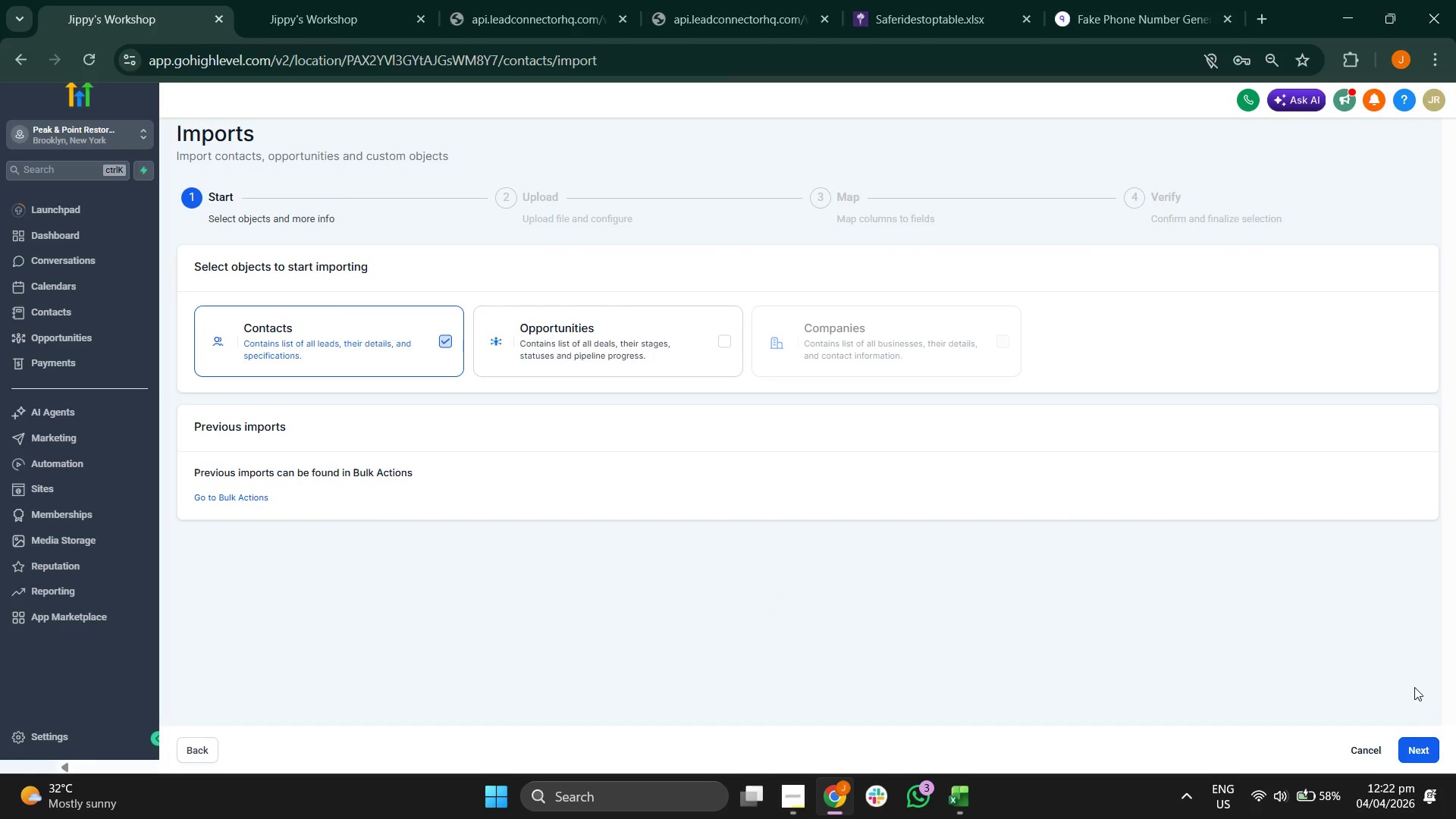 
left_click([1414, 741])
 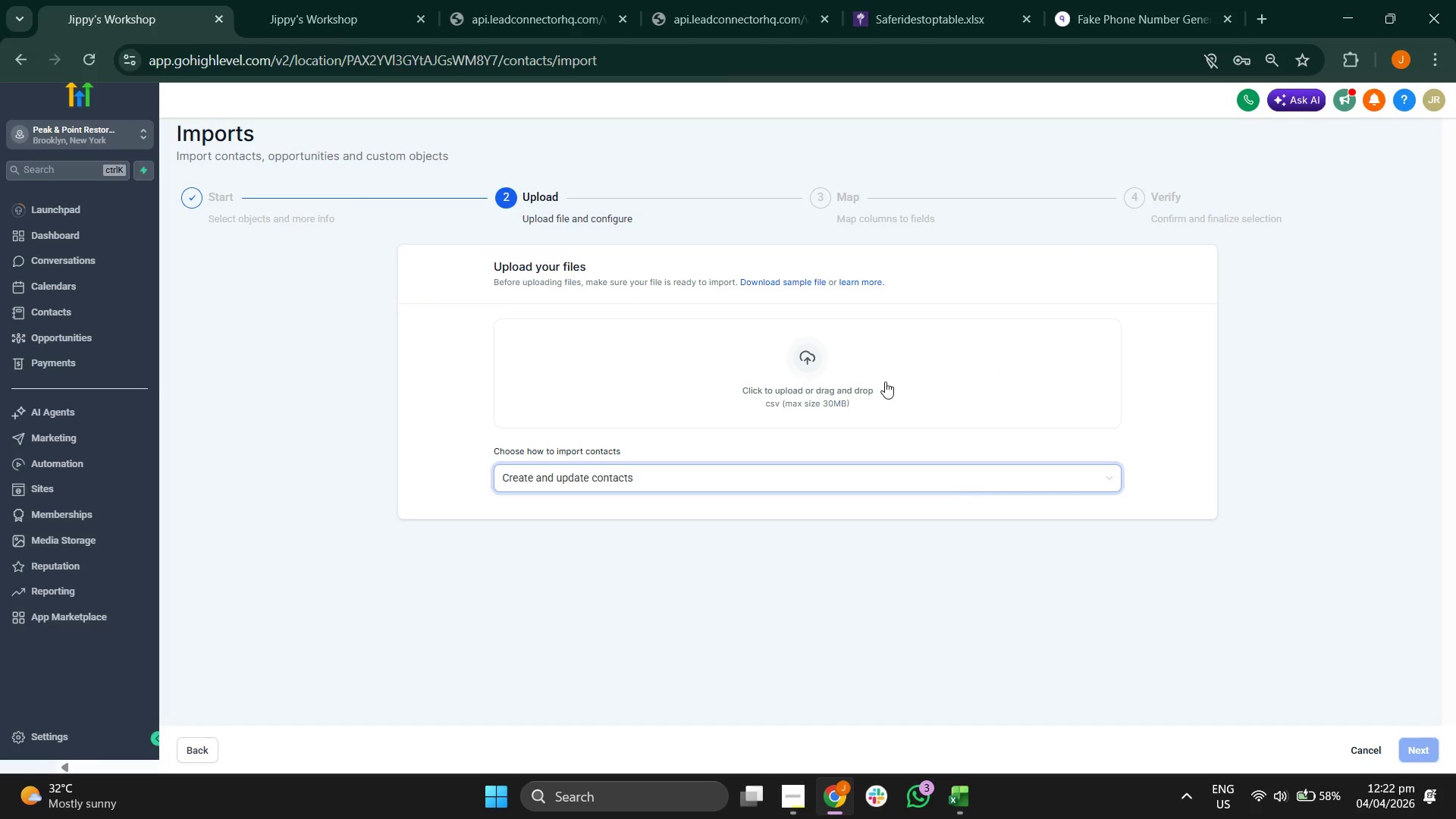 
left_click([880, 376])
 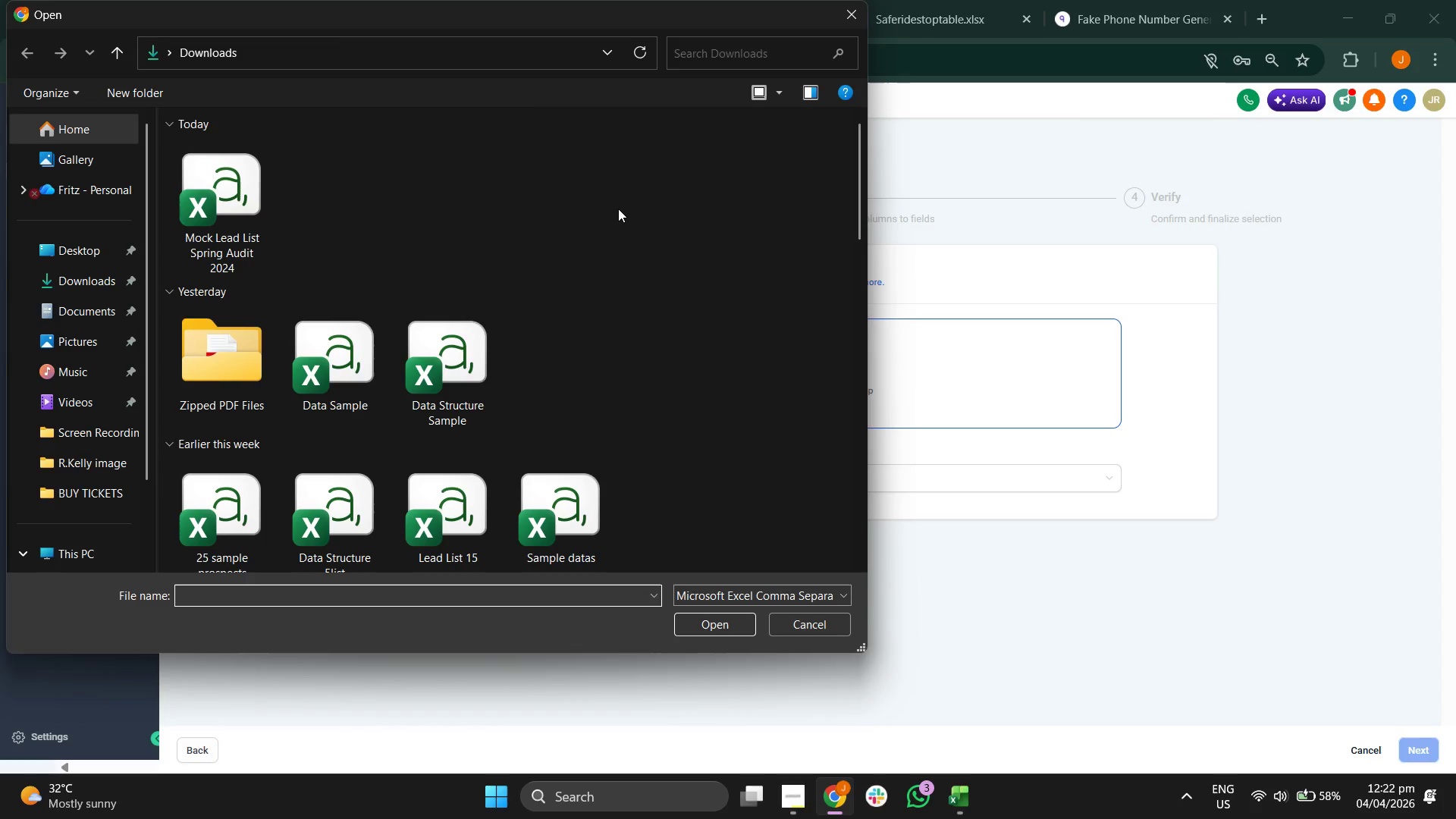 
double_click([228, 196])
 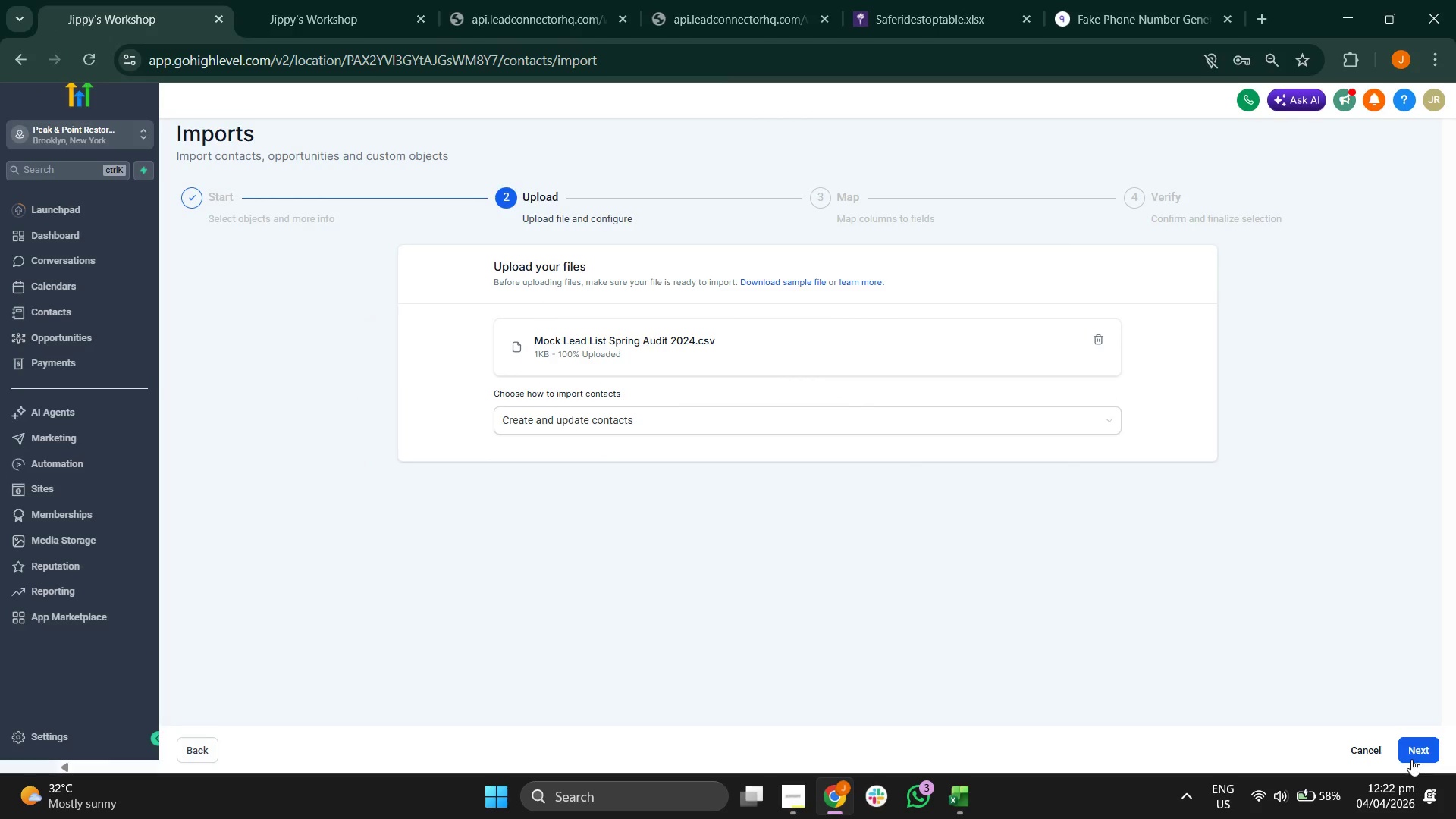 
left_click([1422, 754])
 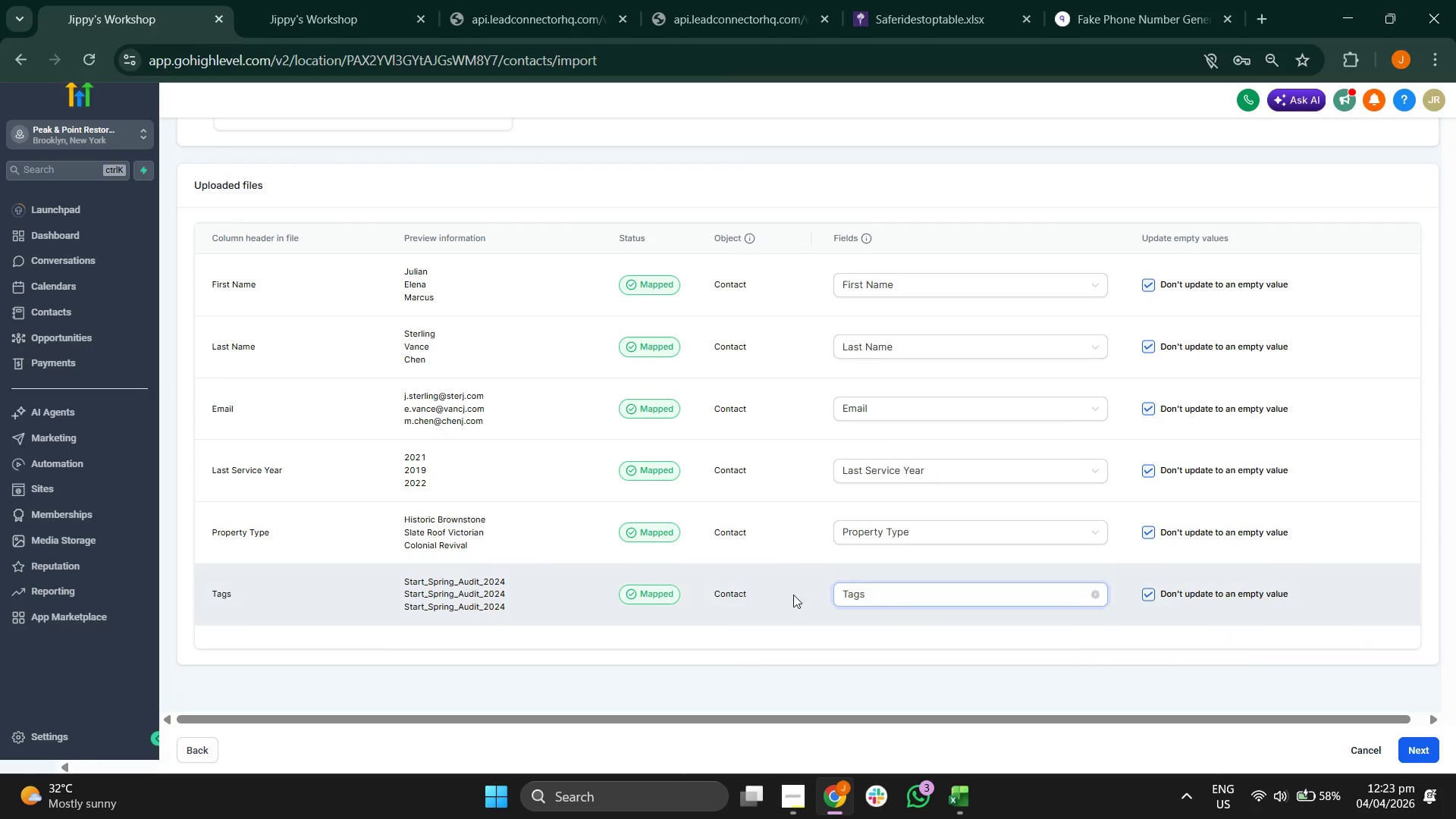 
wait(7.55)
 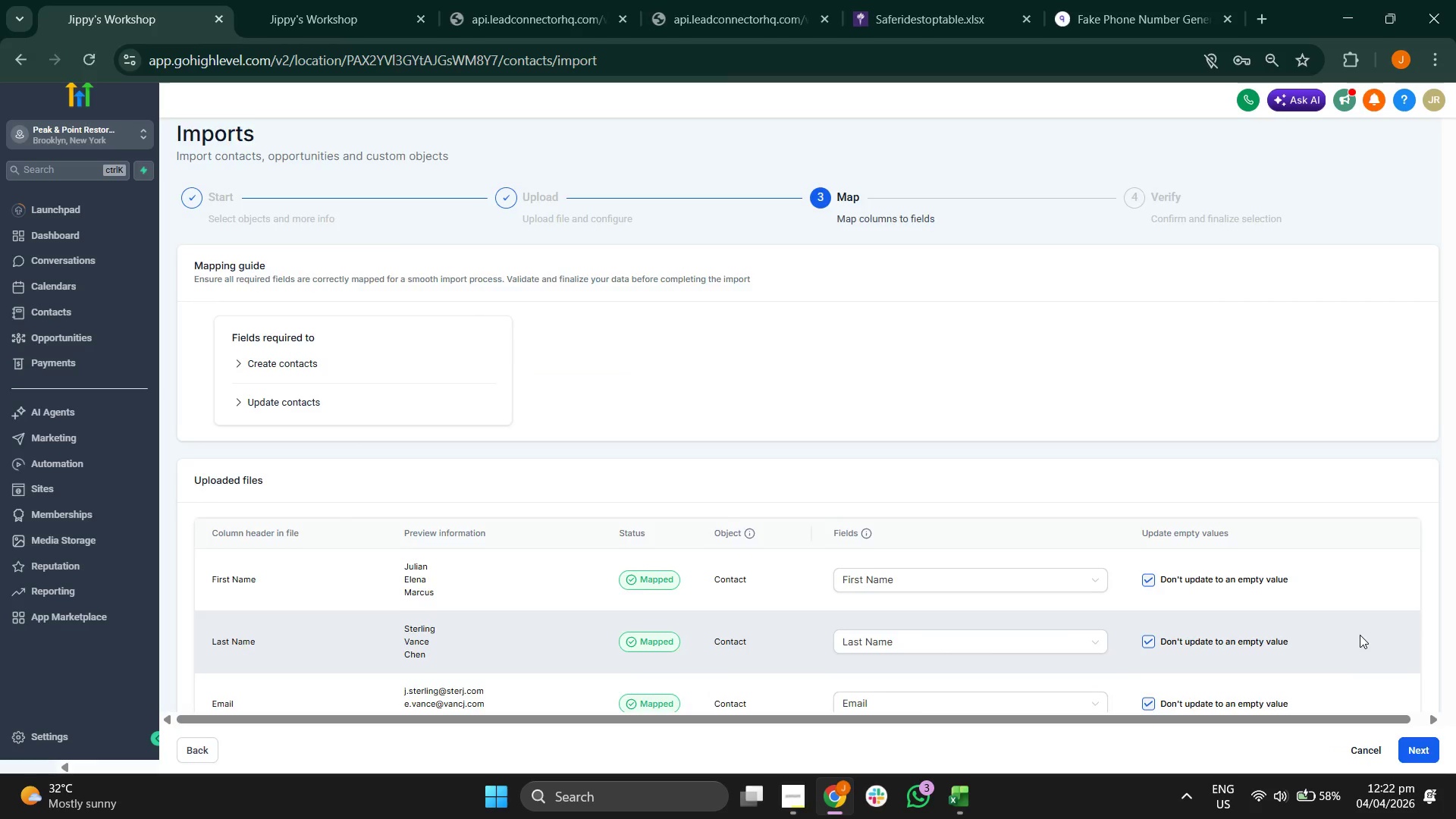 
left_click([1433, 748])
 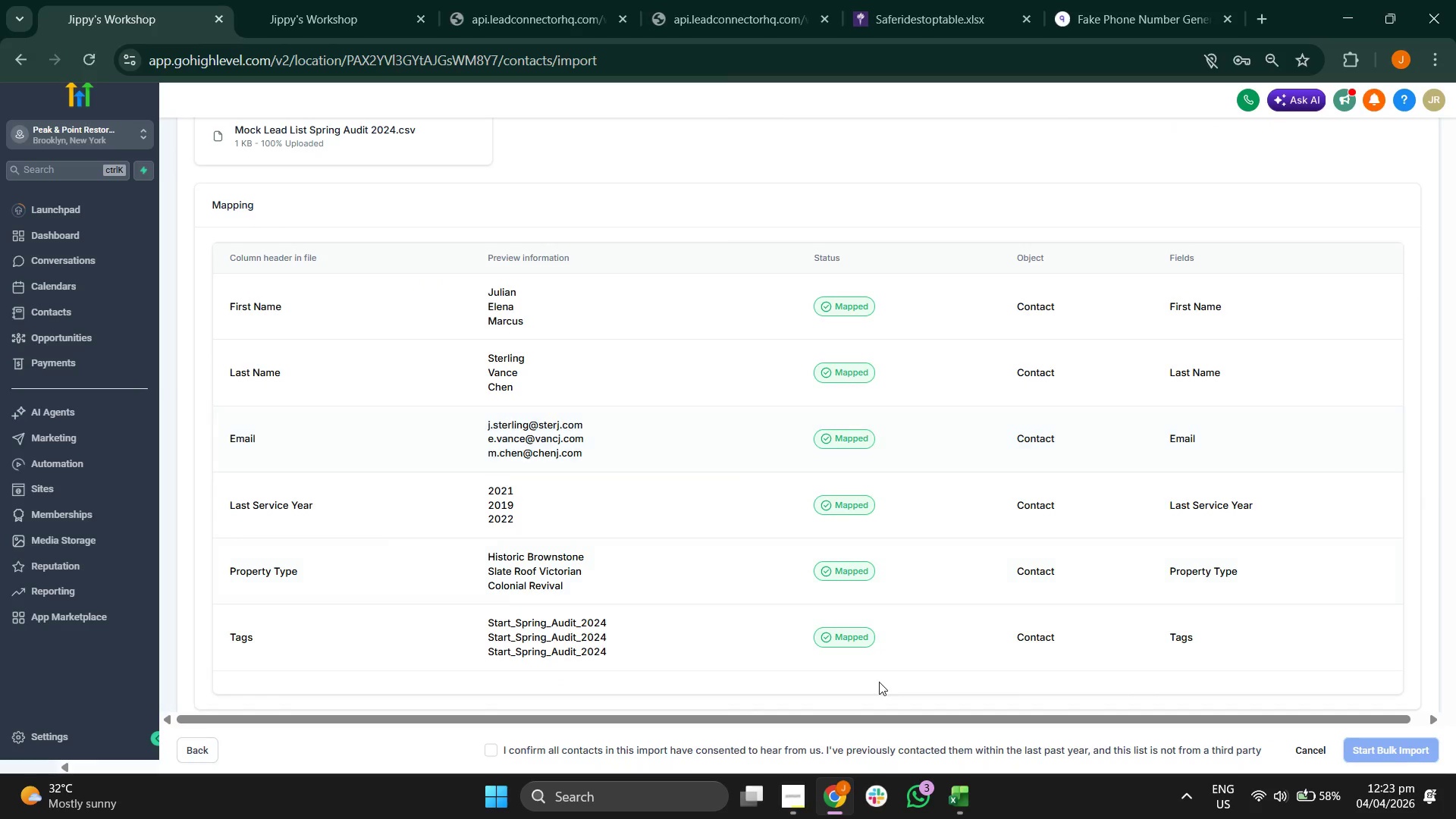 
left_click([487, 754])
 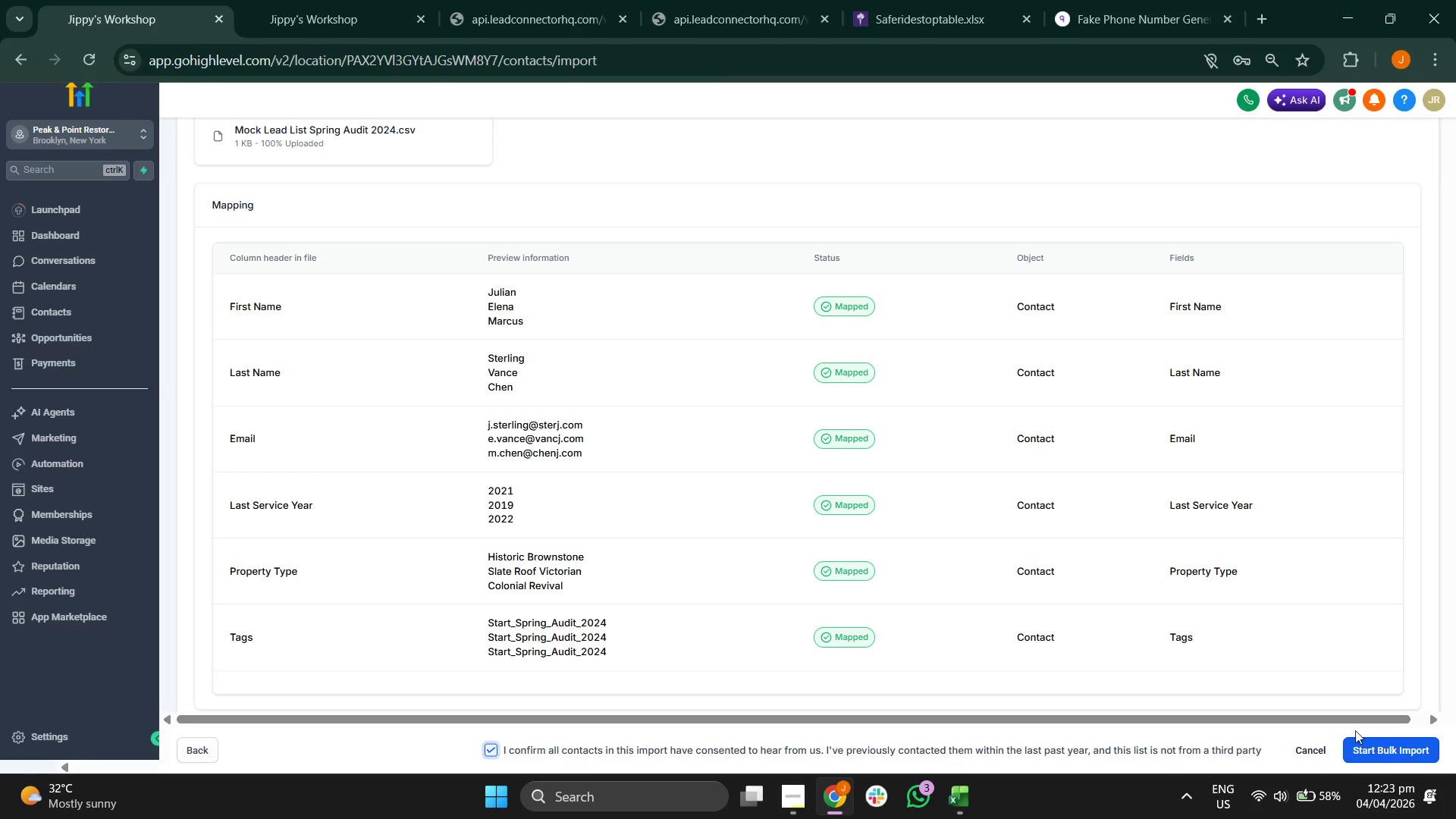 
left_click([1367, 745])
 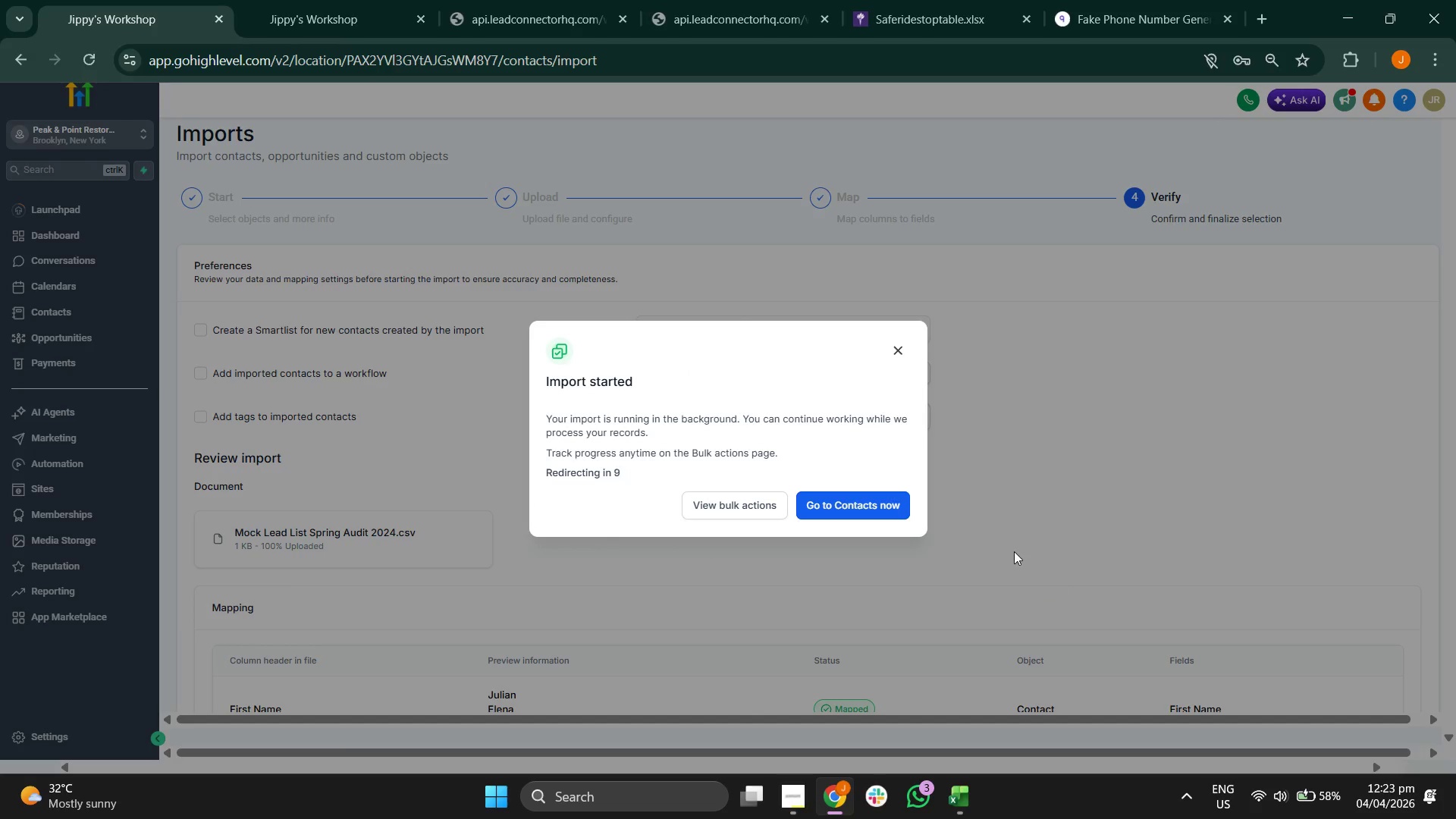 
left_click([902, 512])
 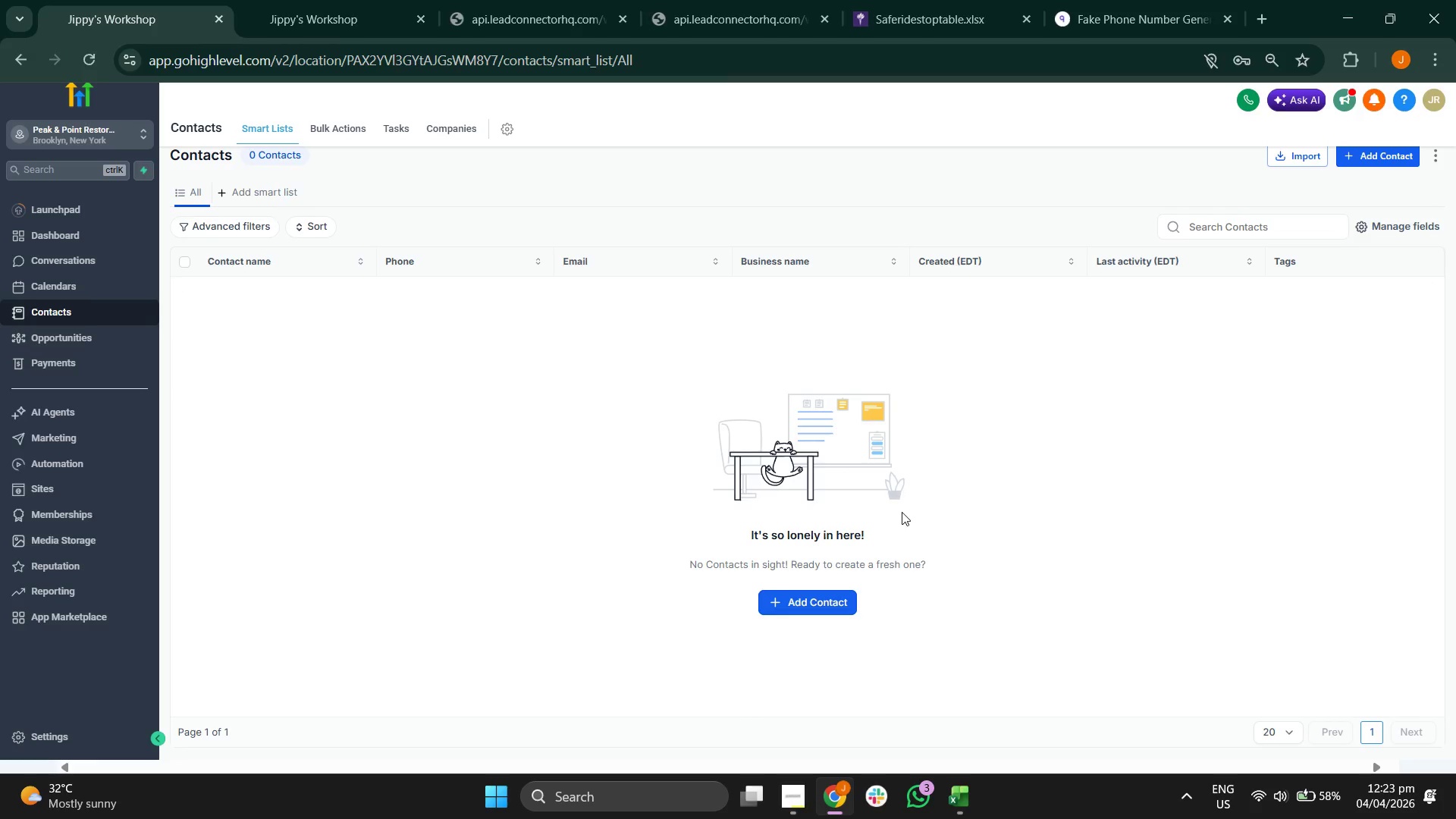 
left_click([346, 121])
 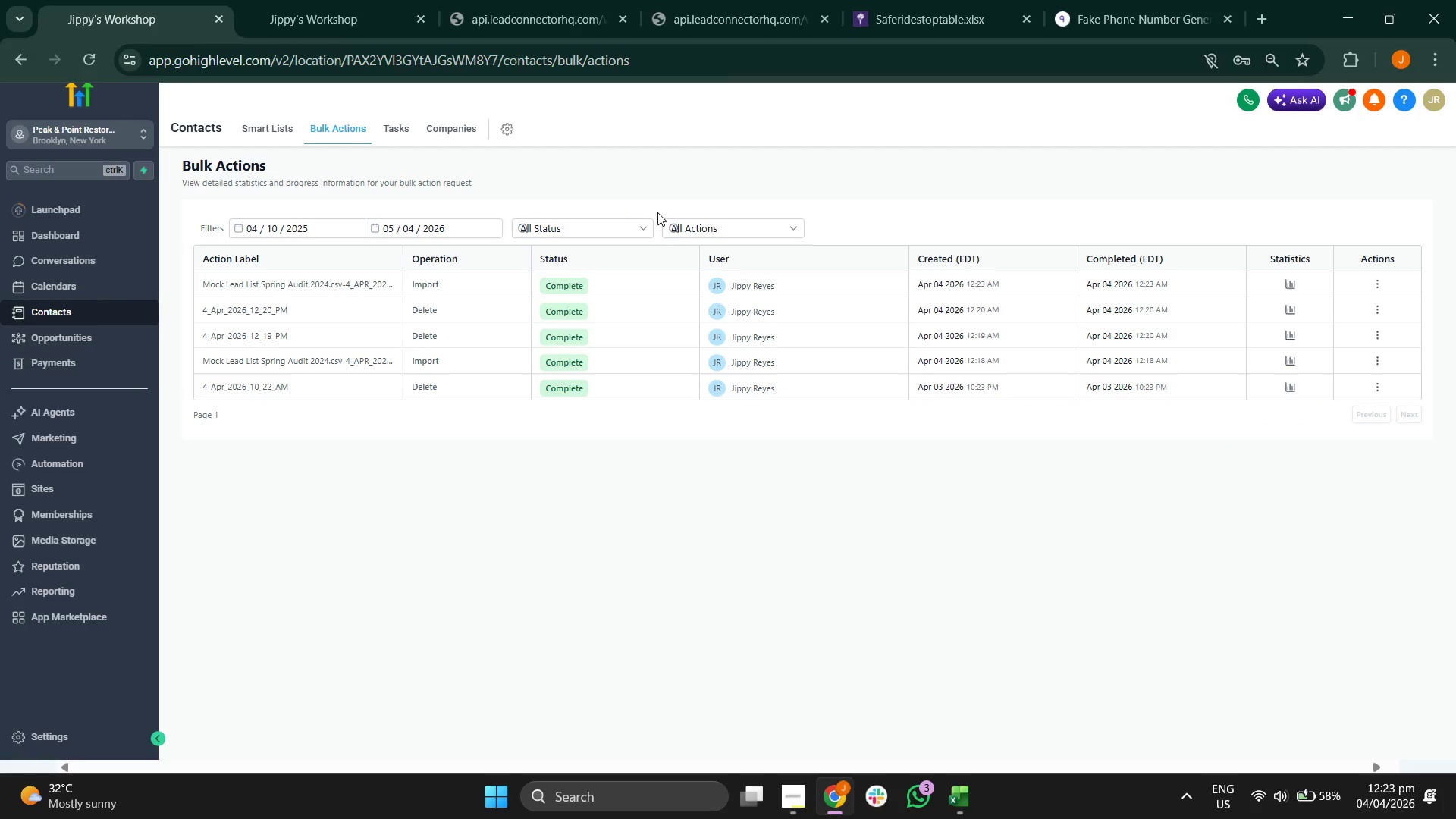 
wait(6.36)
 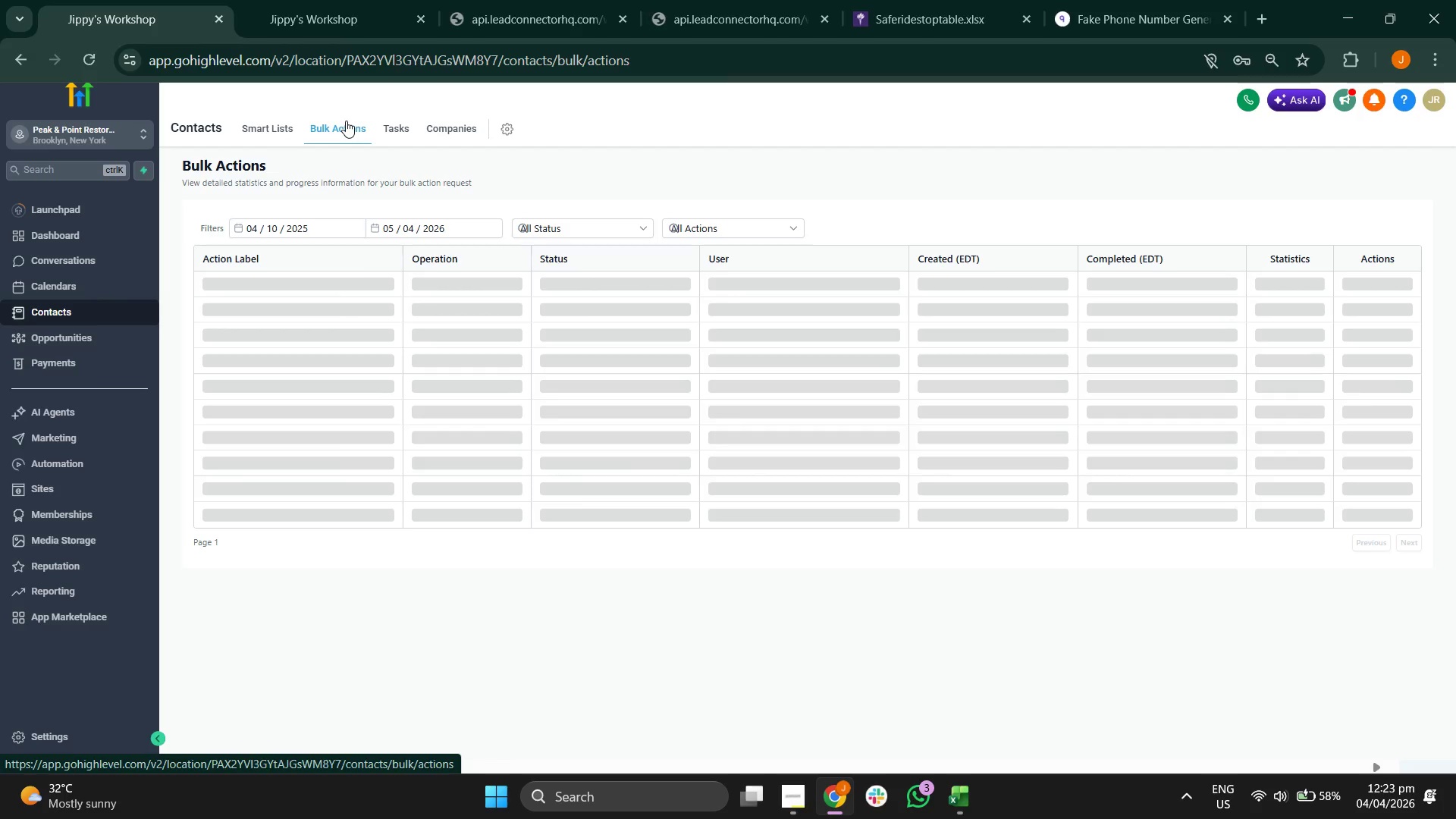 
left_click([266, 133])
 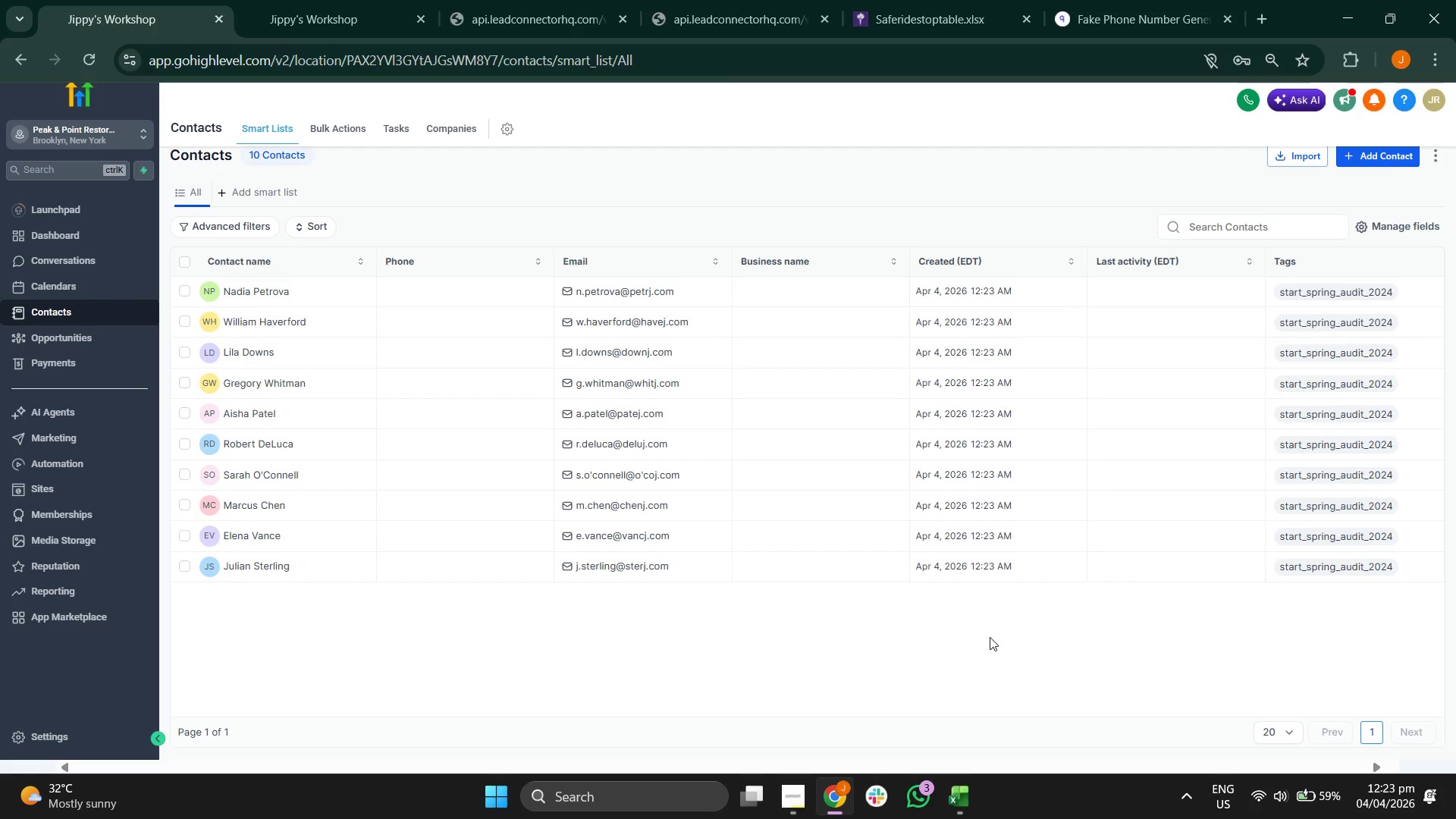 
wait(9.25)
 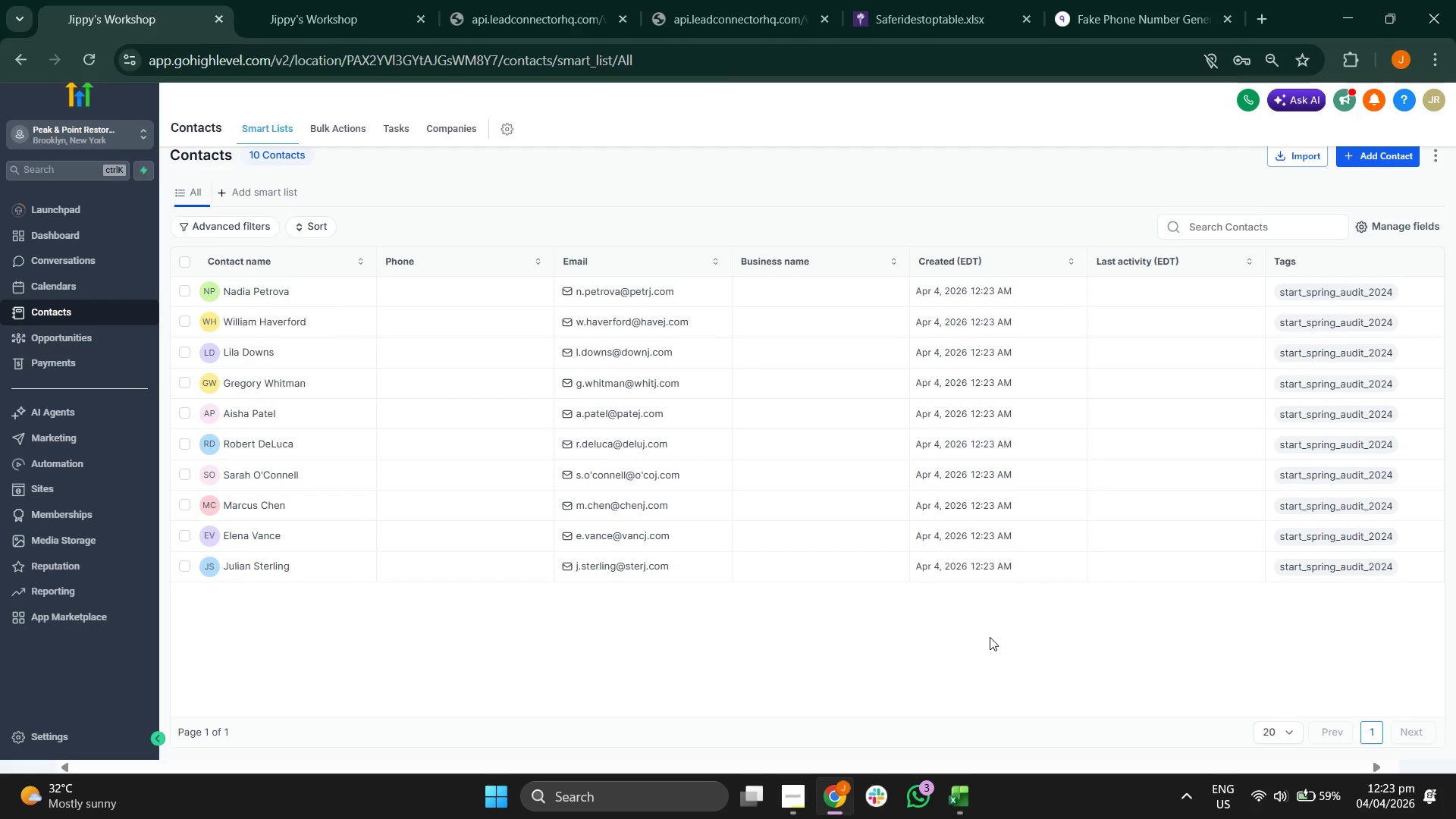 
left_click([140, 469])
 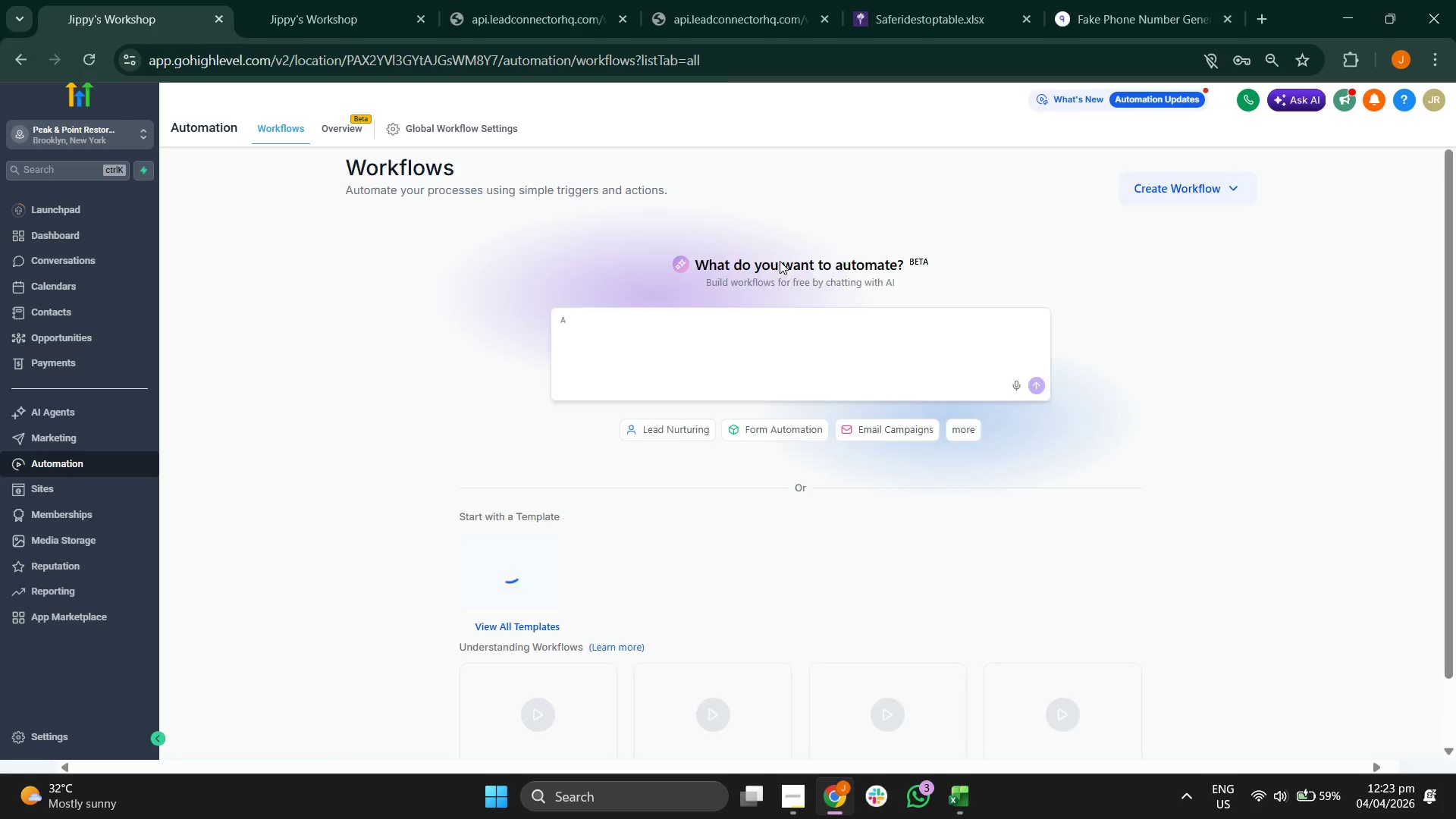 
wait(7.59)
 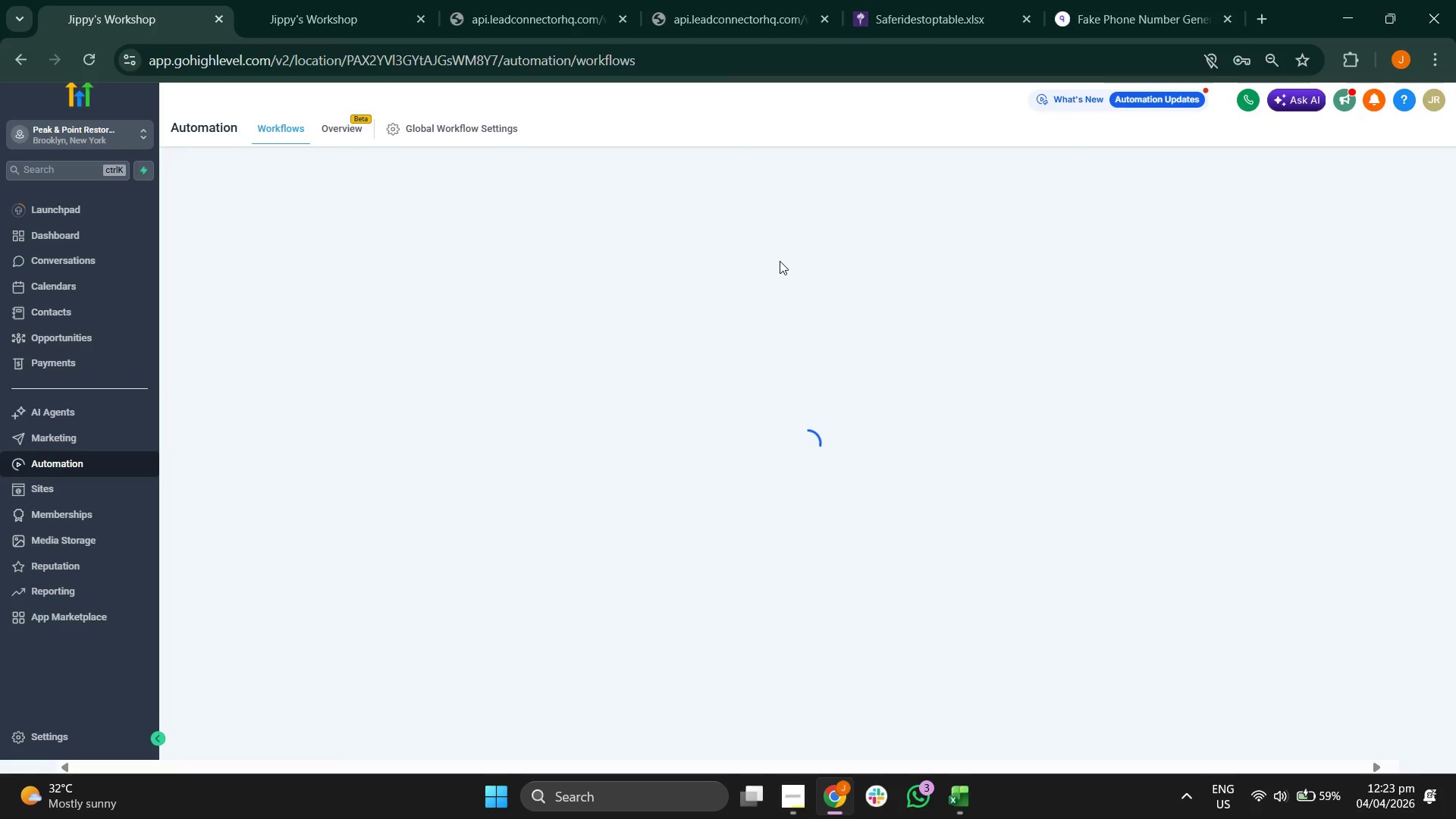 
left_click([969, 494])
 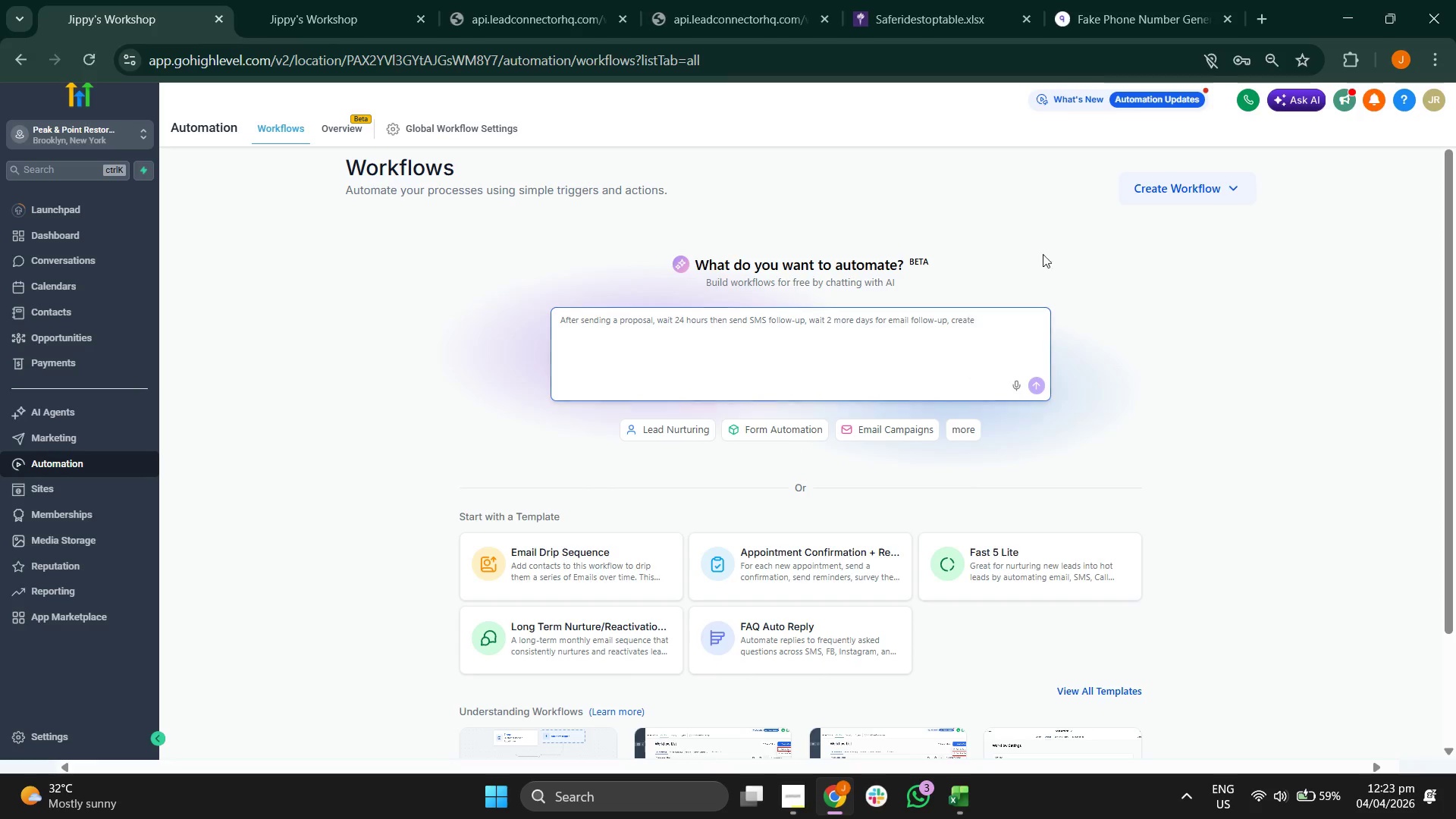 
left_click([1166, 192])
 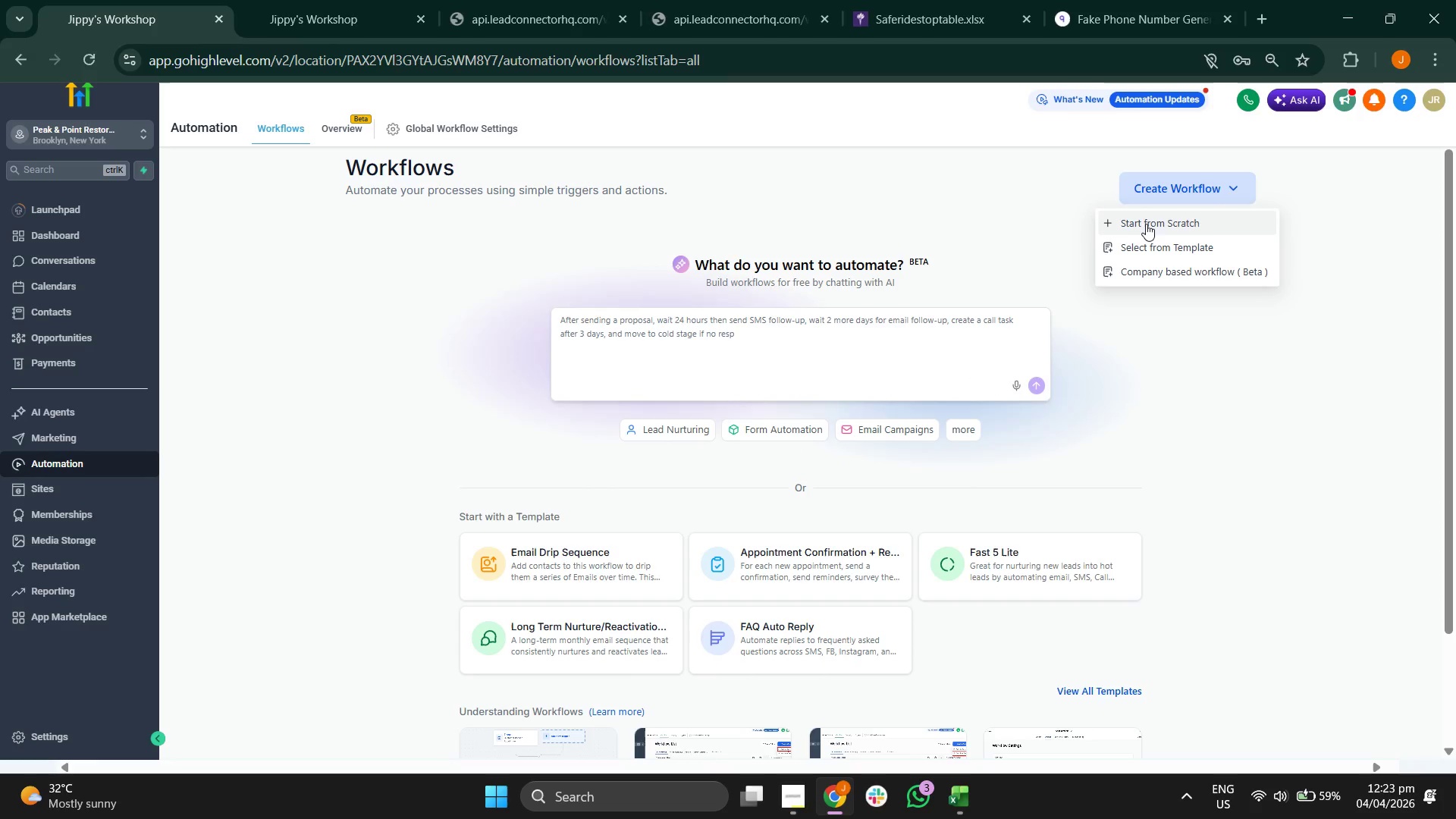 
left_click([1144, 224])
 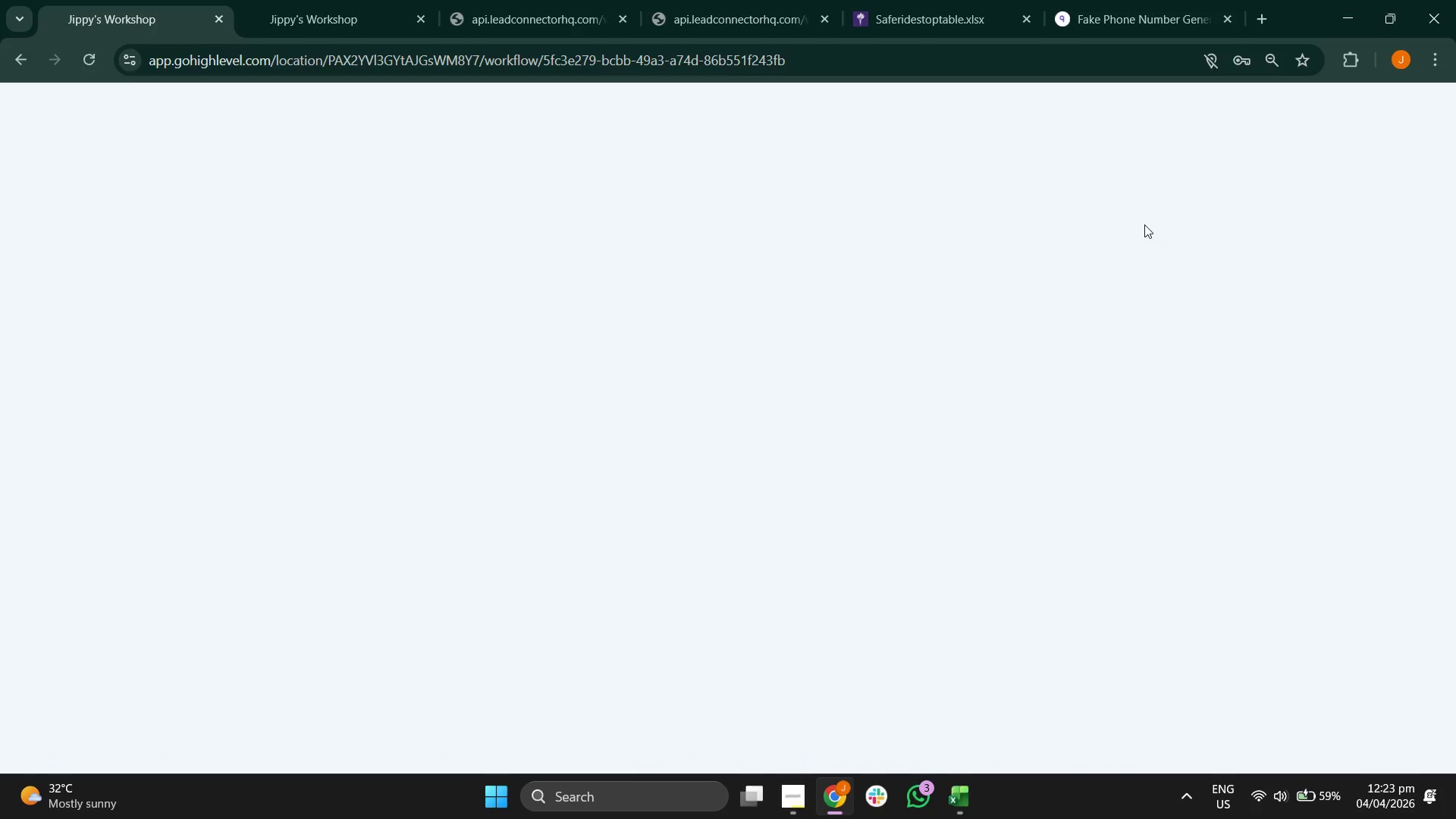 
mouse_move([990, 248])
 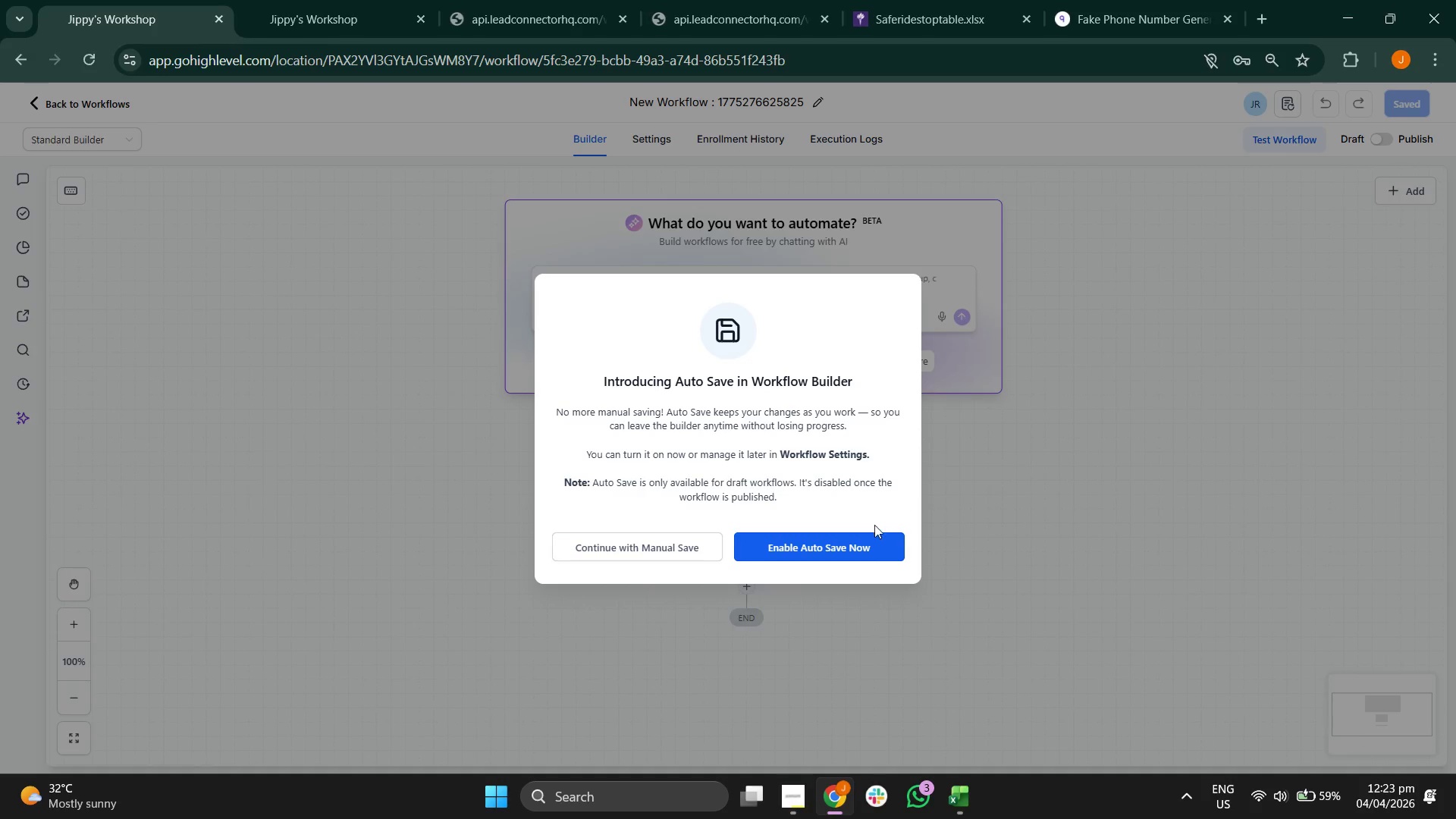 
left_click([861, 546])
 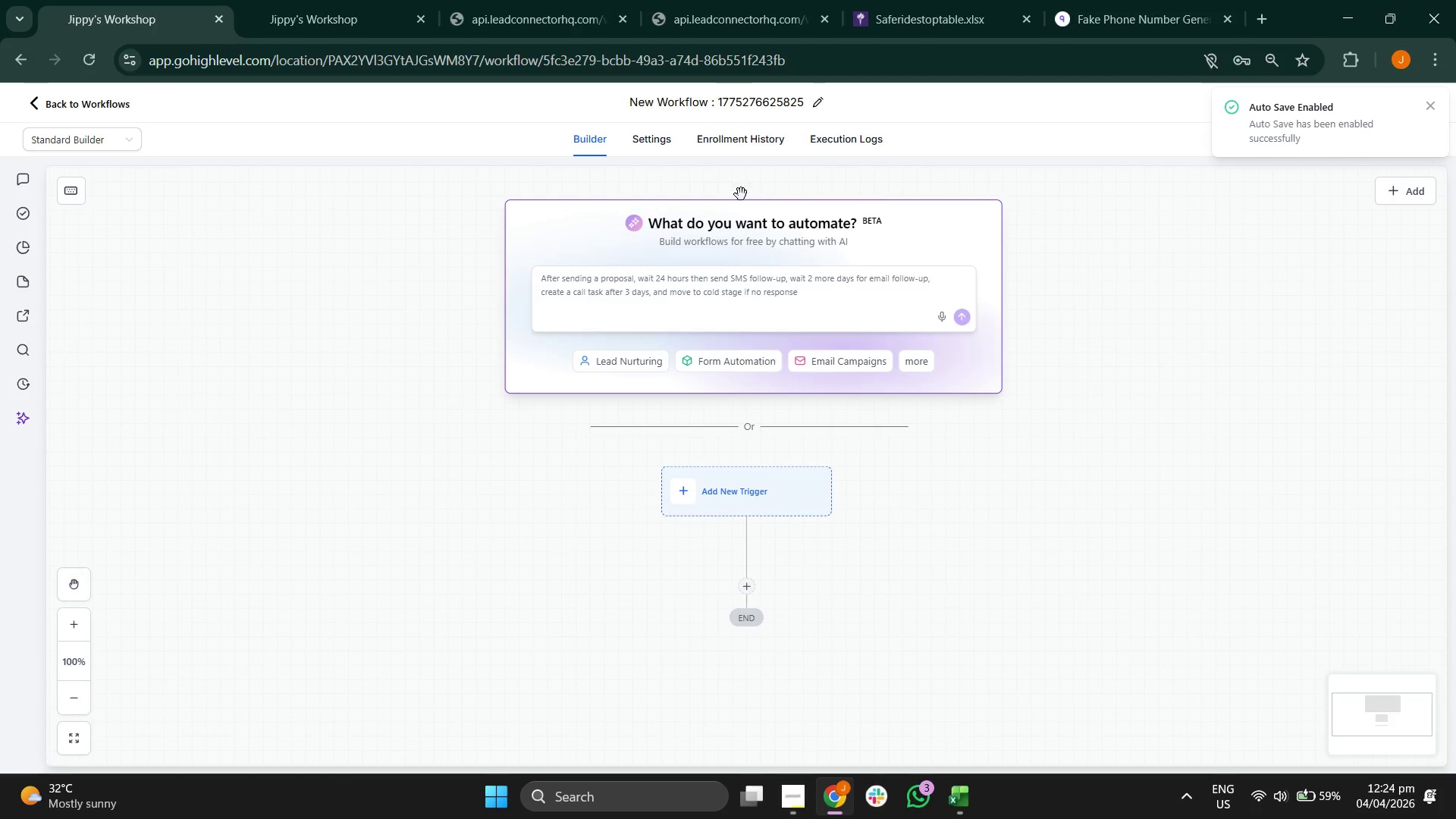 
left_click([746, 97])
 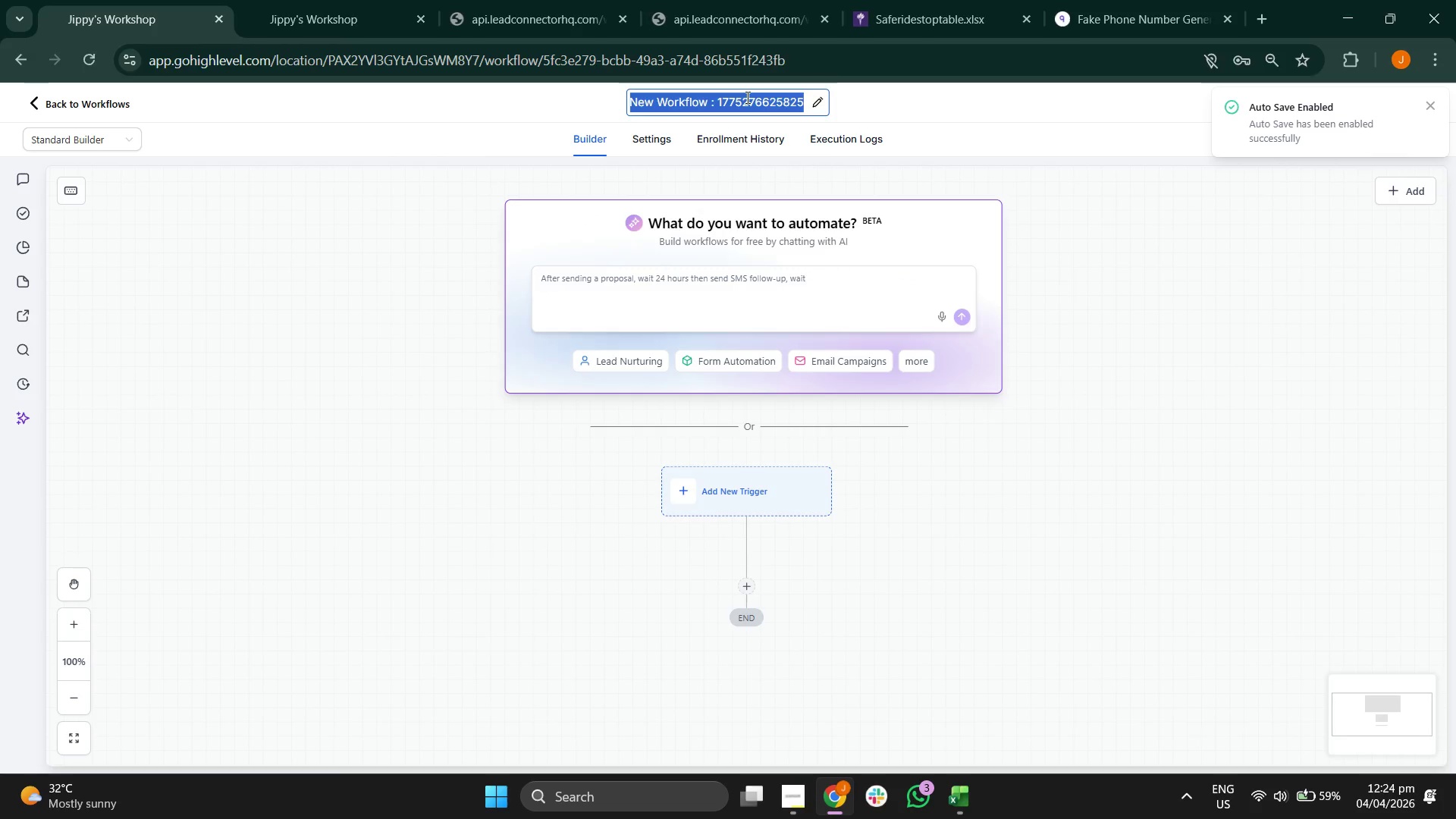 
left_click([746, 97])
 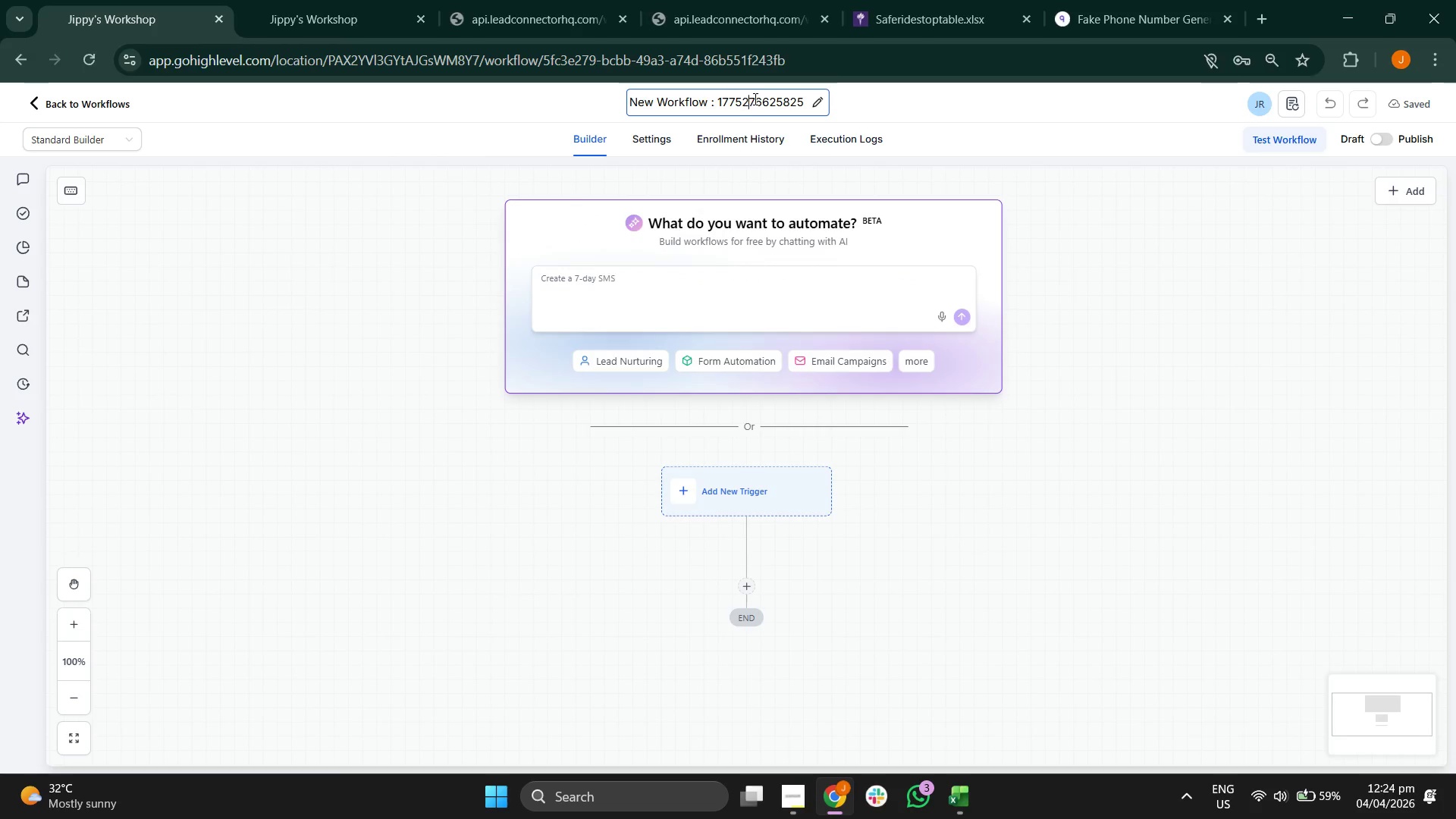 
hold_key(key=ArrowRight, duration=0.89)
 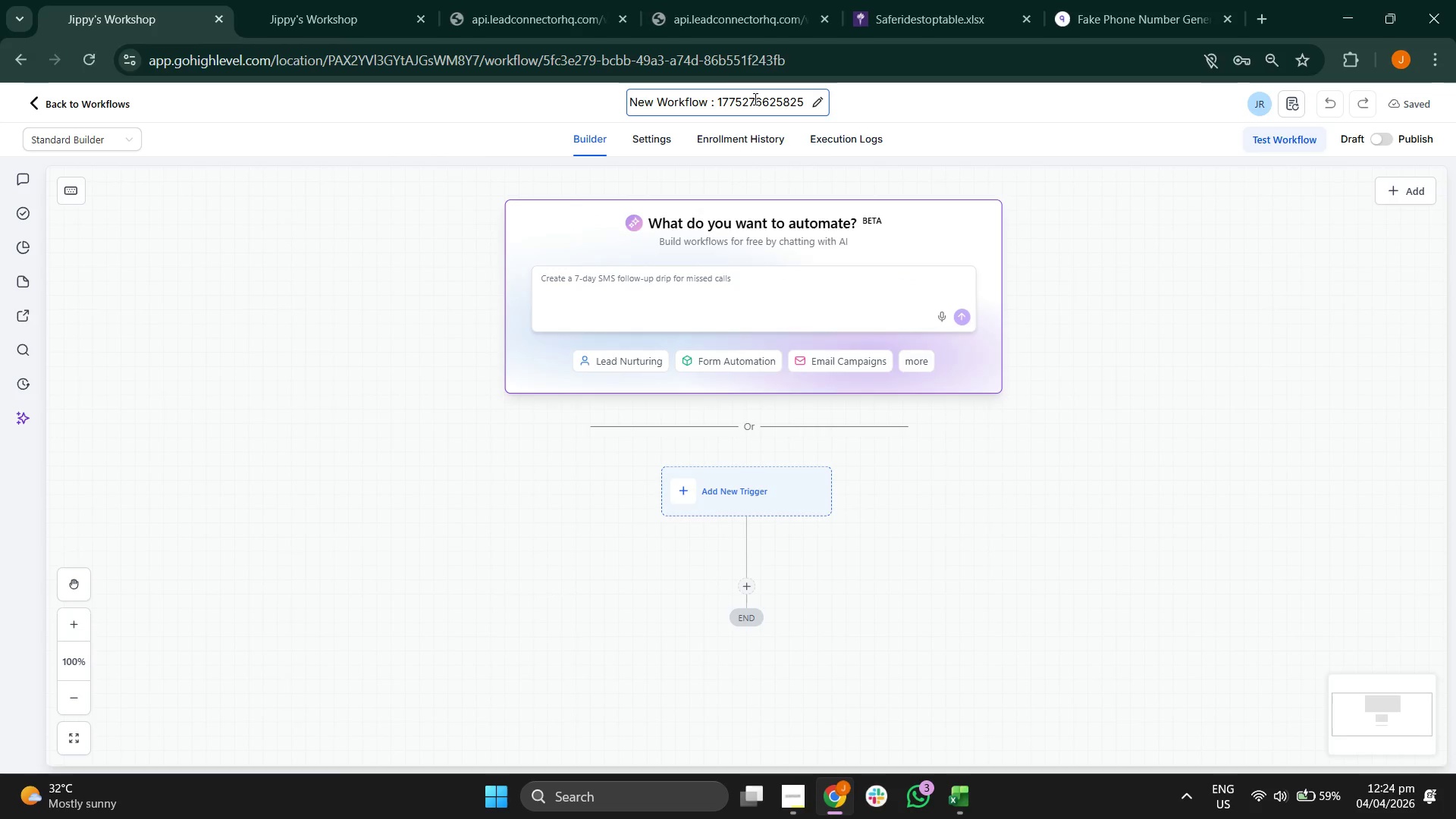 
hold_key(key=Backspace, duration=1.45)
 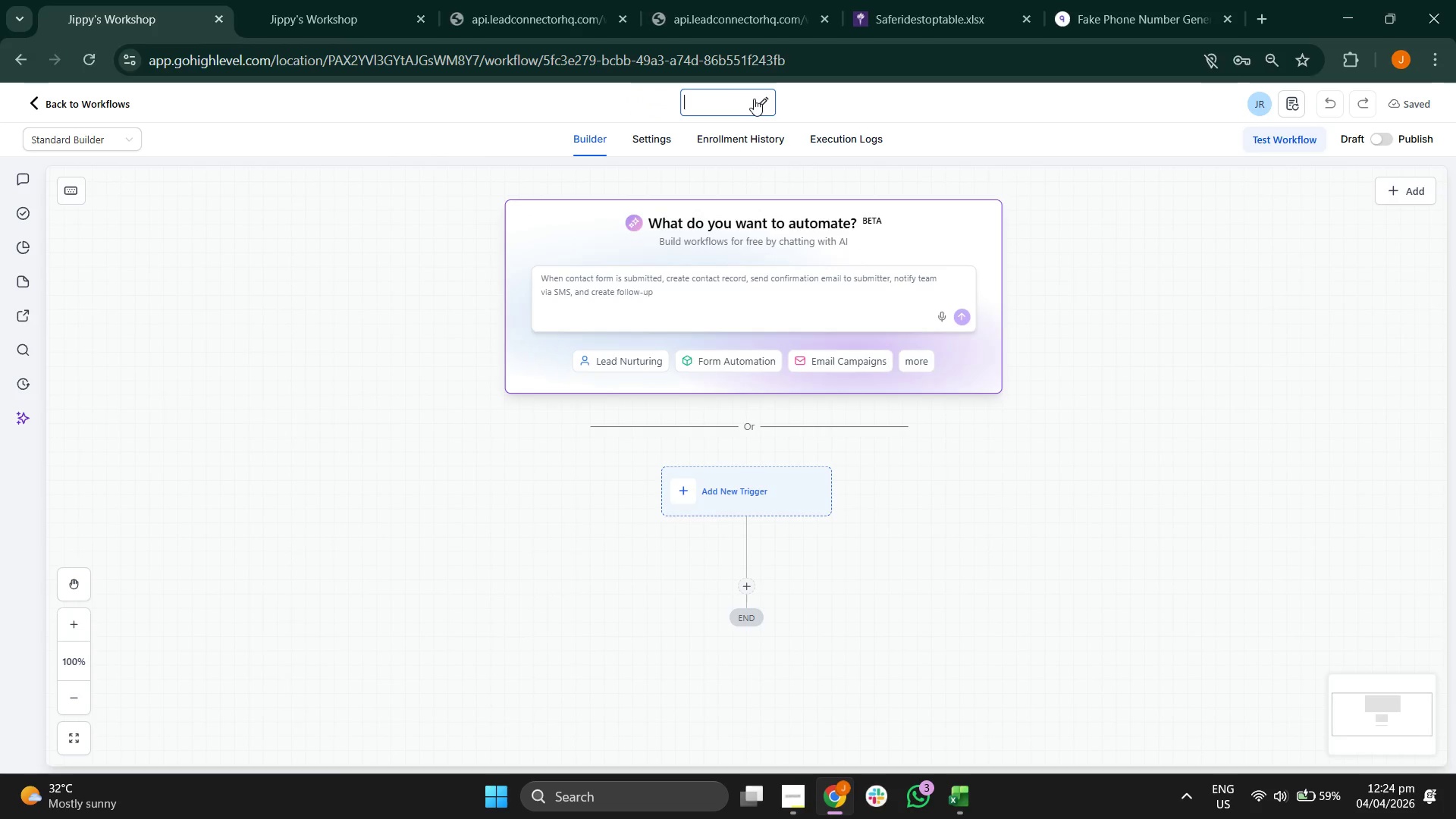 
wait(8.58)
 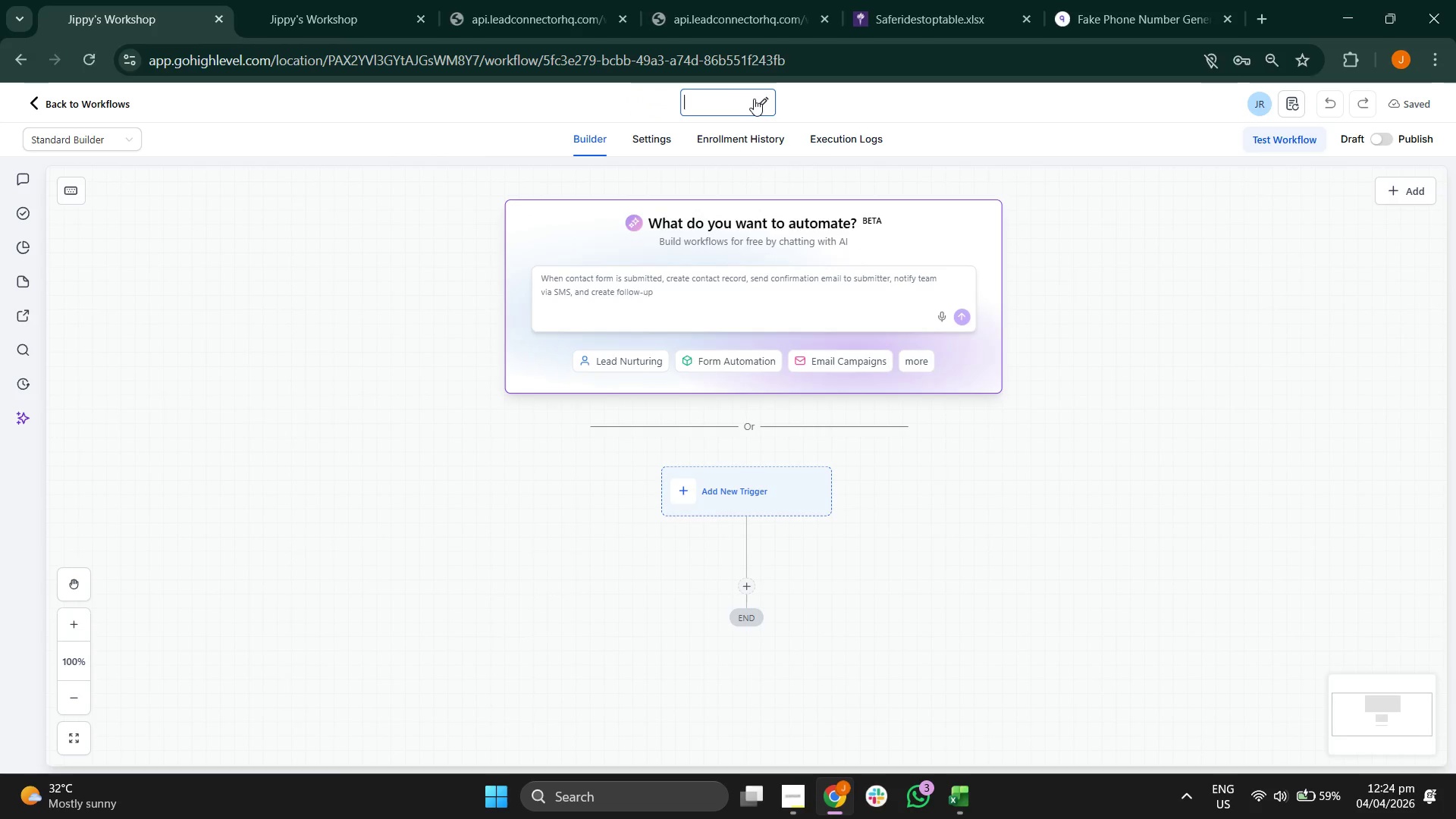 
key(CapsLock)
 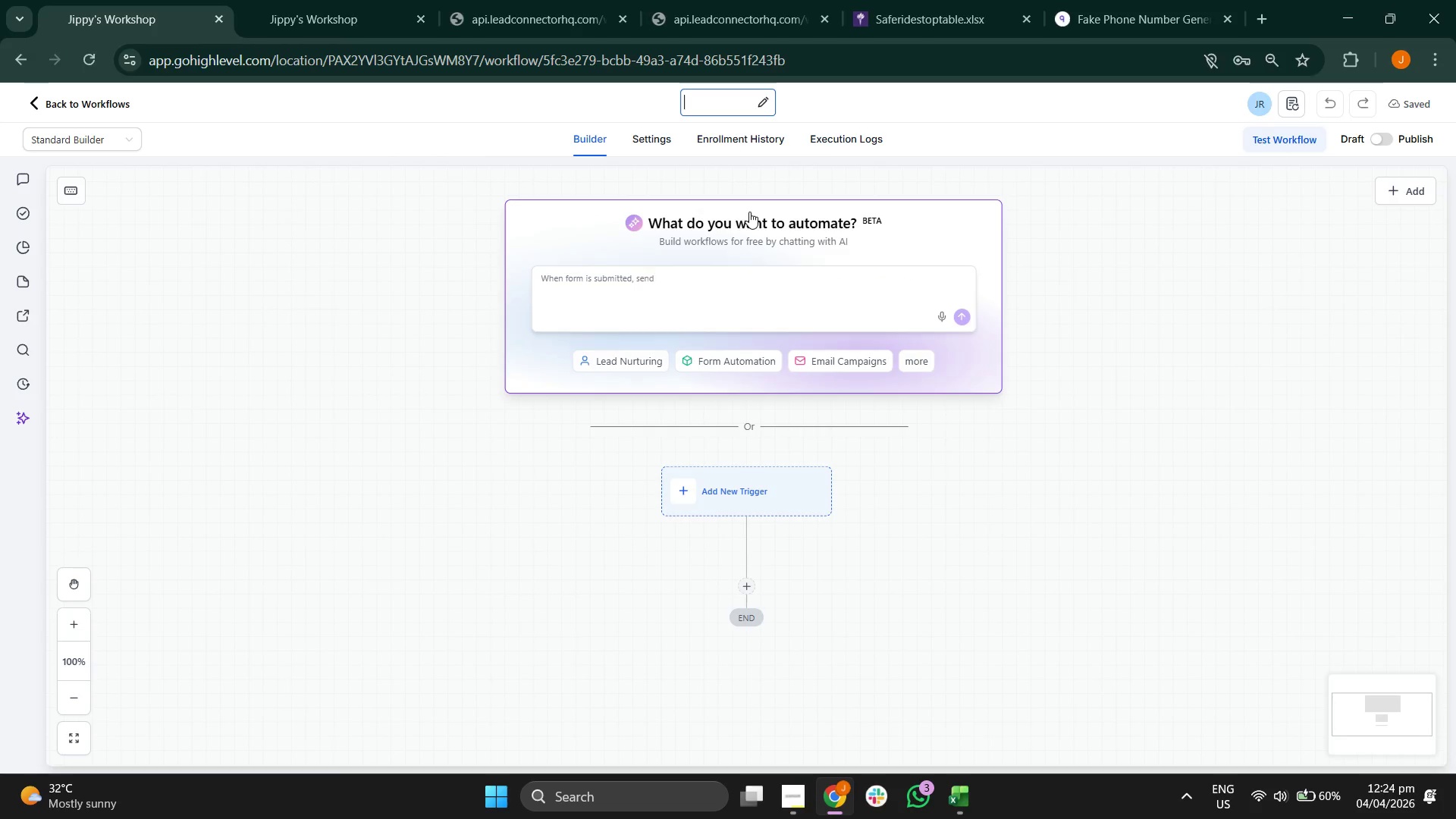 
key(R)
 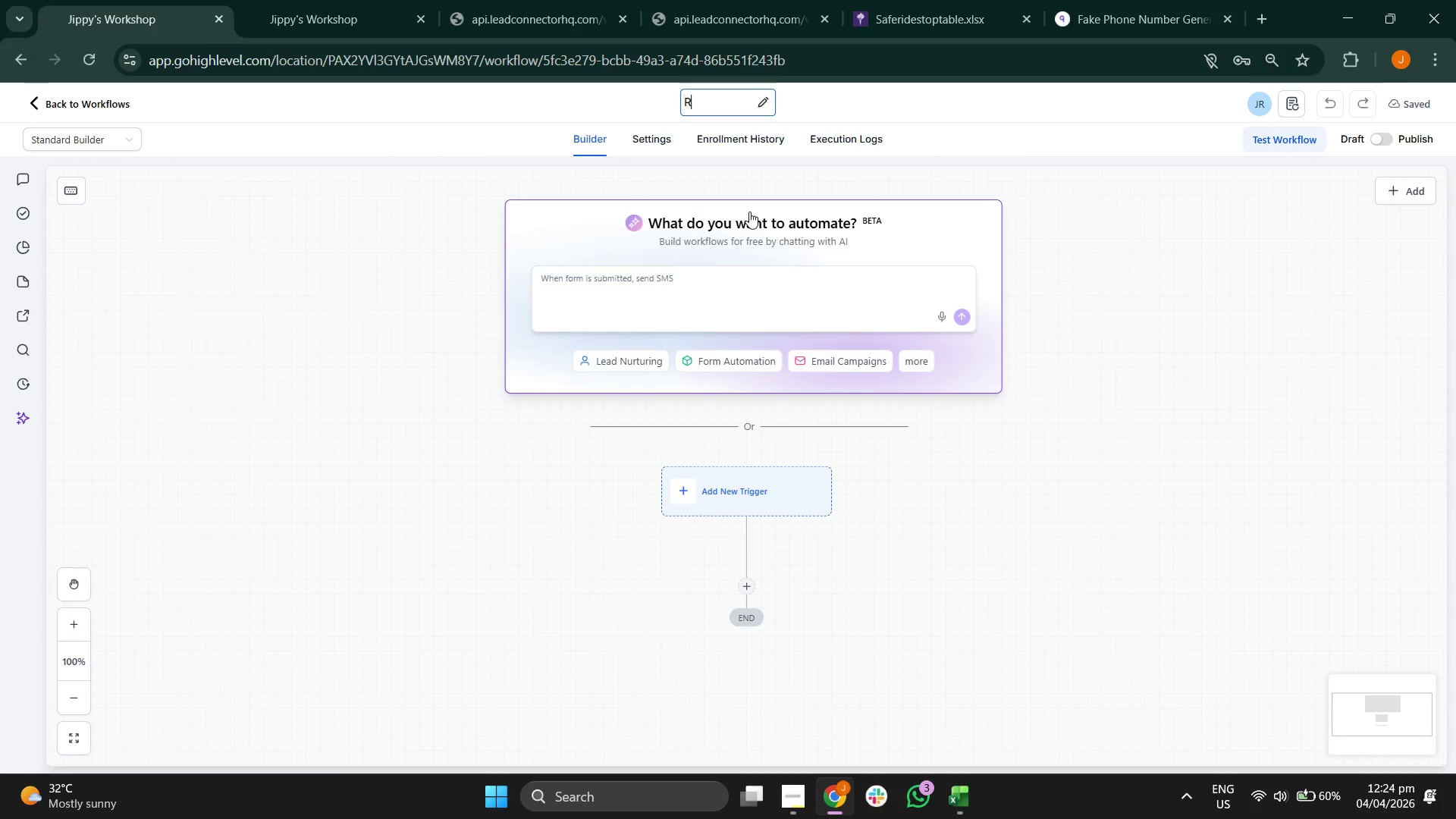 
key(CapsLock)
 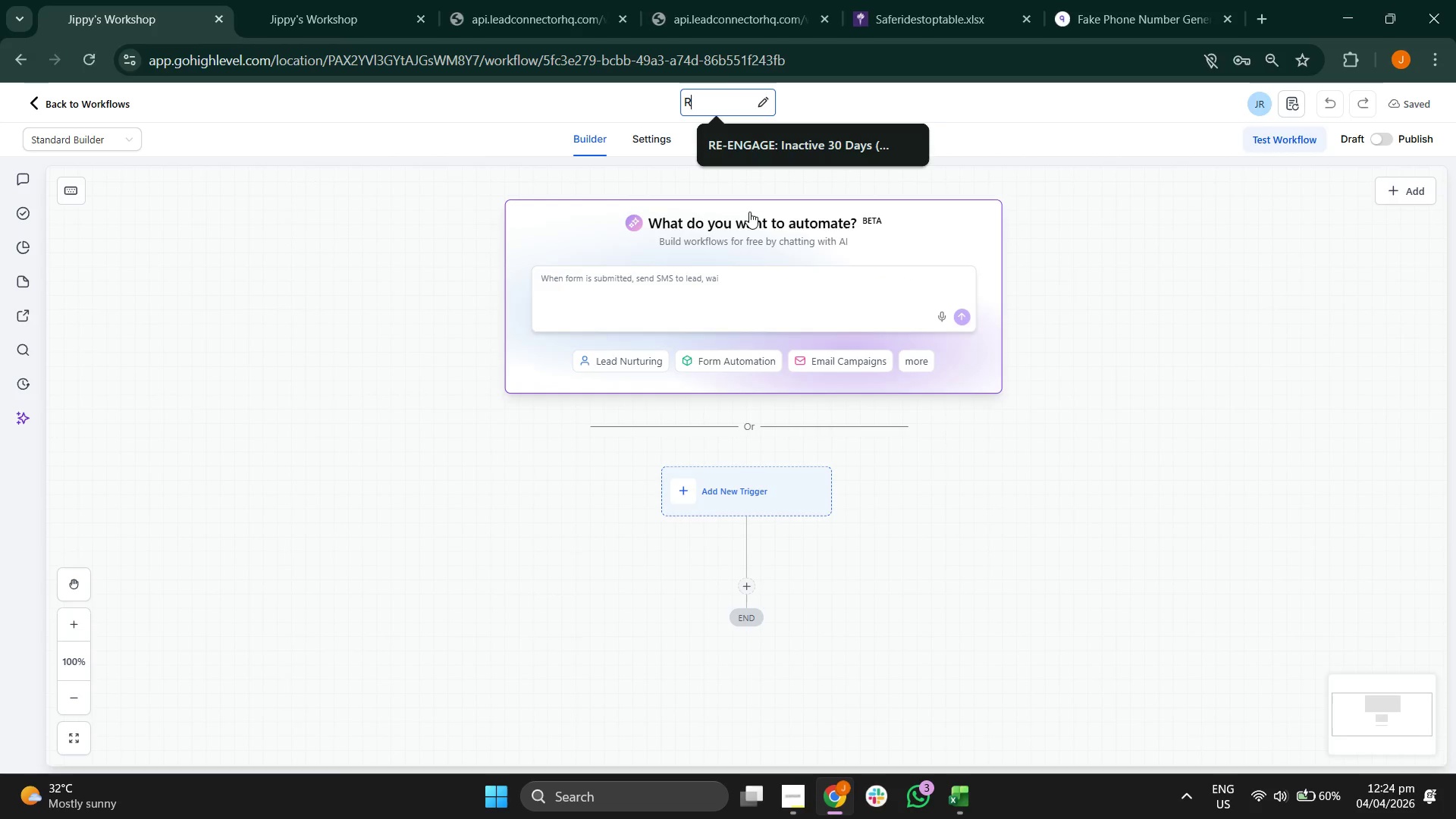 
key(E)
 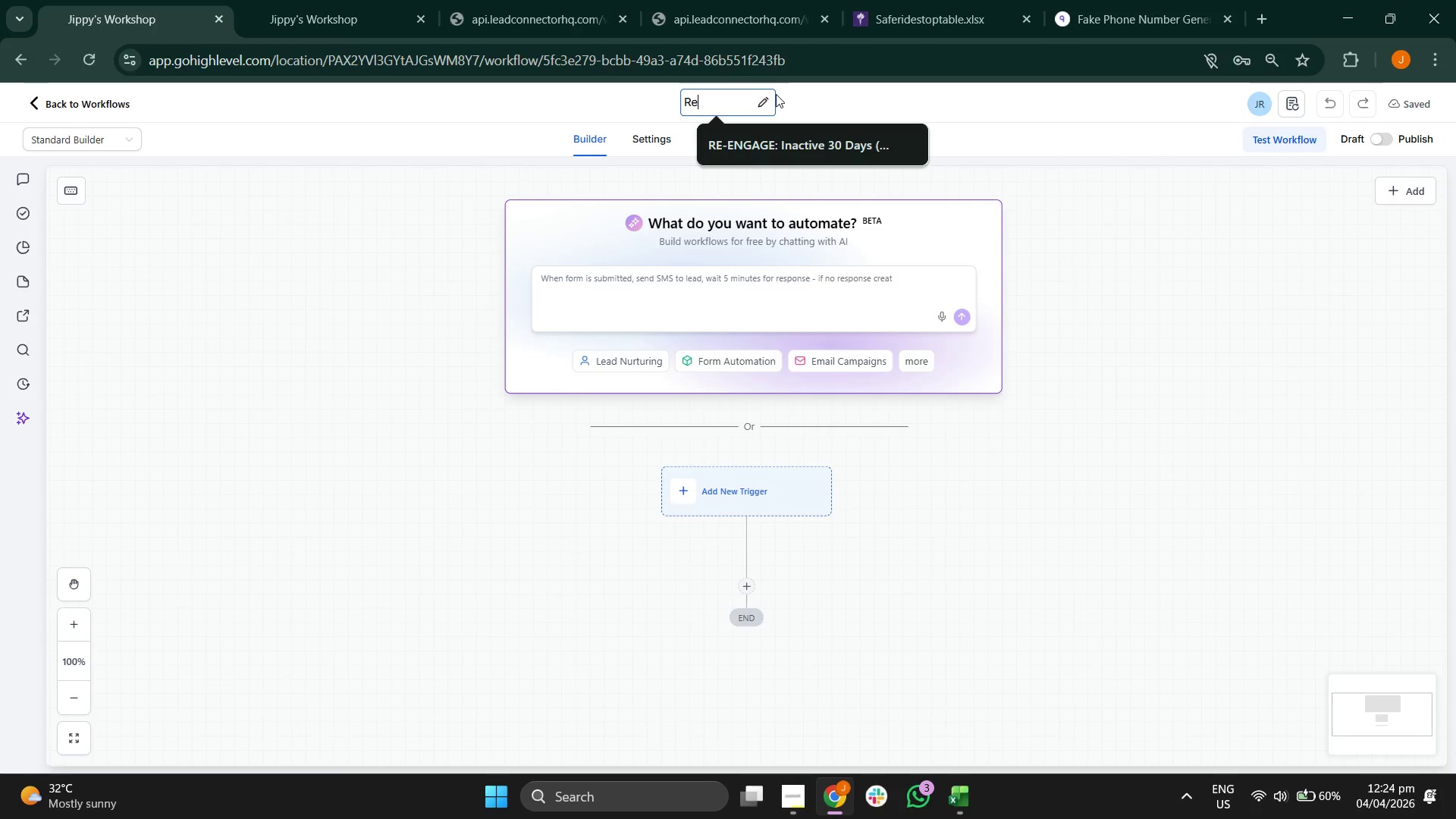 
key(Backspace)
type(E-EN)
 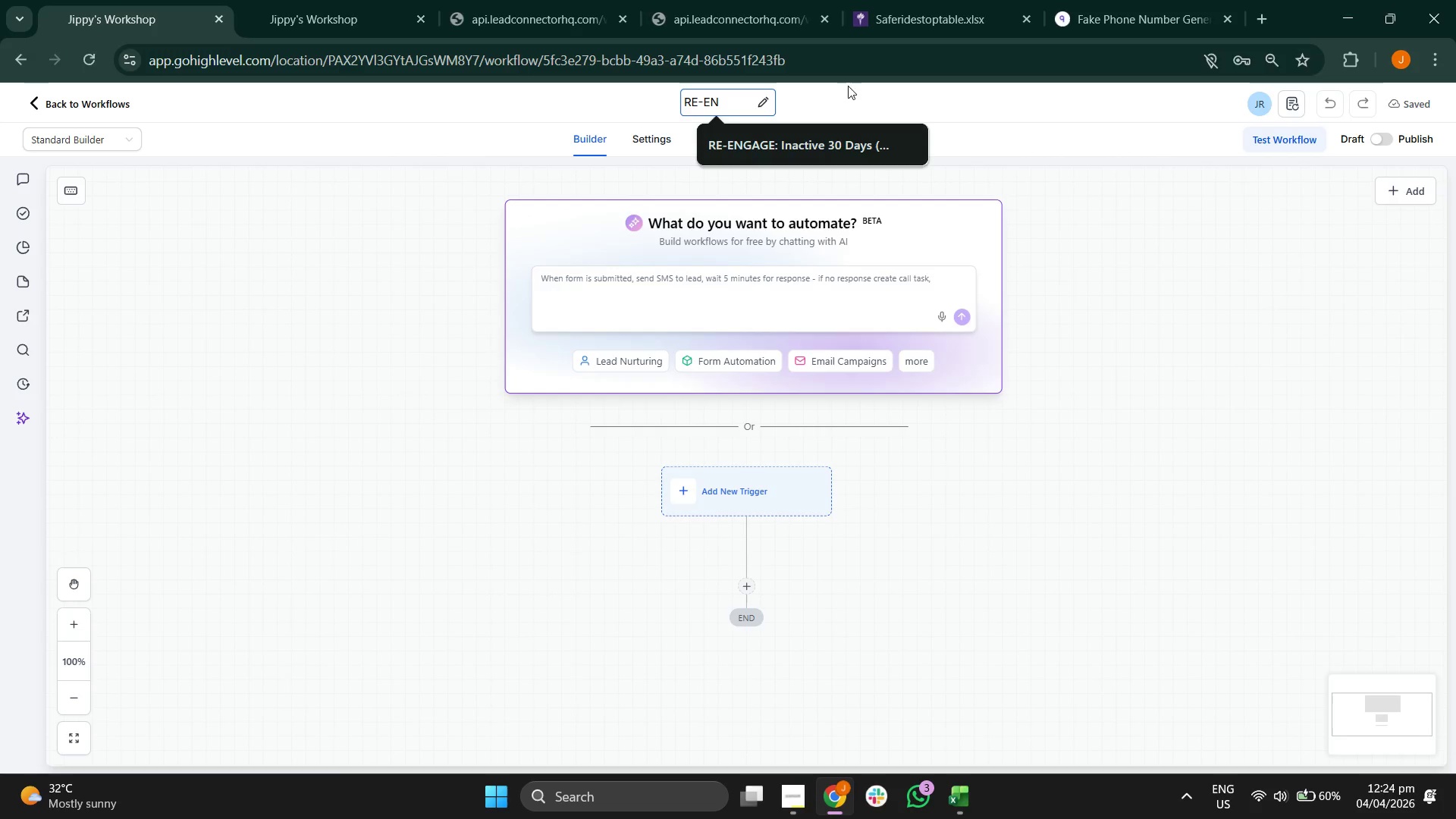 
type(GAGE: )
 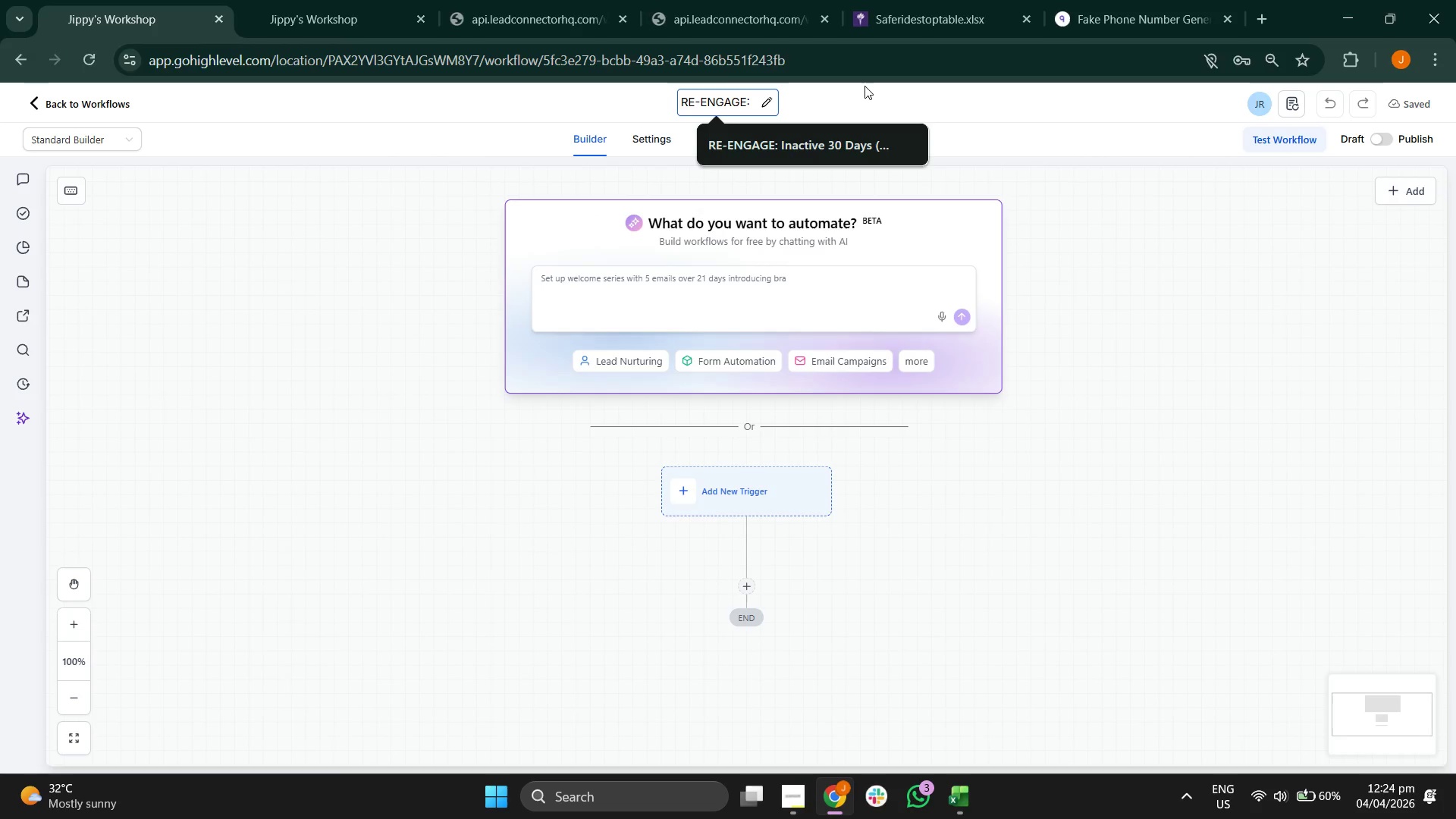 
type(Spring)
 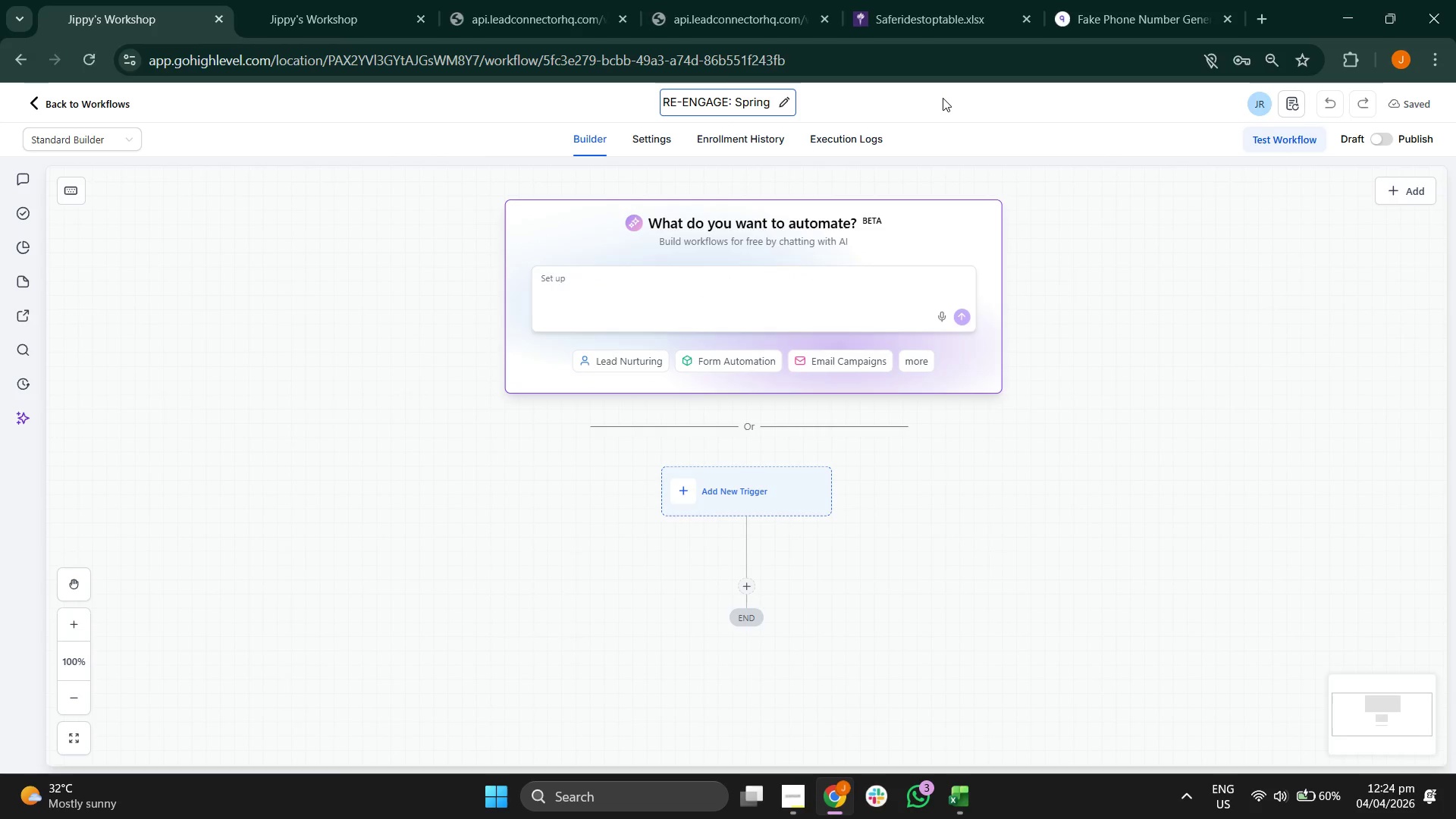 
type(_)
key(Backspace)
type( Audto)
key(Backspace)
key(Backspace)
type(o)
key(Backspace)
type(it 2024 (Post-Winter Structural))
 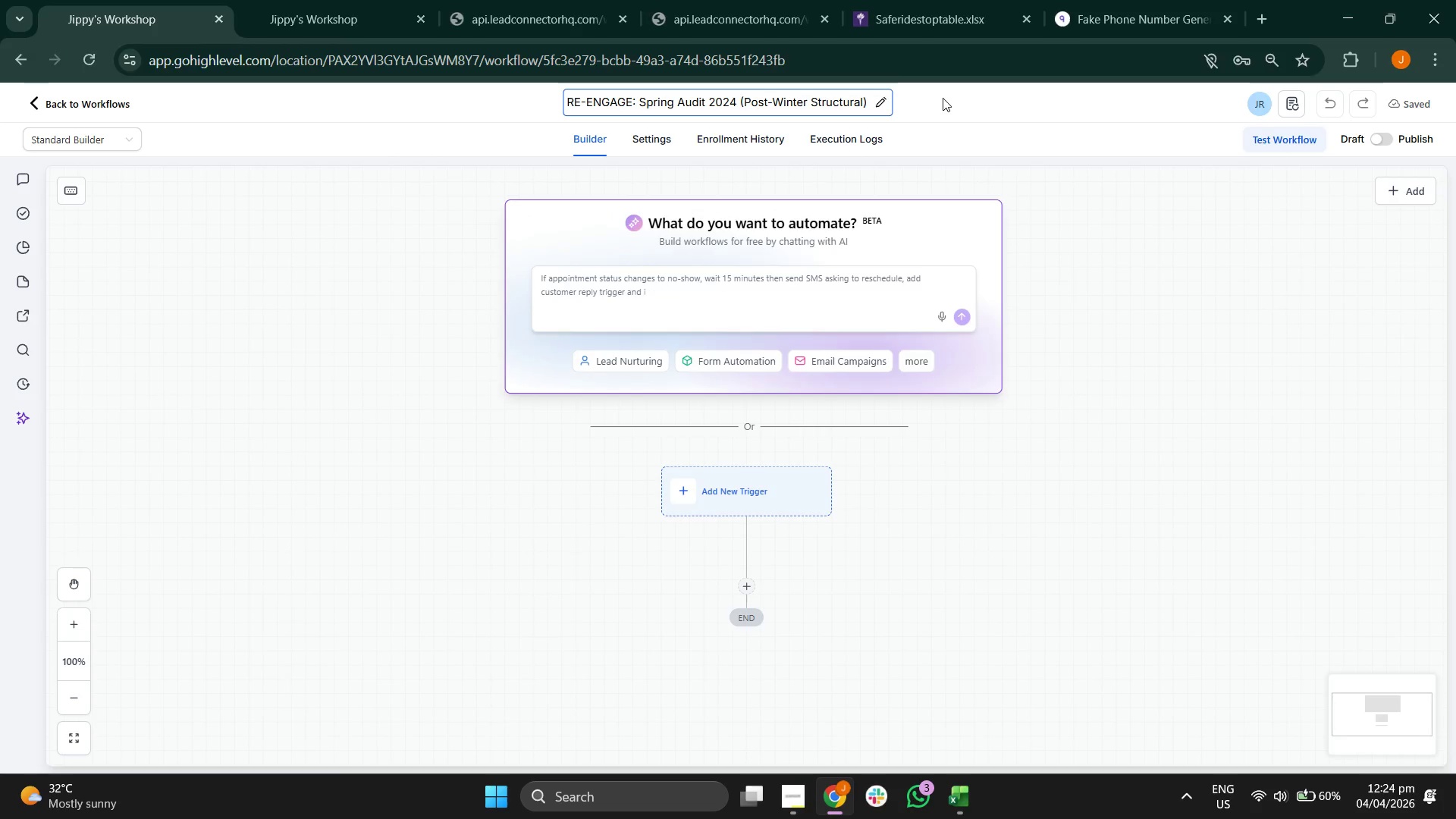 
left_click([968, 103])
 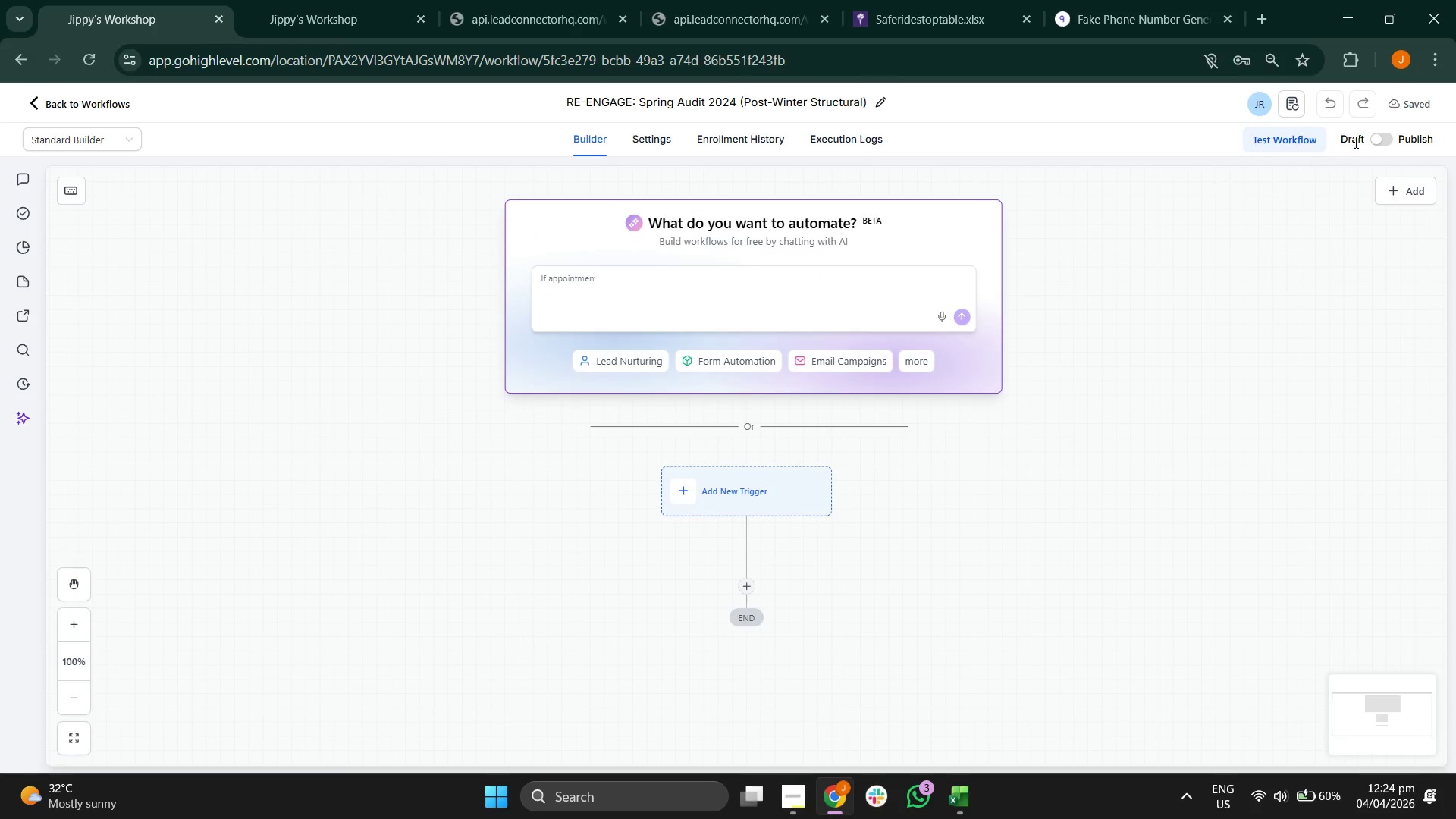 
left_click([1375, 138])
 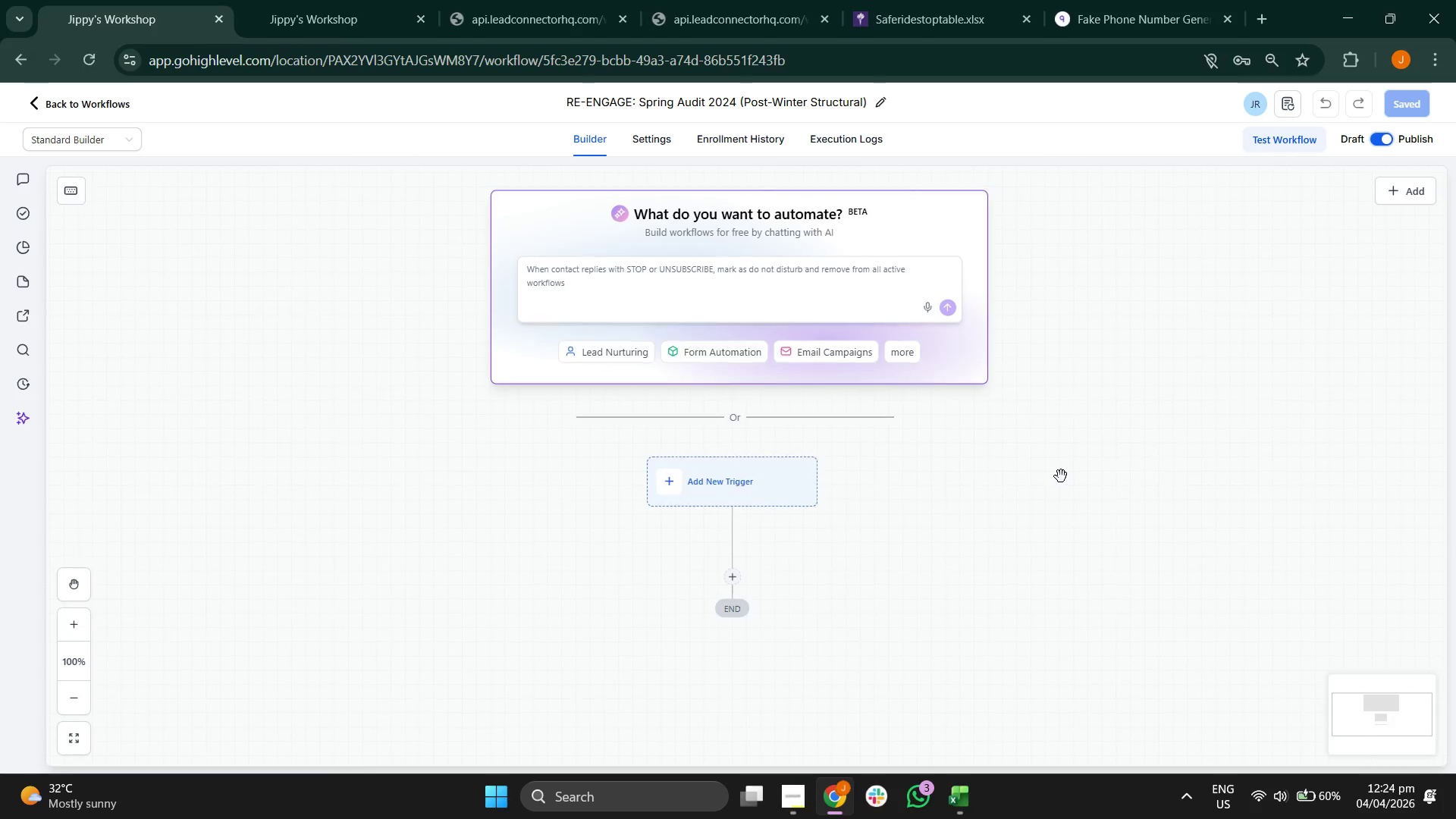 
wait(8.31)
 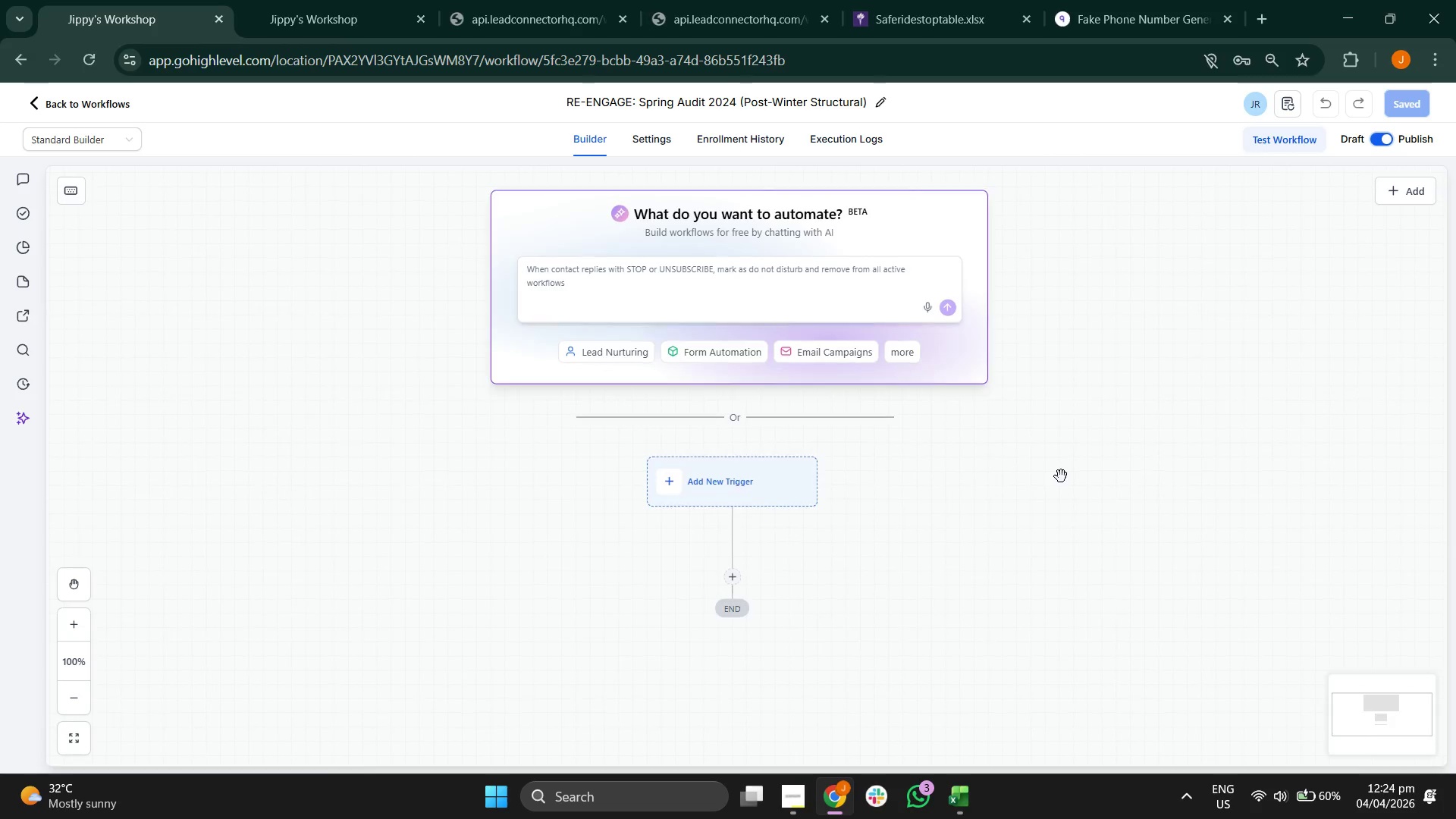 
left_click([689, 472])
 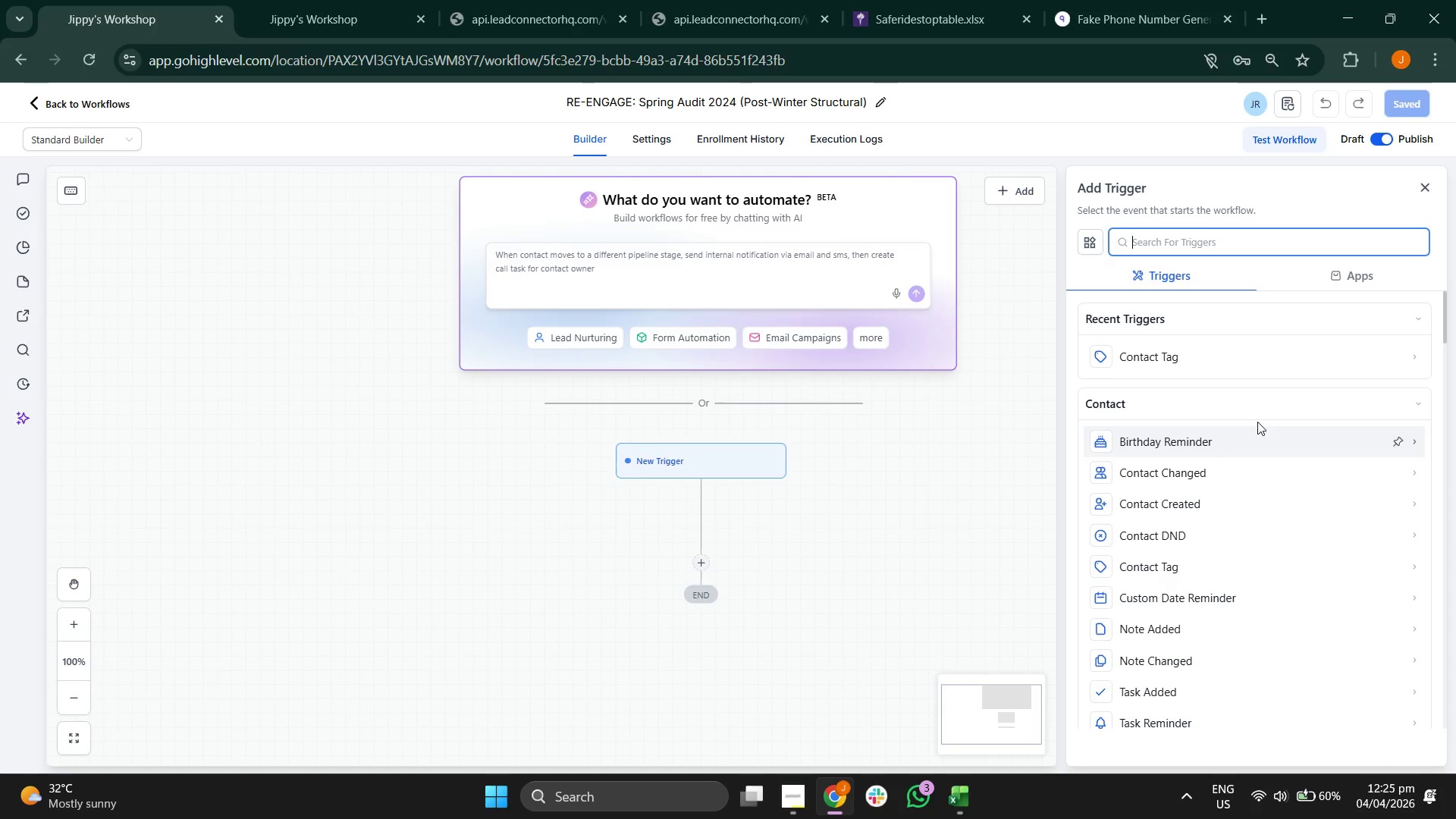 
left_click([1246, 365])
 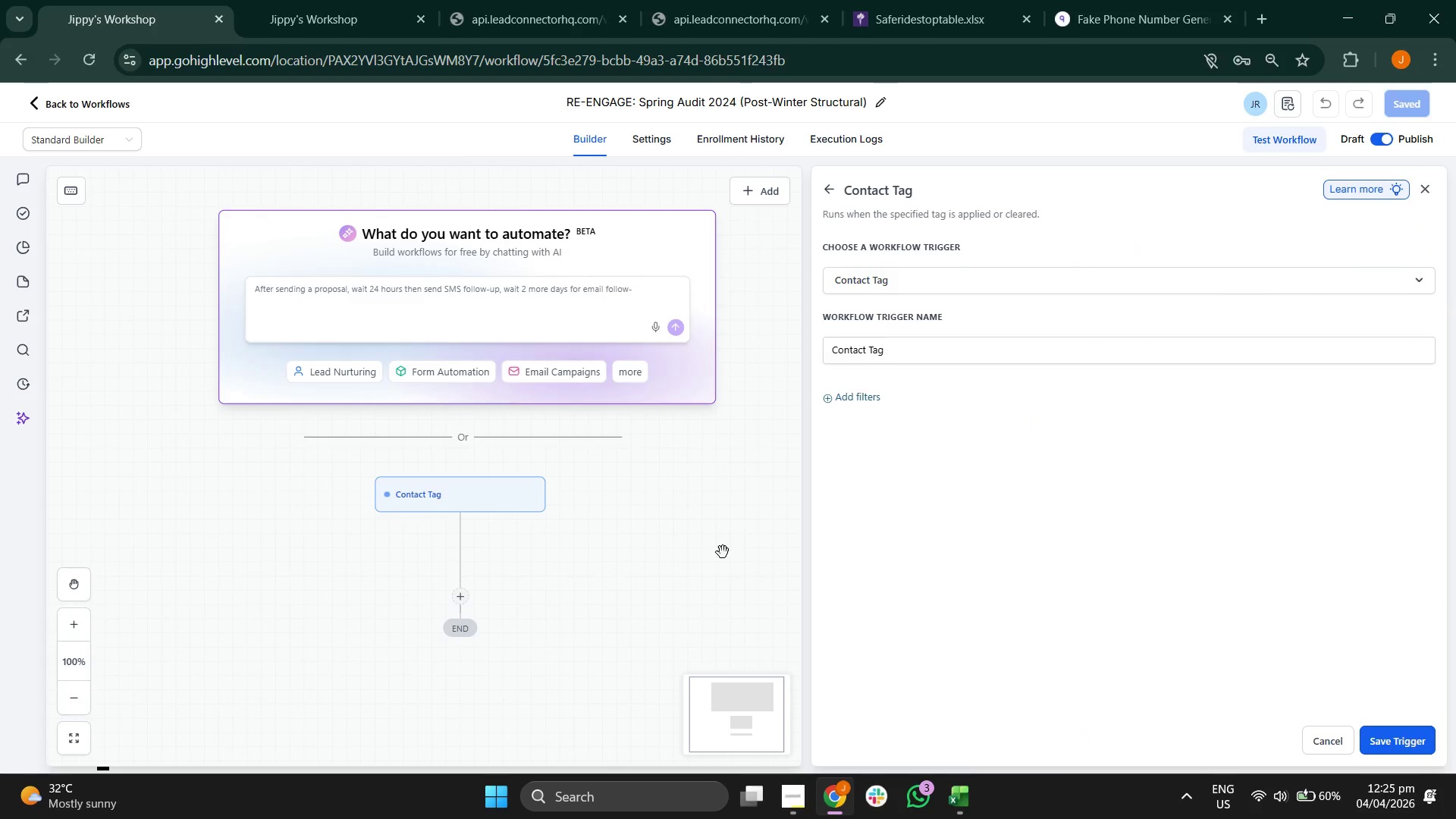 
wait(7.25)
 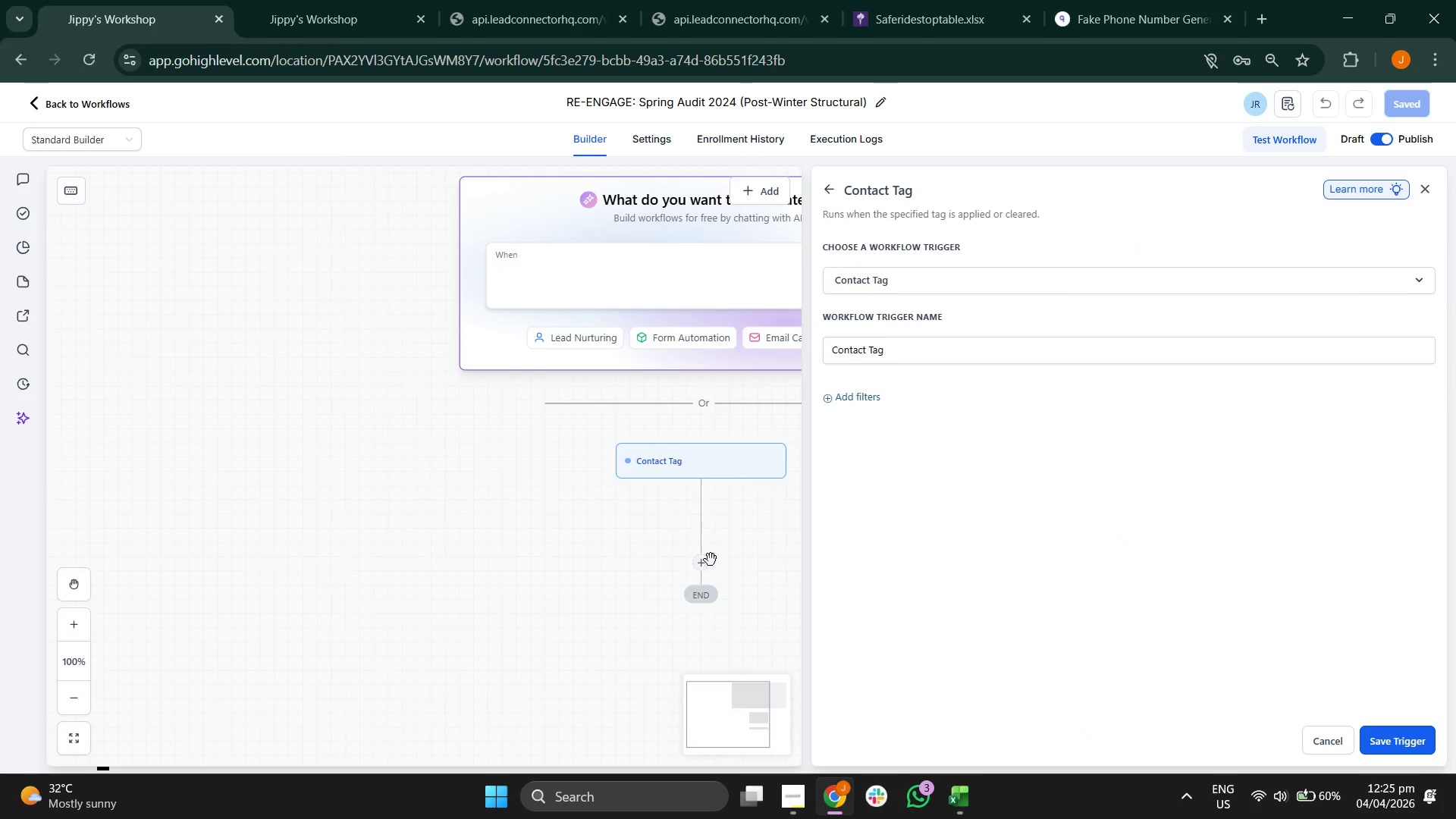 
left_click([864, 397])
 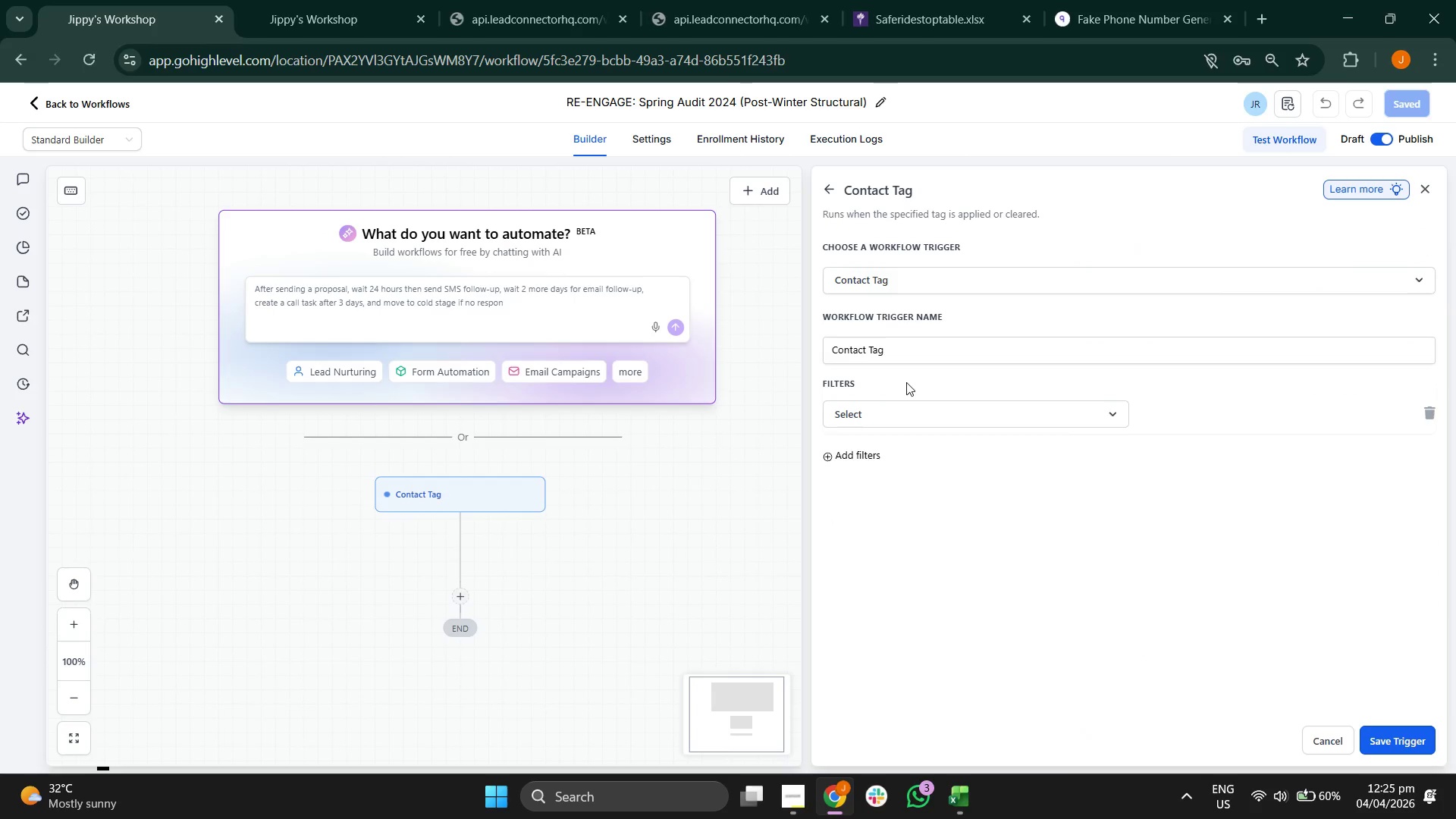 
left_click([971, 413])
 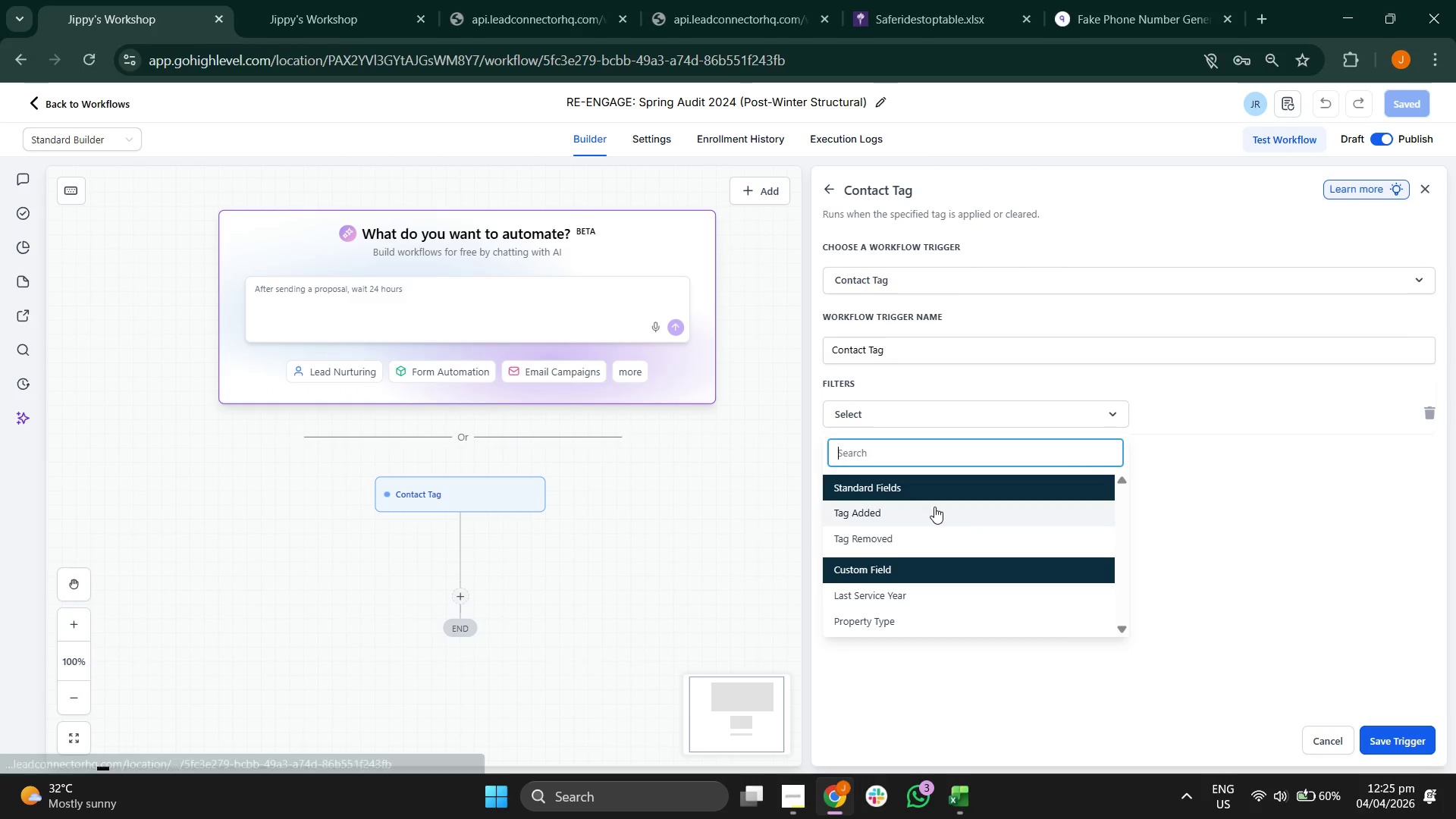 
left_click([934, 507])
 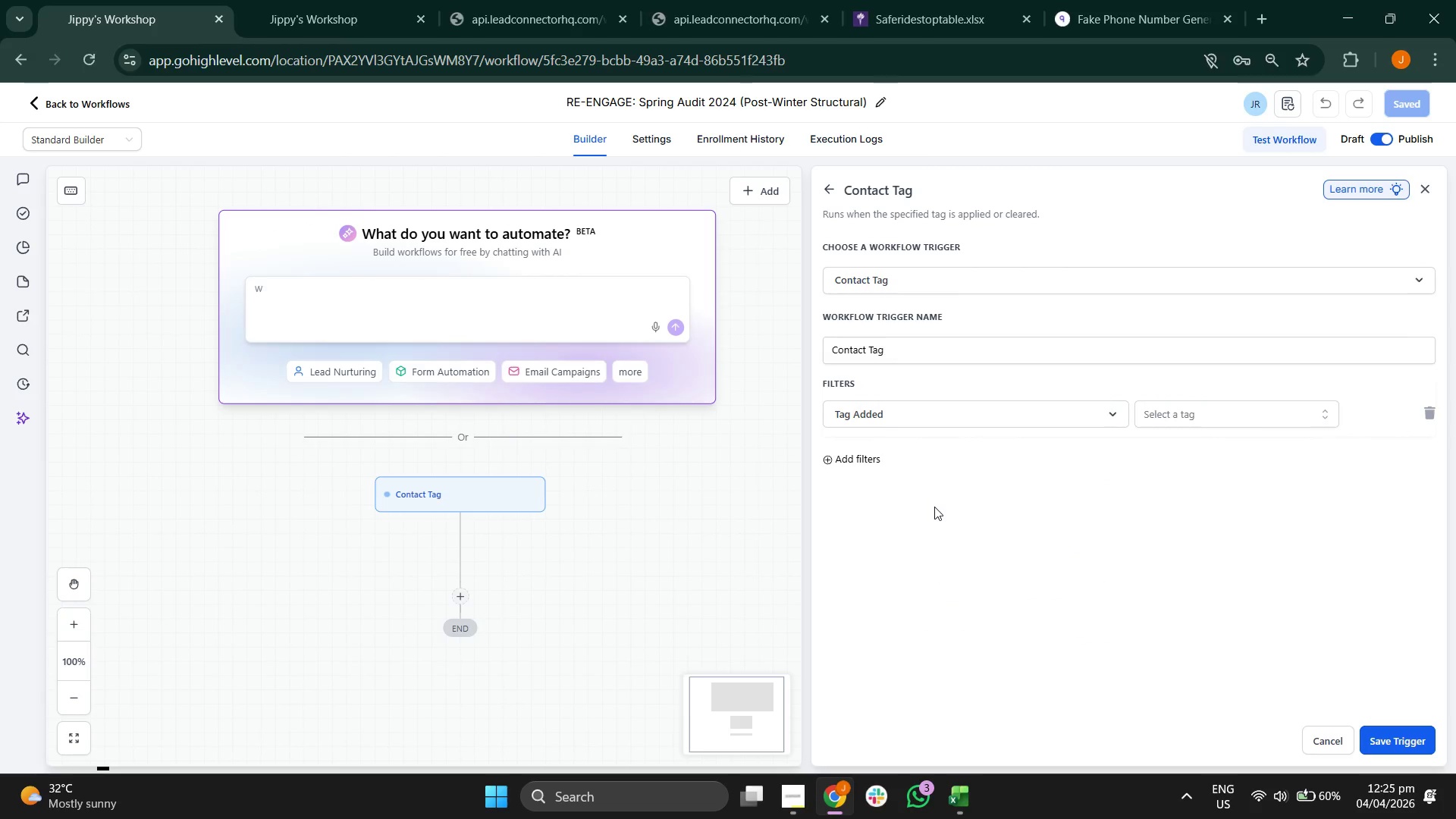 
wait(5.31)
 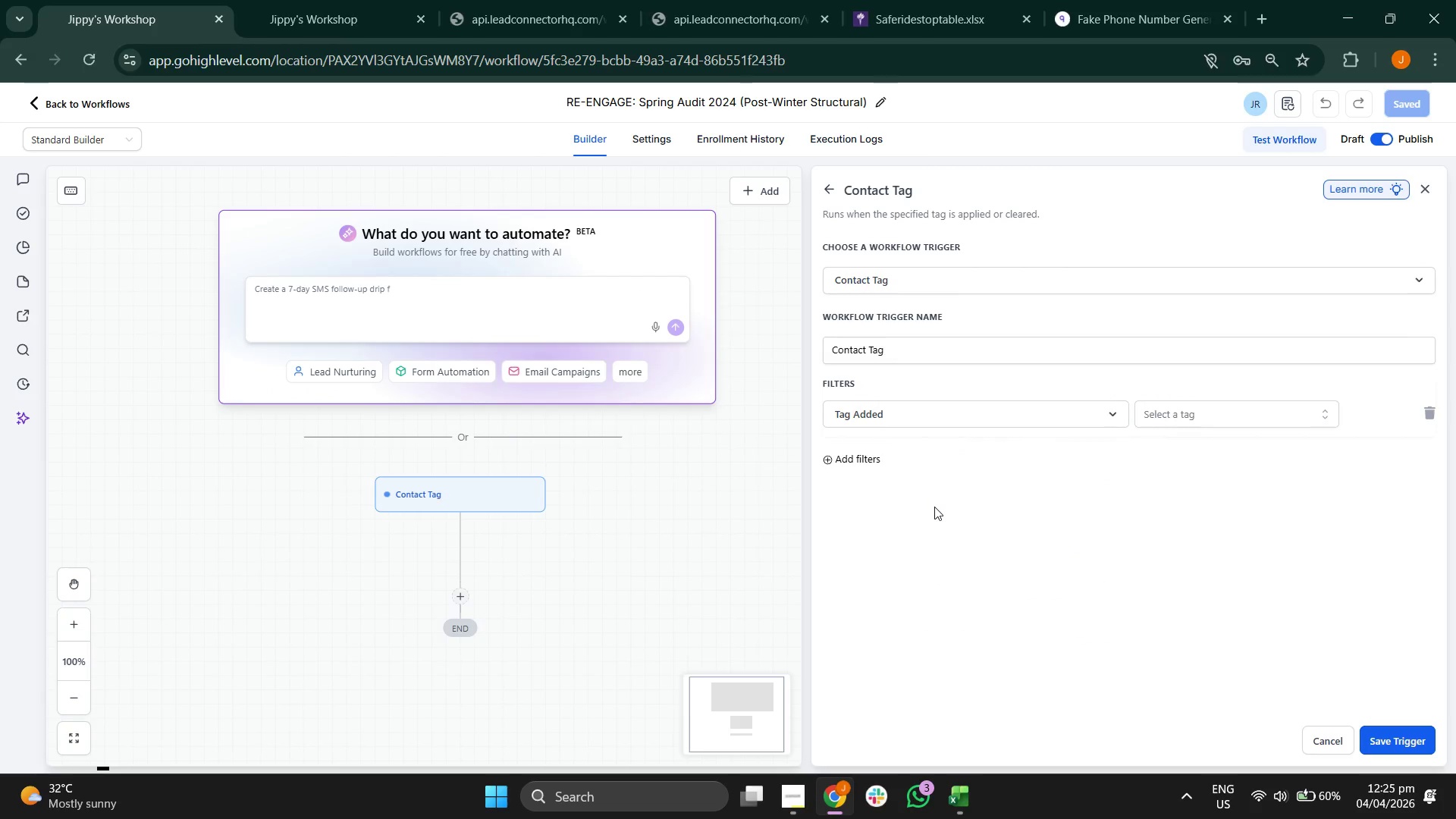 
left_click([1183, 416])
 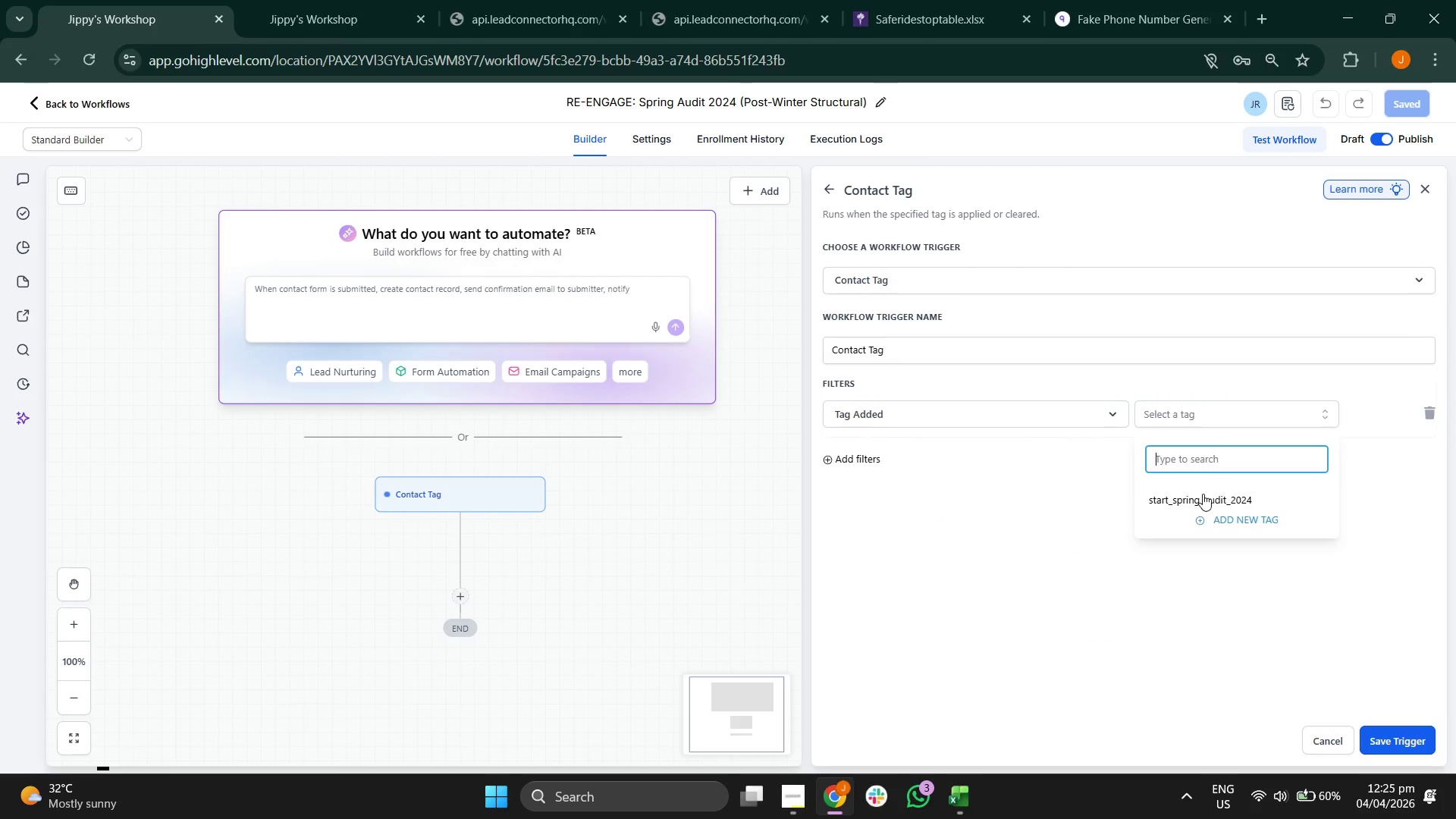 
left_click([1201, 494])
 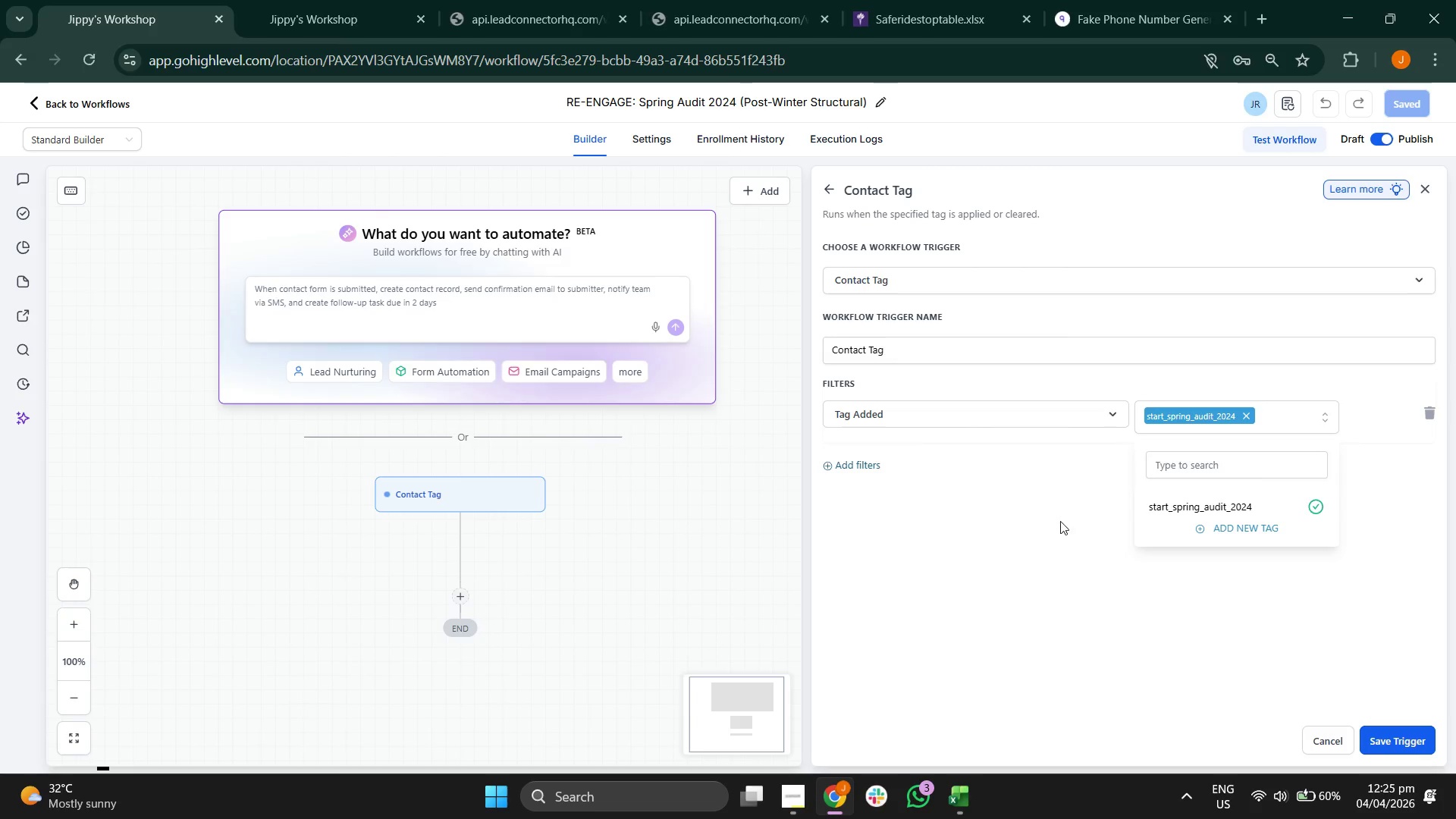 
left_click([1051, 520])
 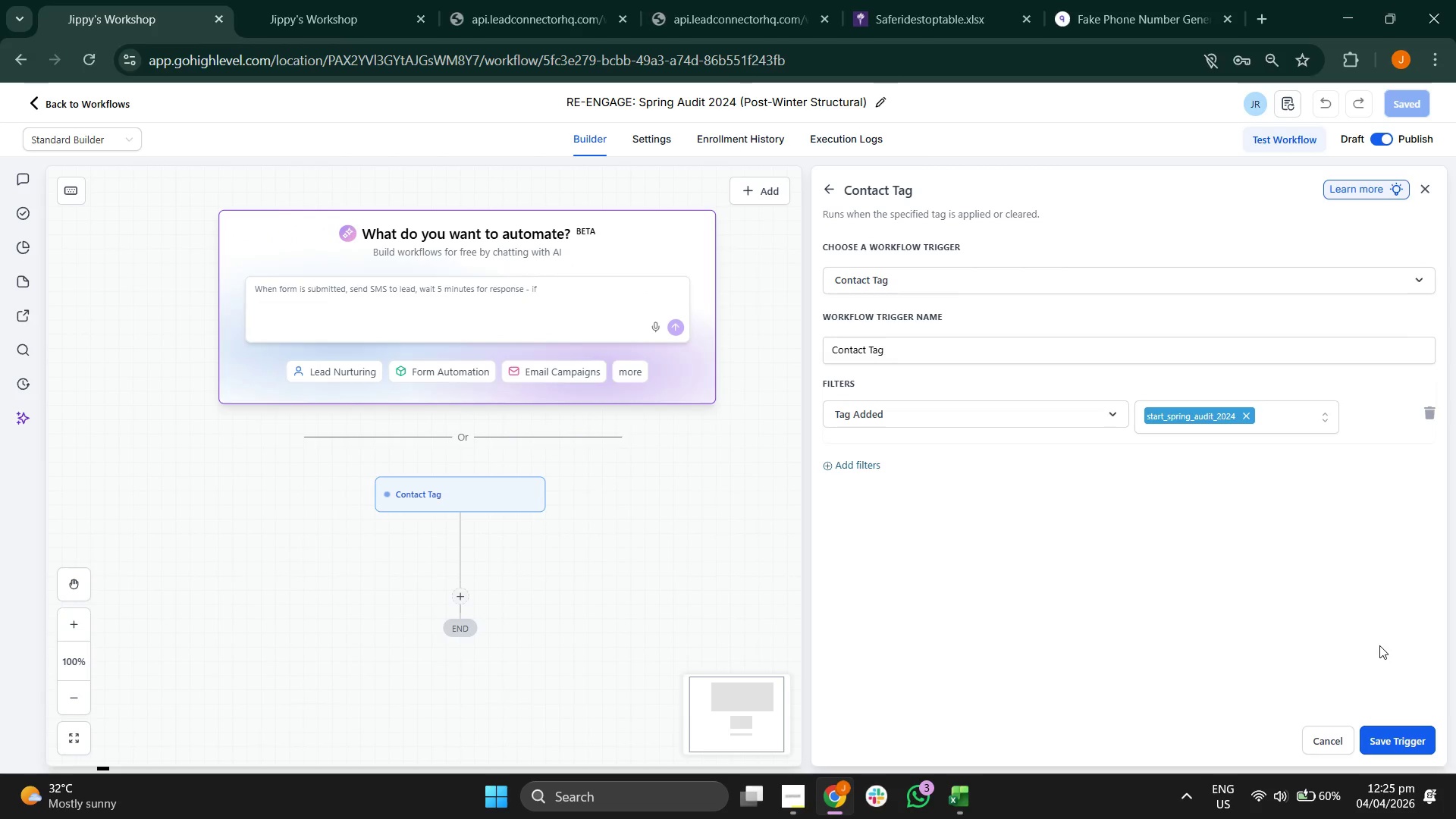 
wait(7.39)
 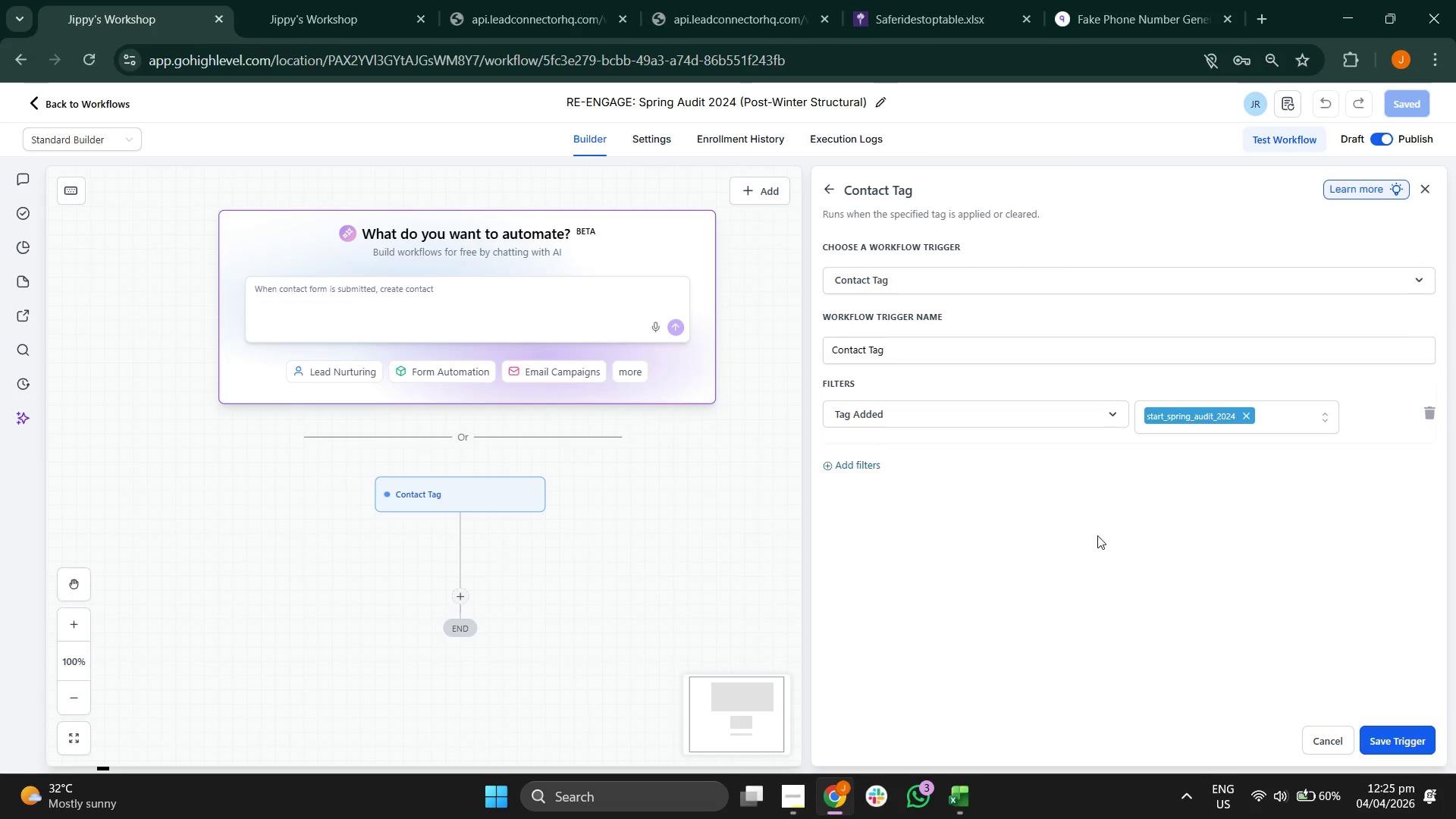 
left_click([1402, 734])
 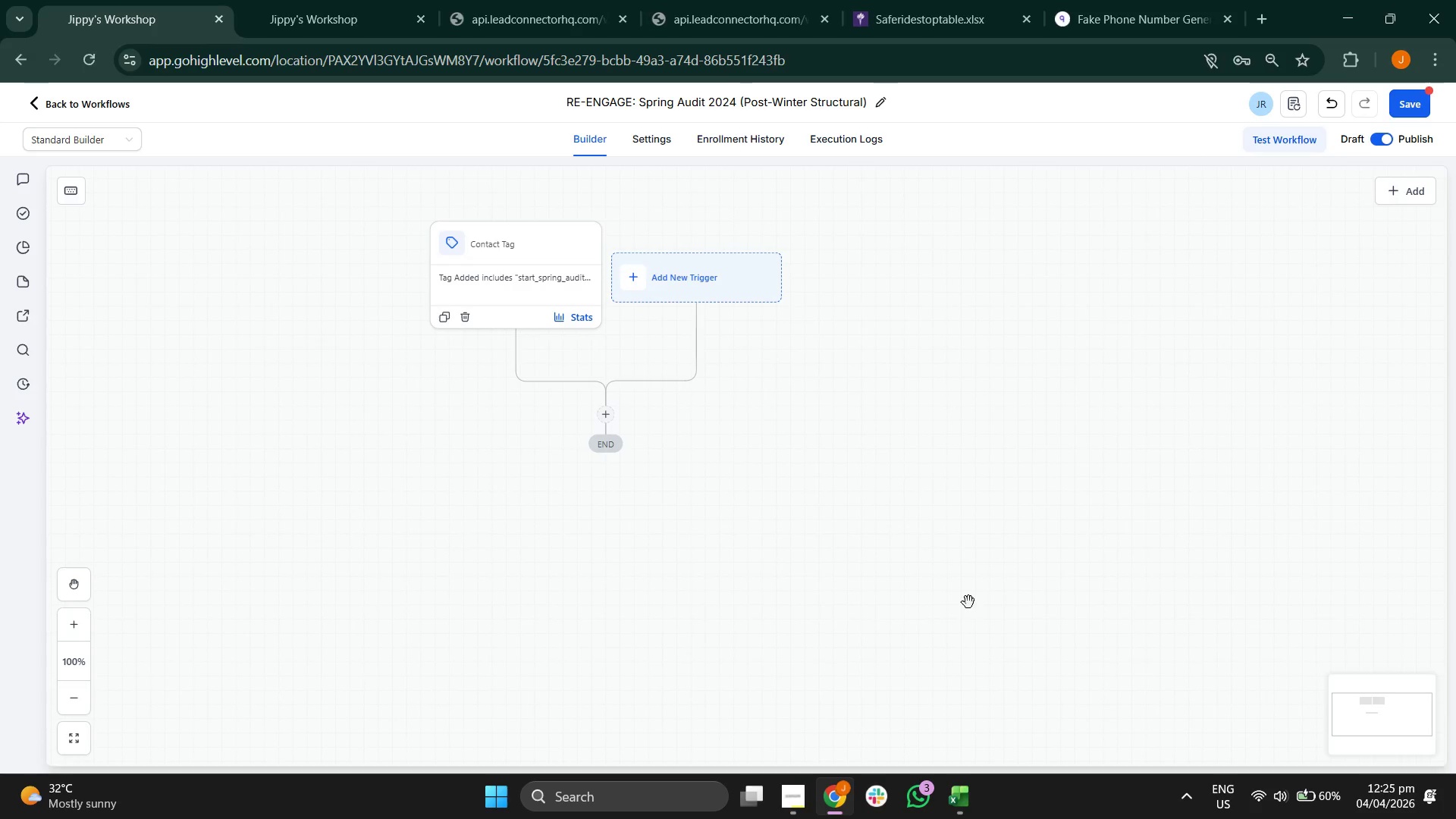 
wait(18.03)
 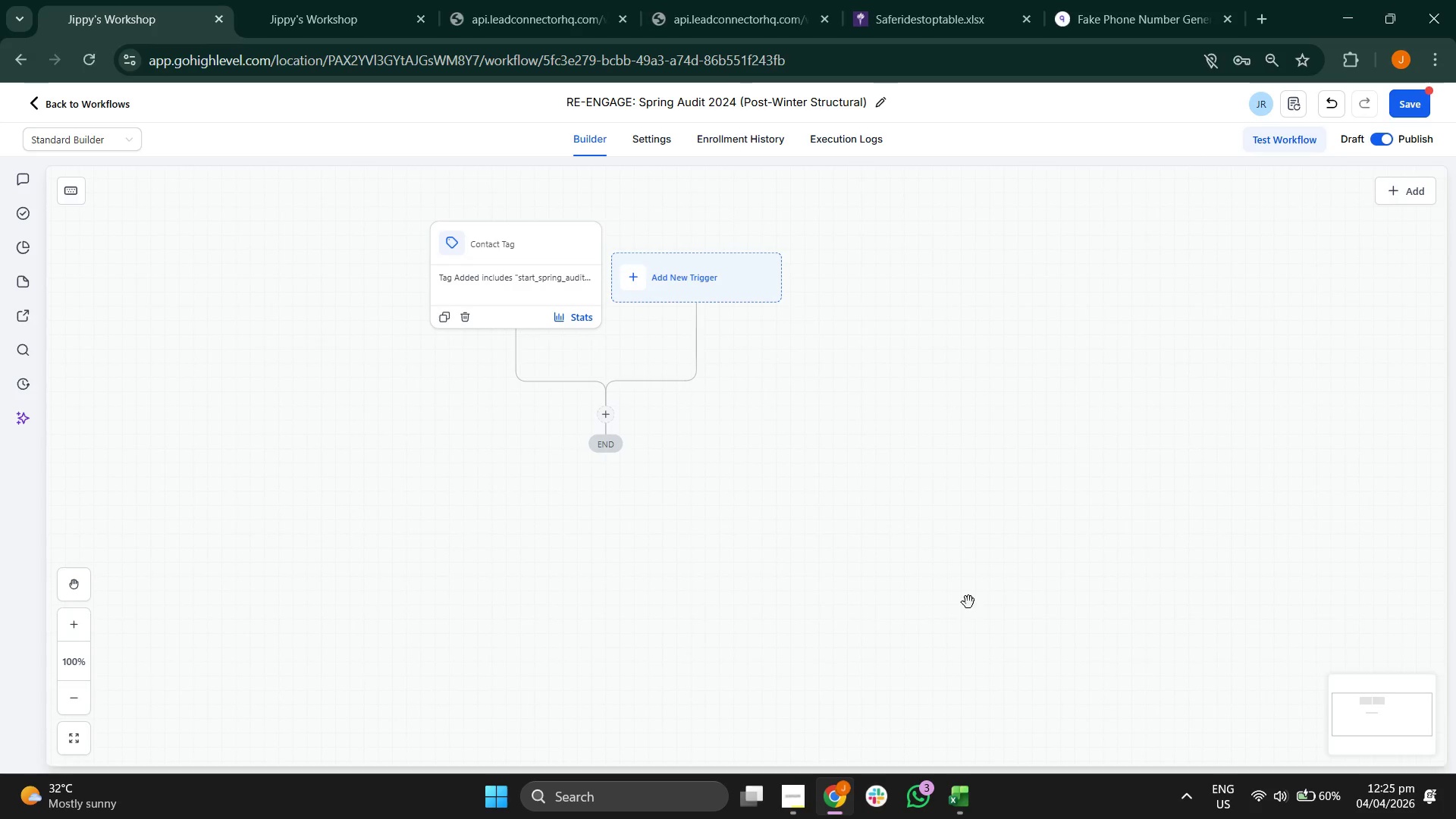 
left_click([607, 423])
 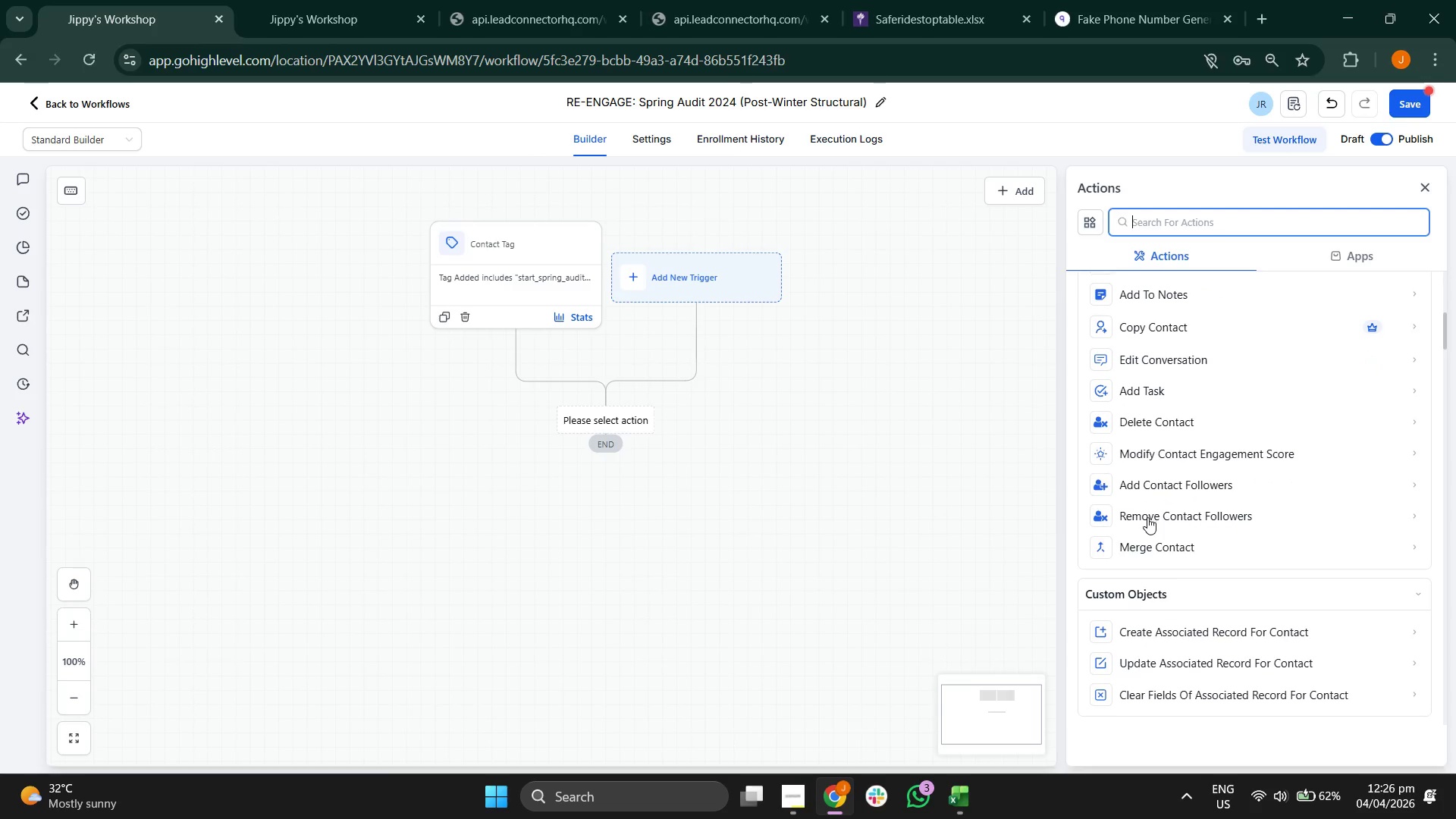 
wait(19.52)
 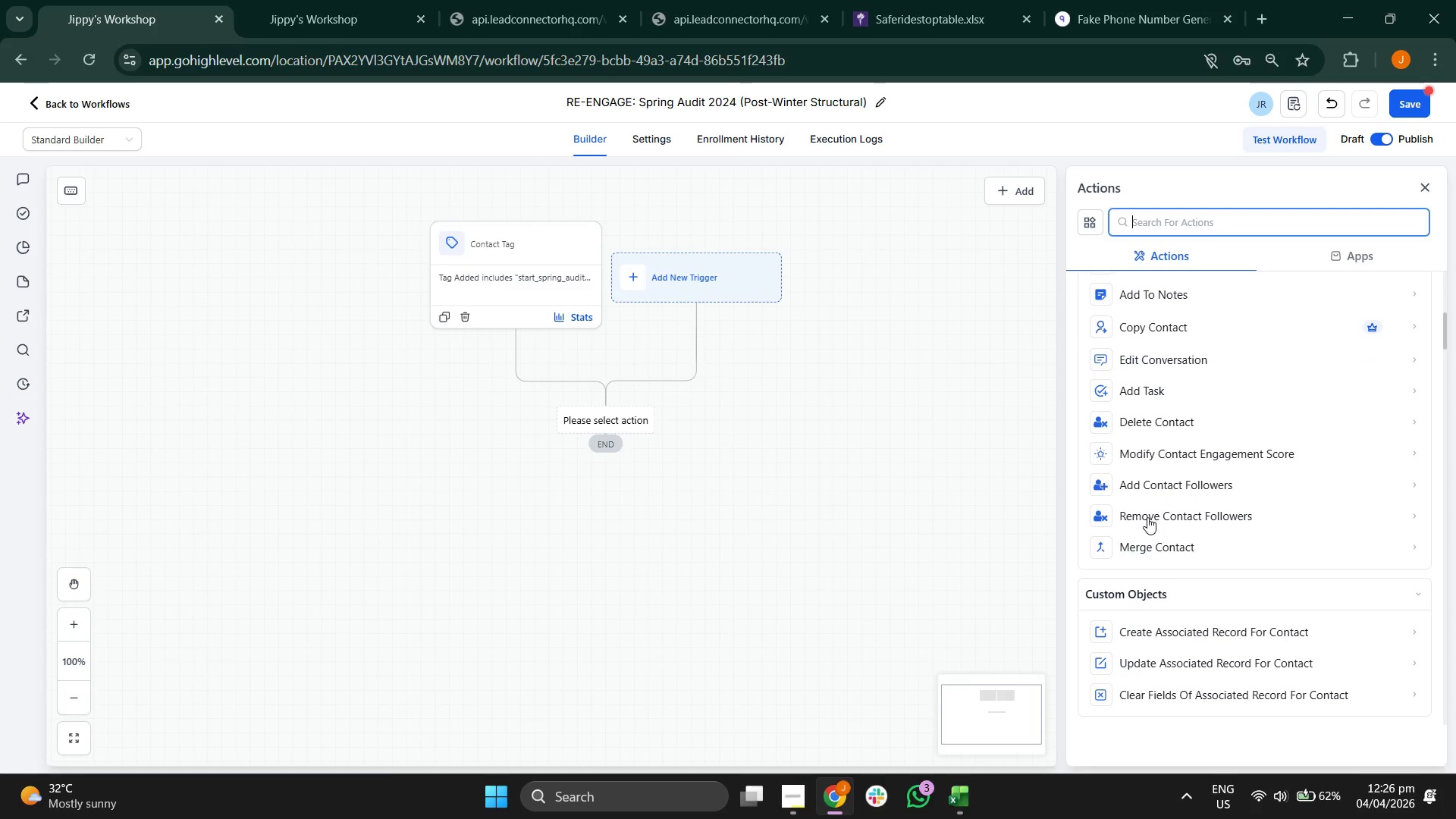 
left_click([1156, 504])
 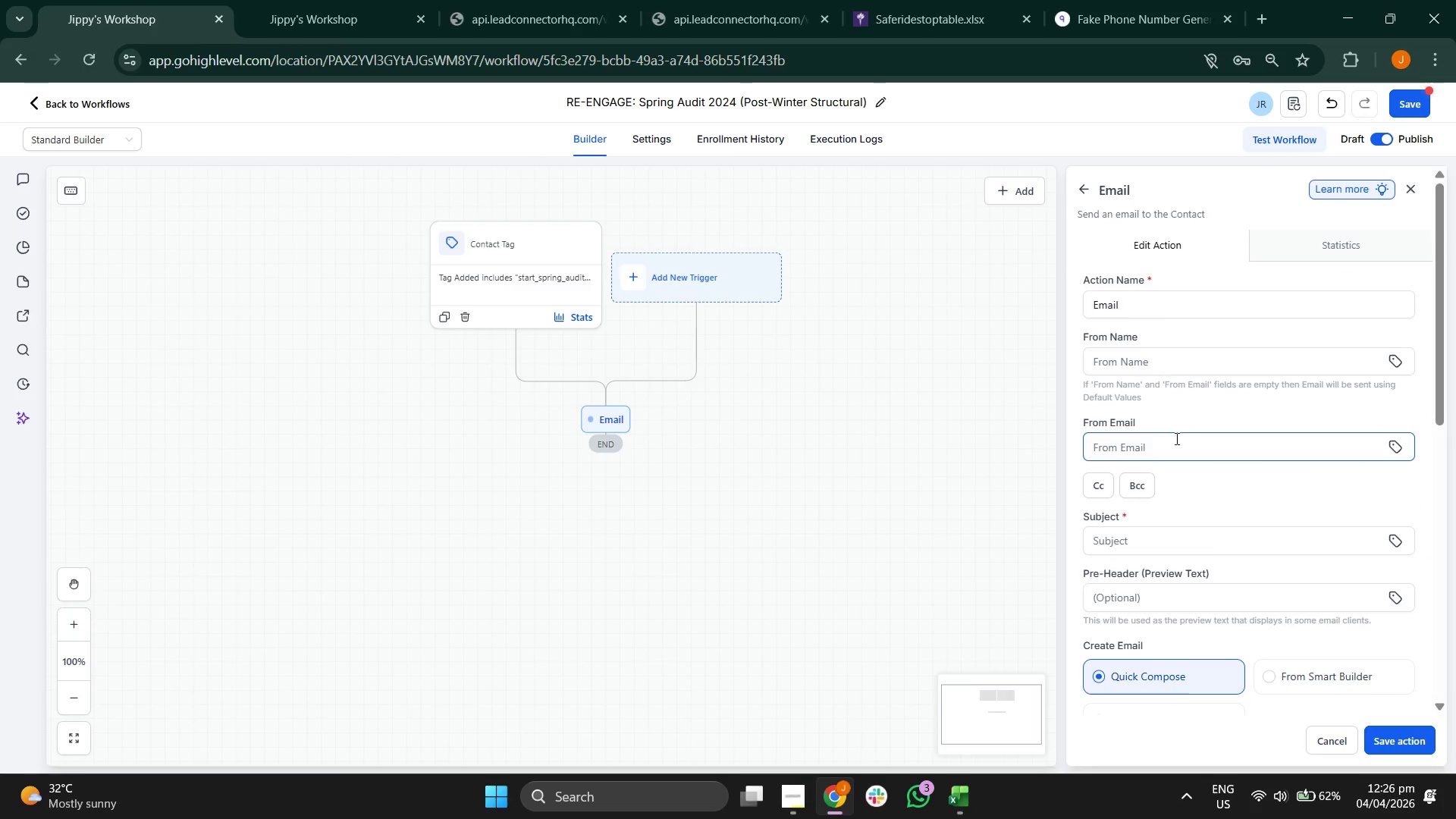 
left_click([1221, 303])
 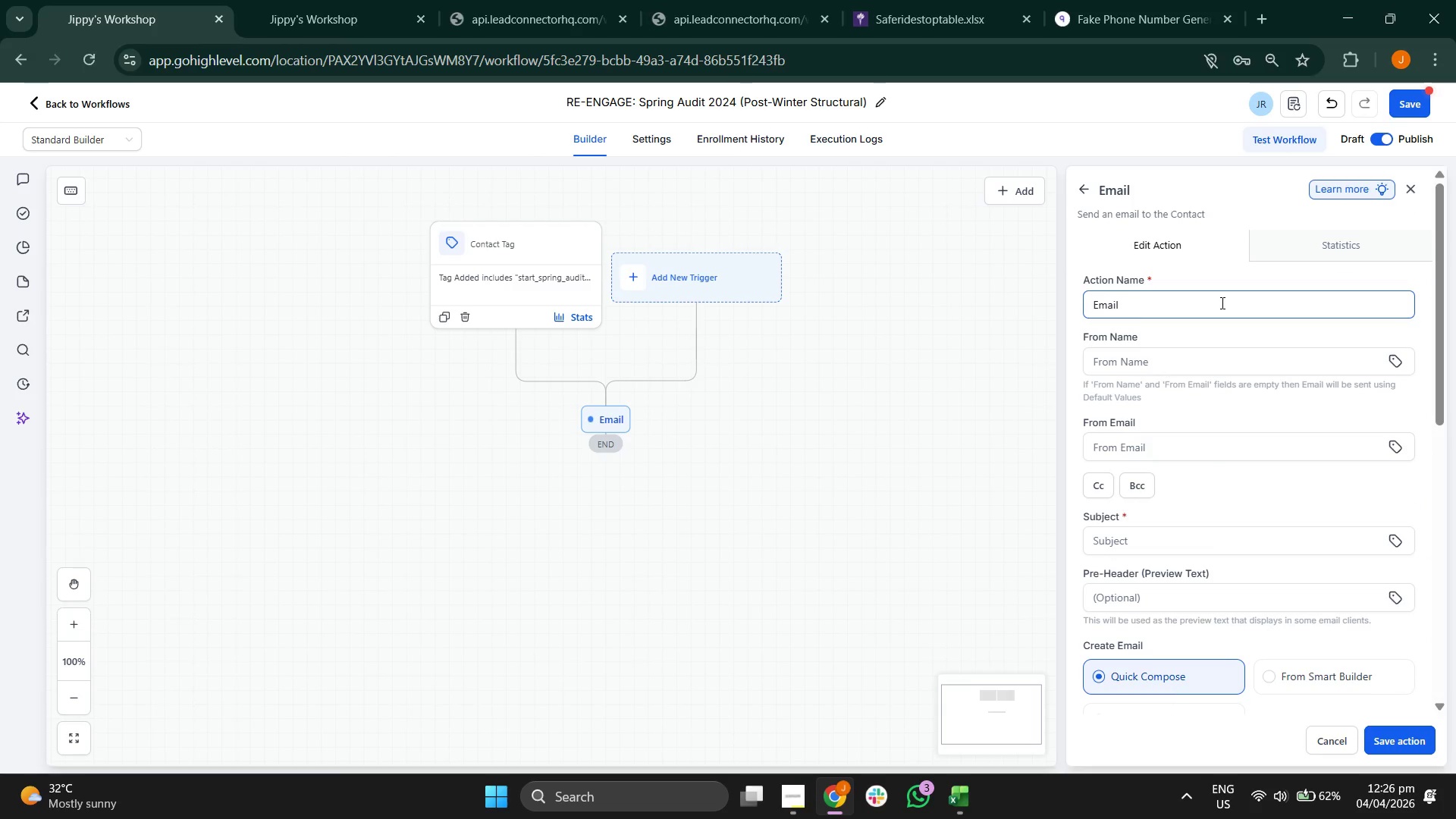 
type( 1: U)
key(Backspace)
type(Initial Oytr)
key(Backspace)
key(Backspace)
key(Backspace)
type(utreach)
 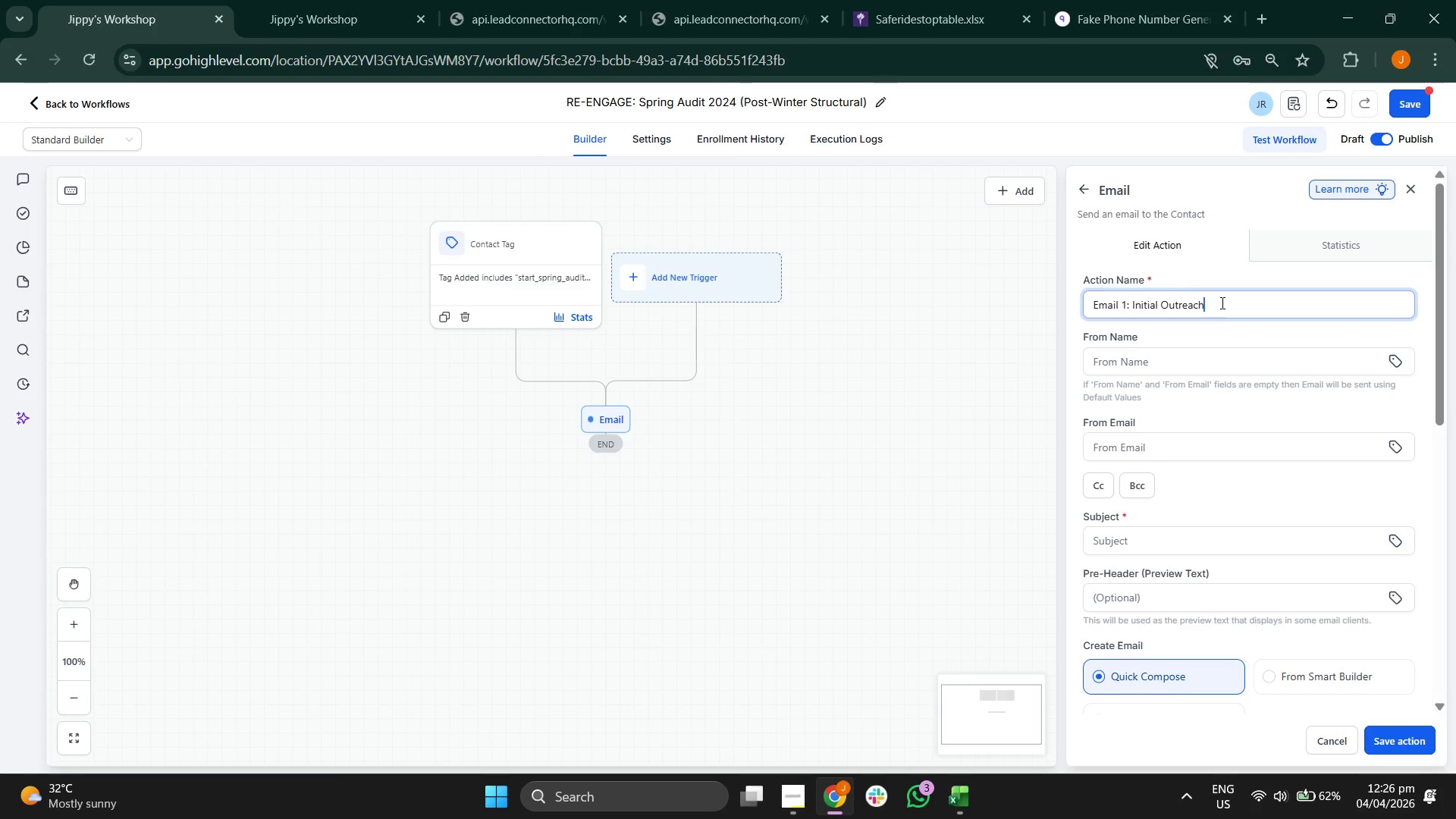 
left_click([1215, 424])
 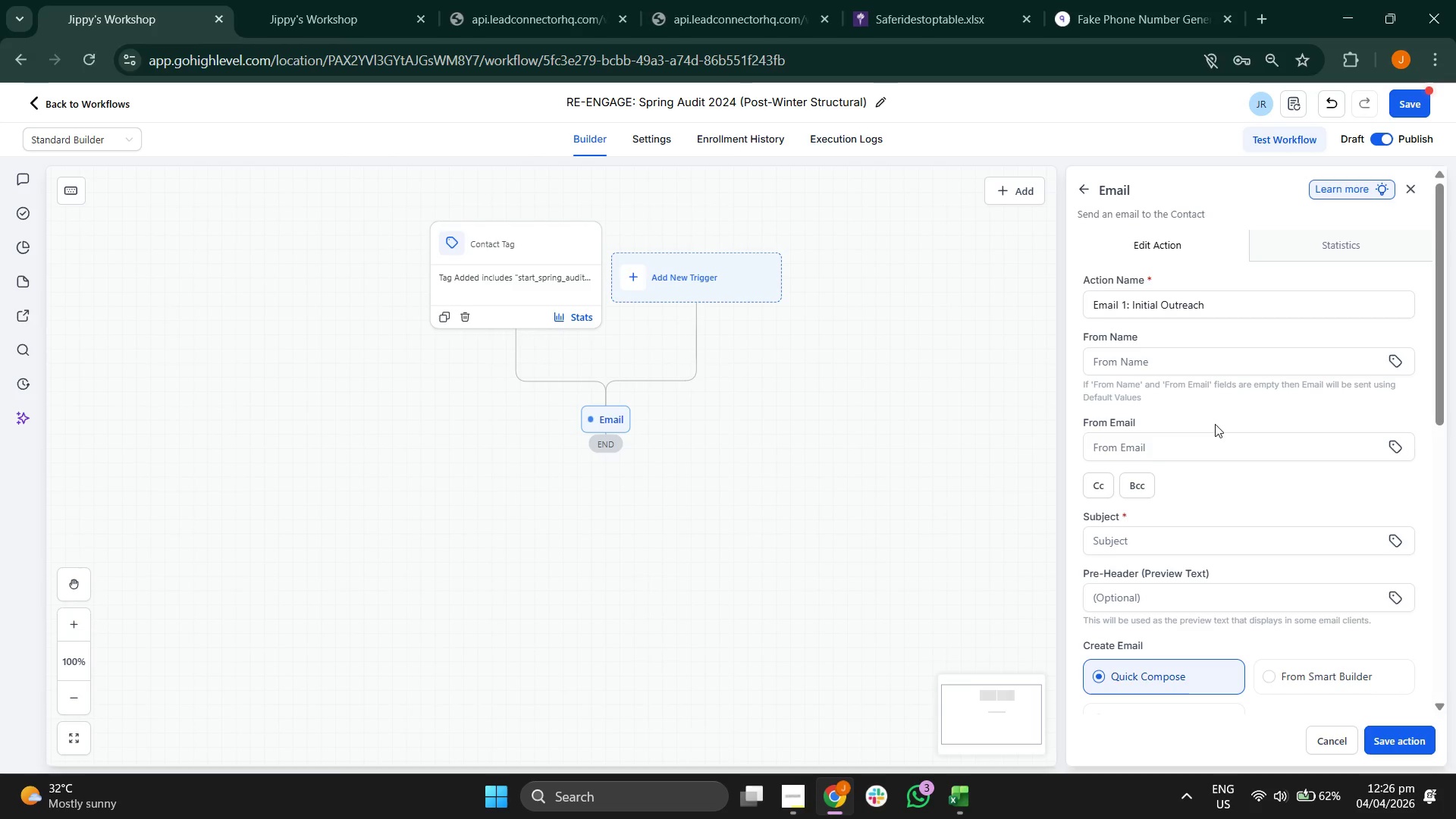 
mouse_move([1185, 512])
 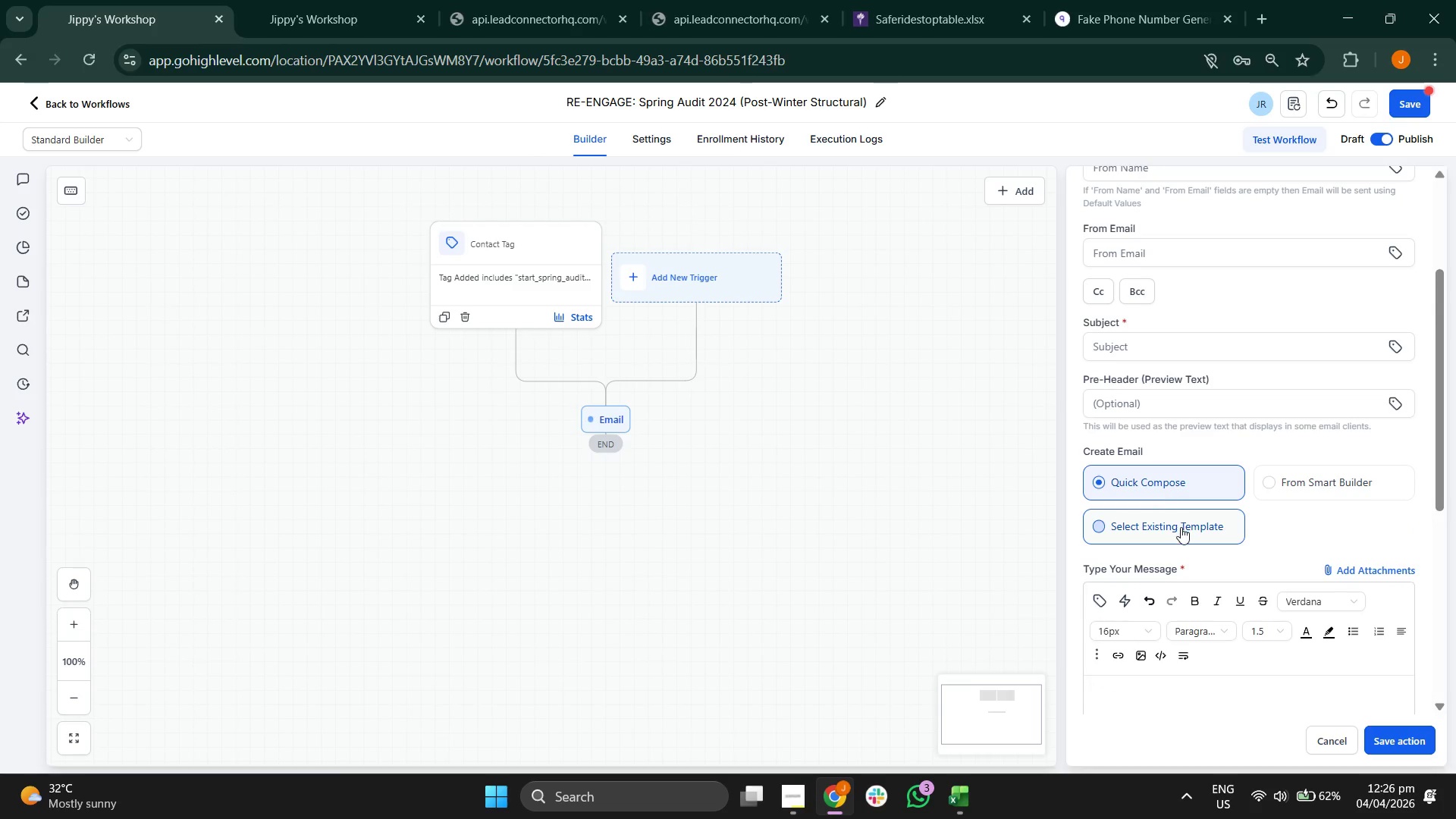 
left_click([1181, 527])
 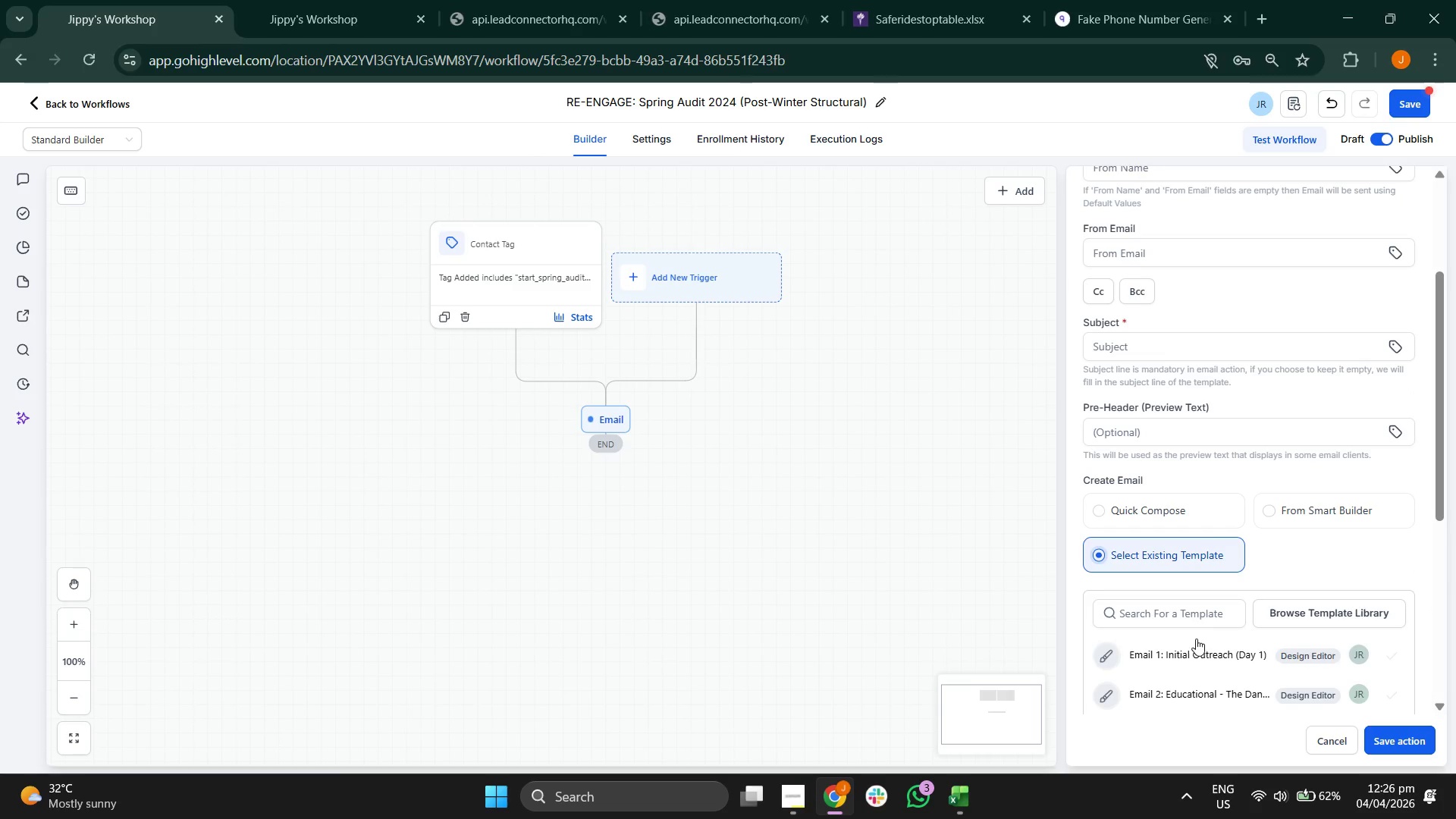 
left_click([1194, 645])
 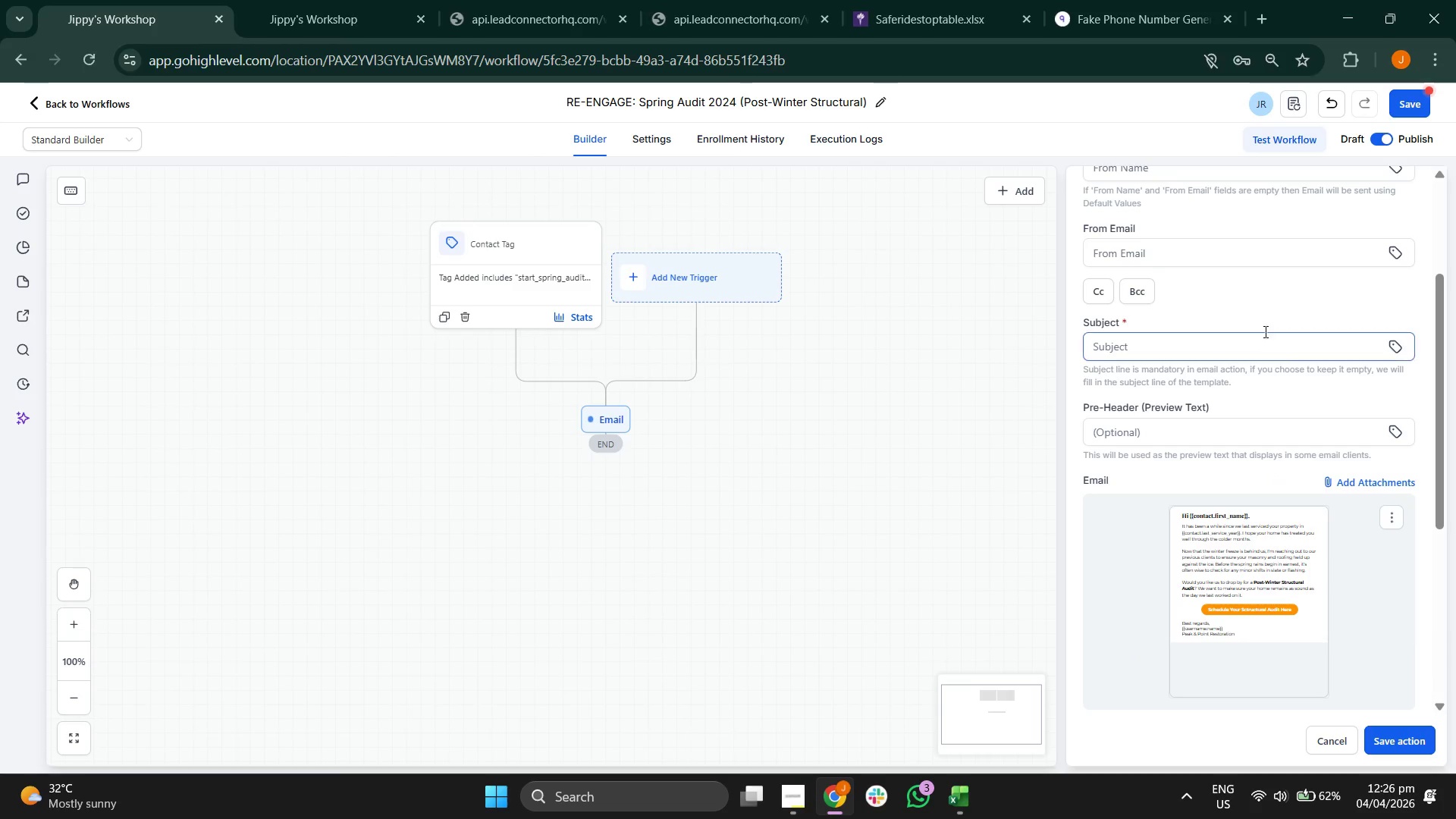 
left_click([1263, 299])
 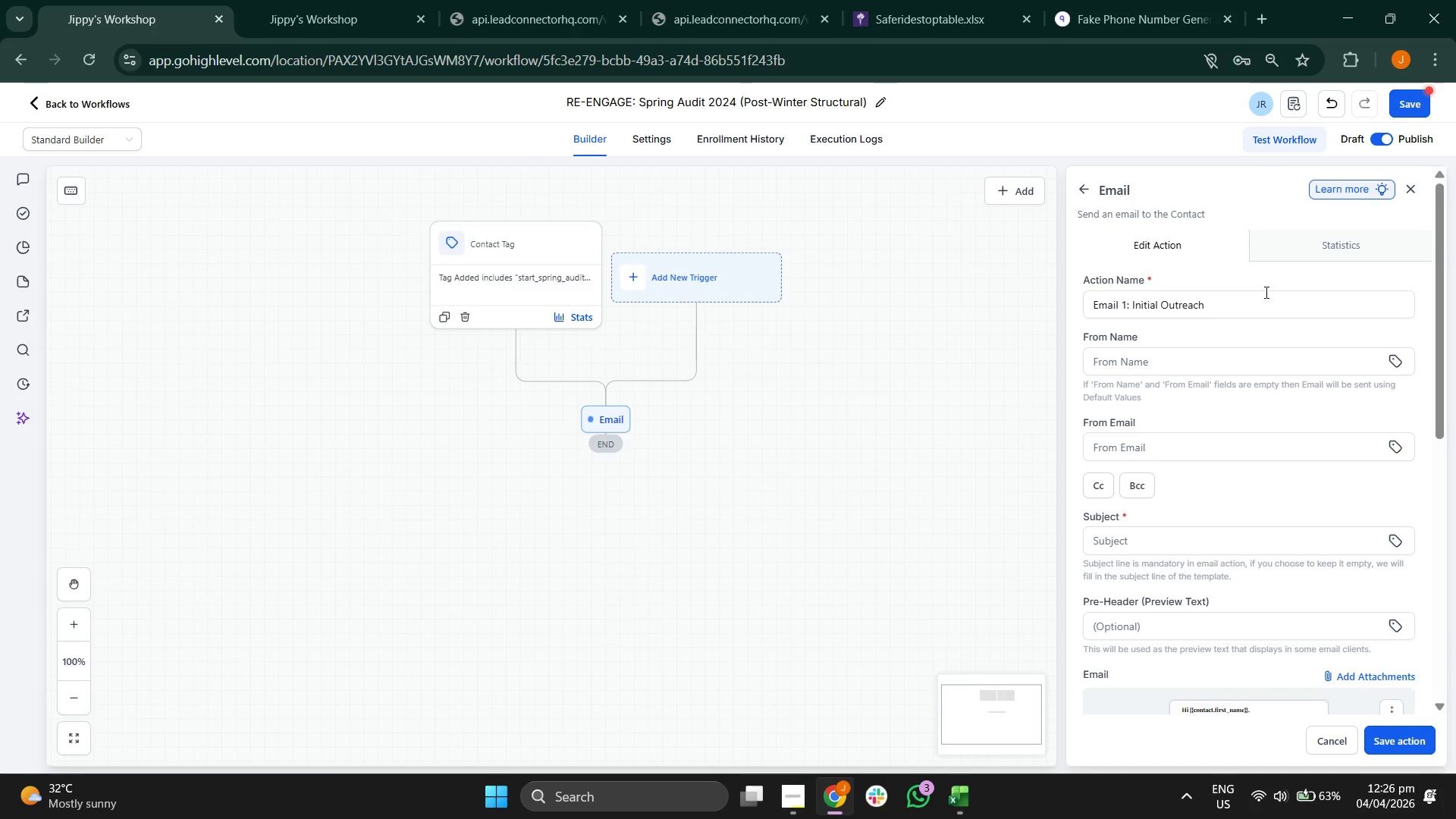 
left_click([1261, 309])
 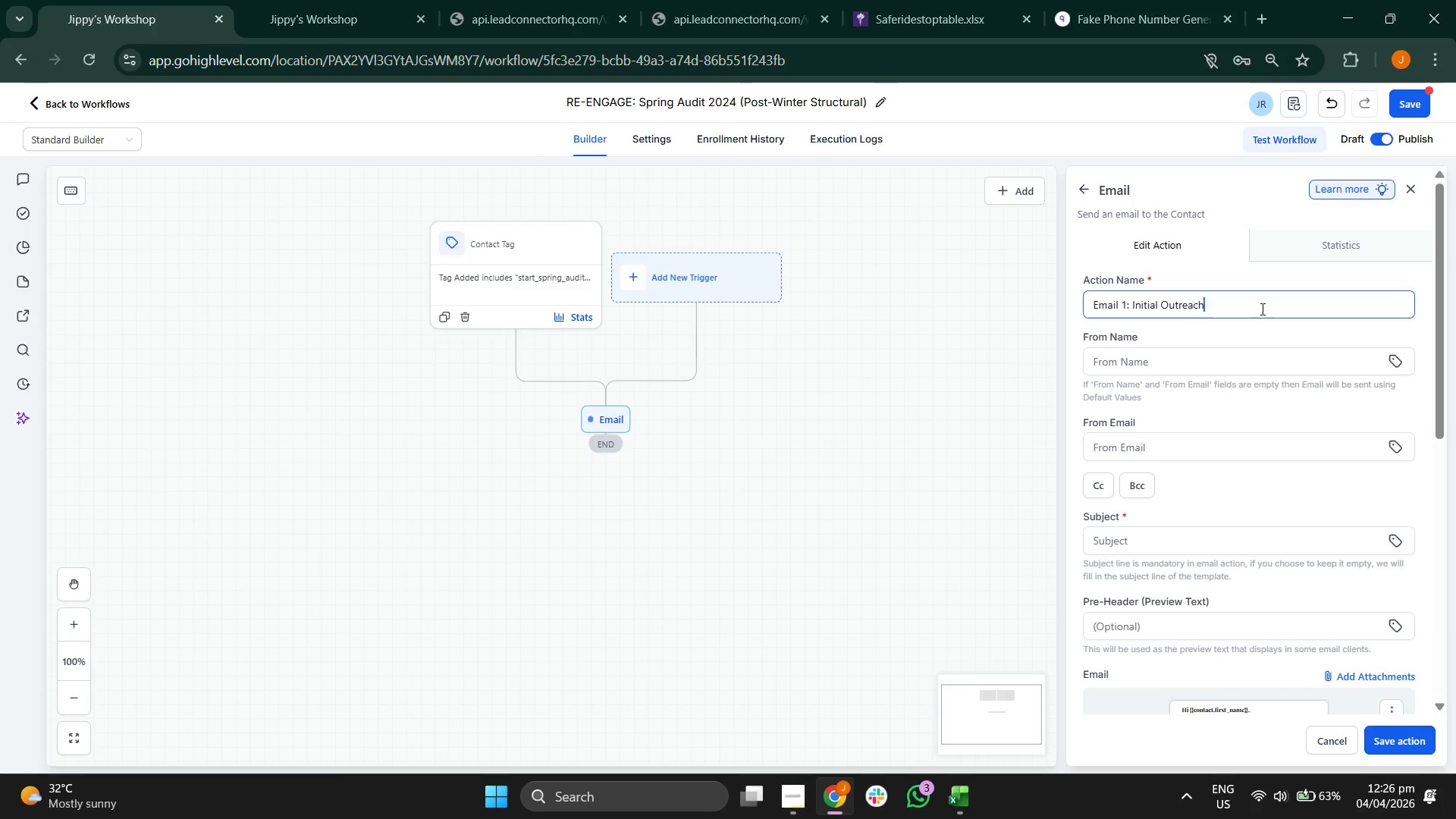 
type( (Day 1))
 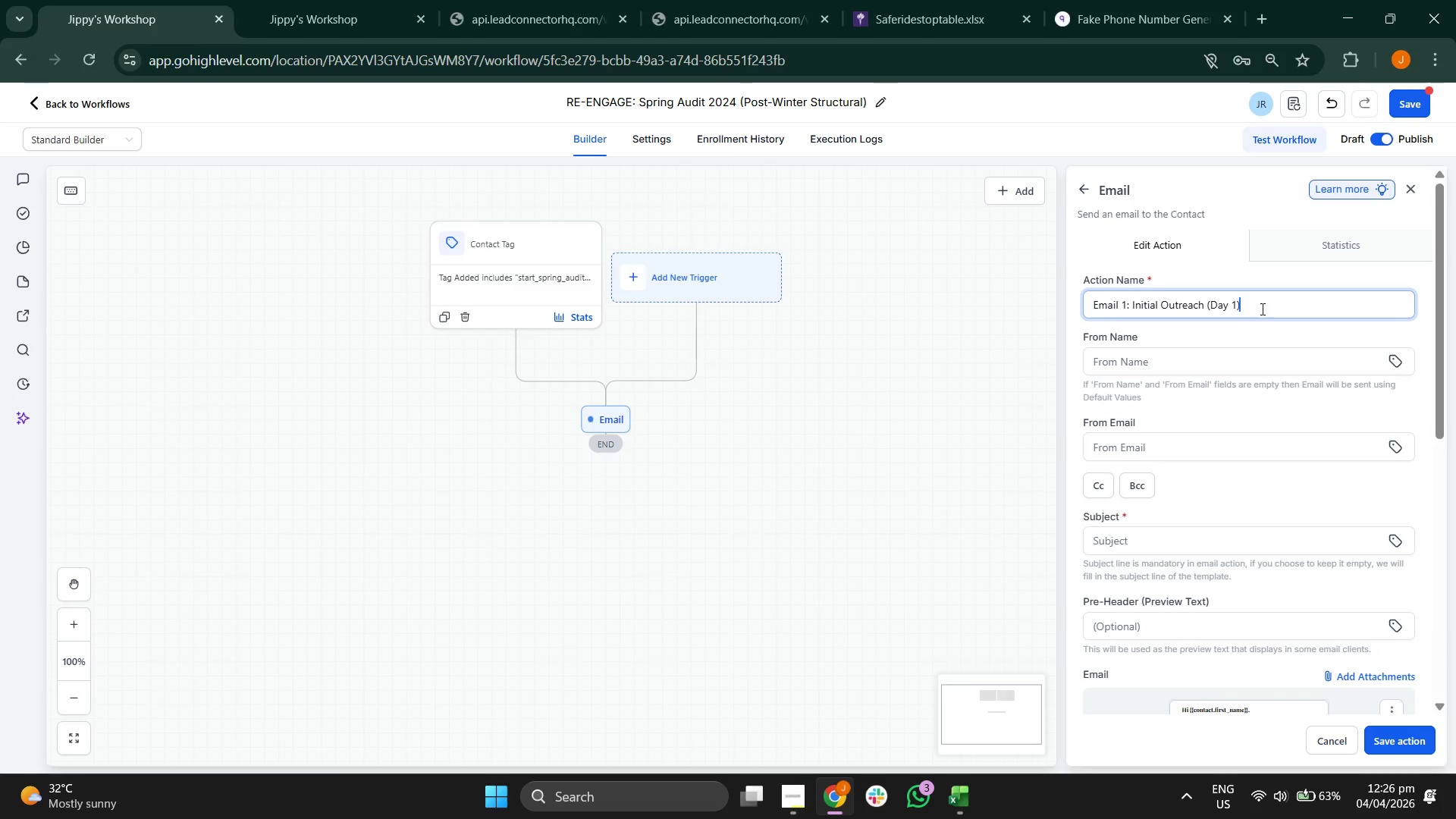 
left_click([1184, 463])
 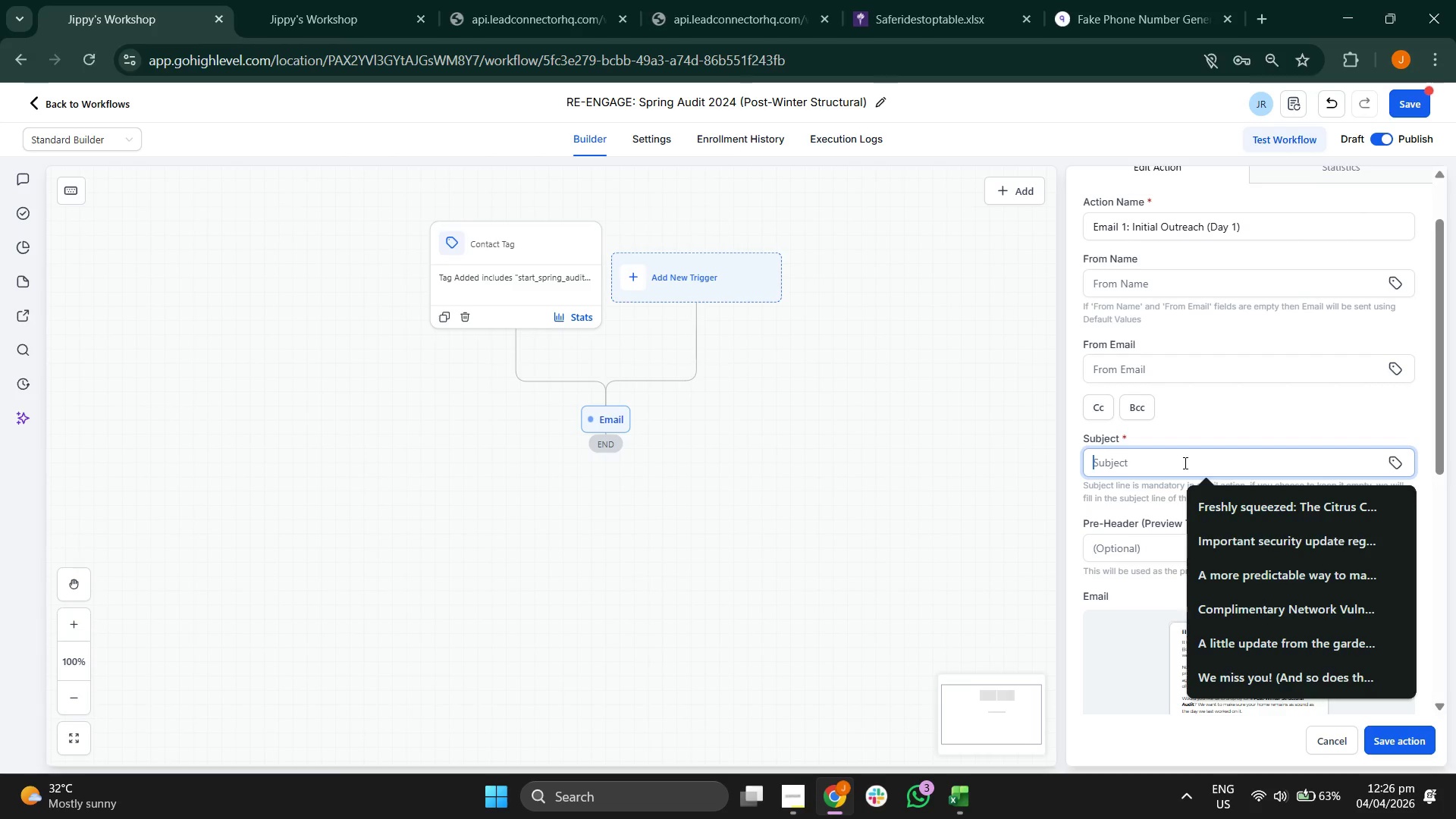 
type(Cg)
key(Backspace)
type(hecking in on your property since )
 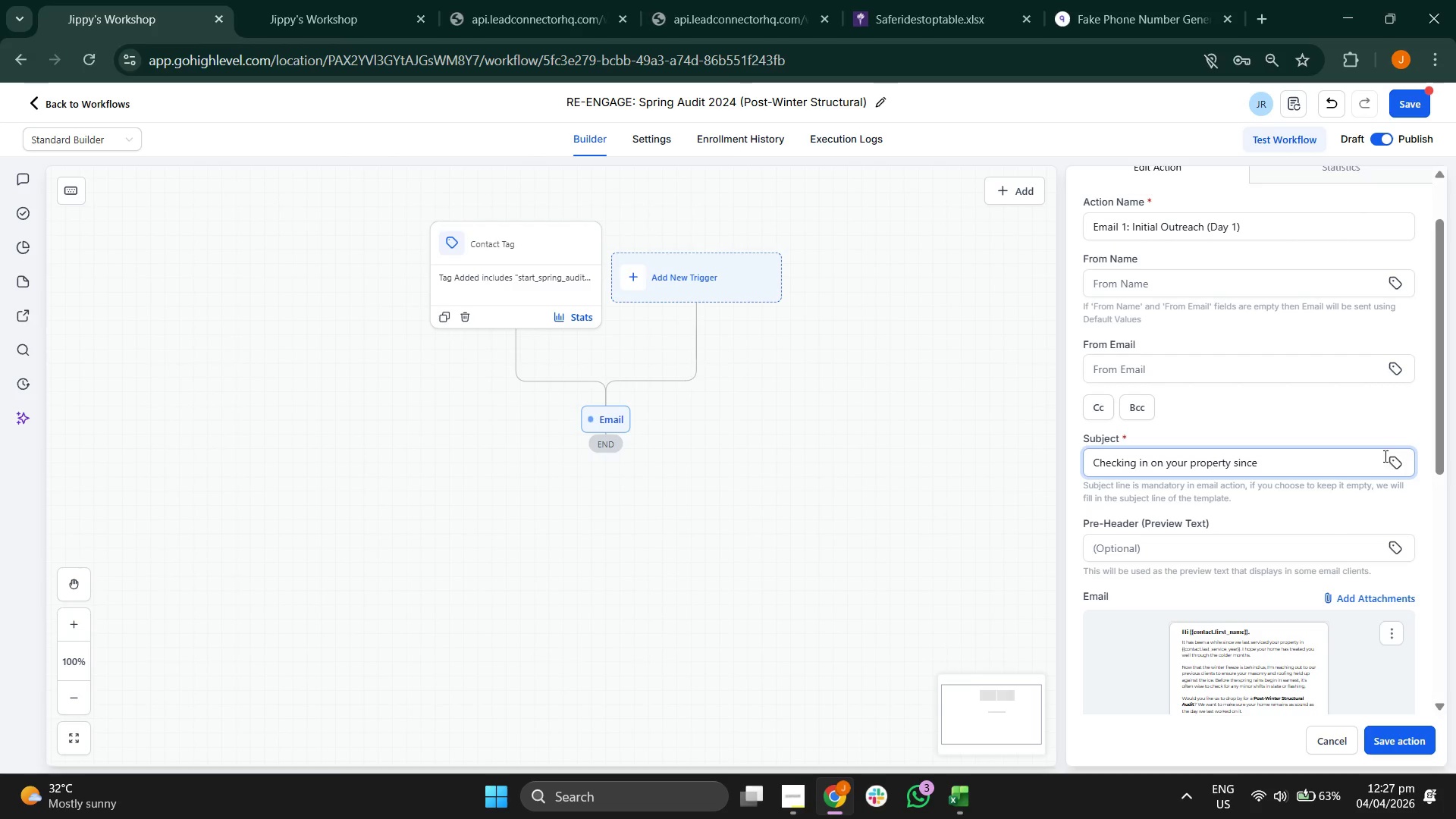 
left_click([1396, 451])
 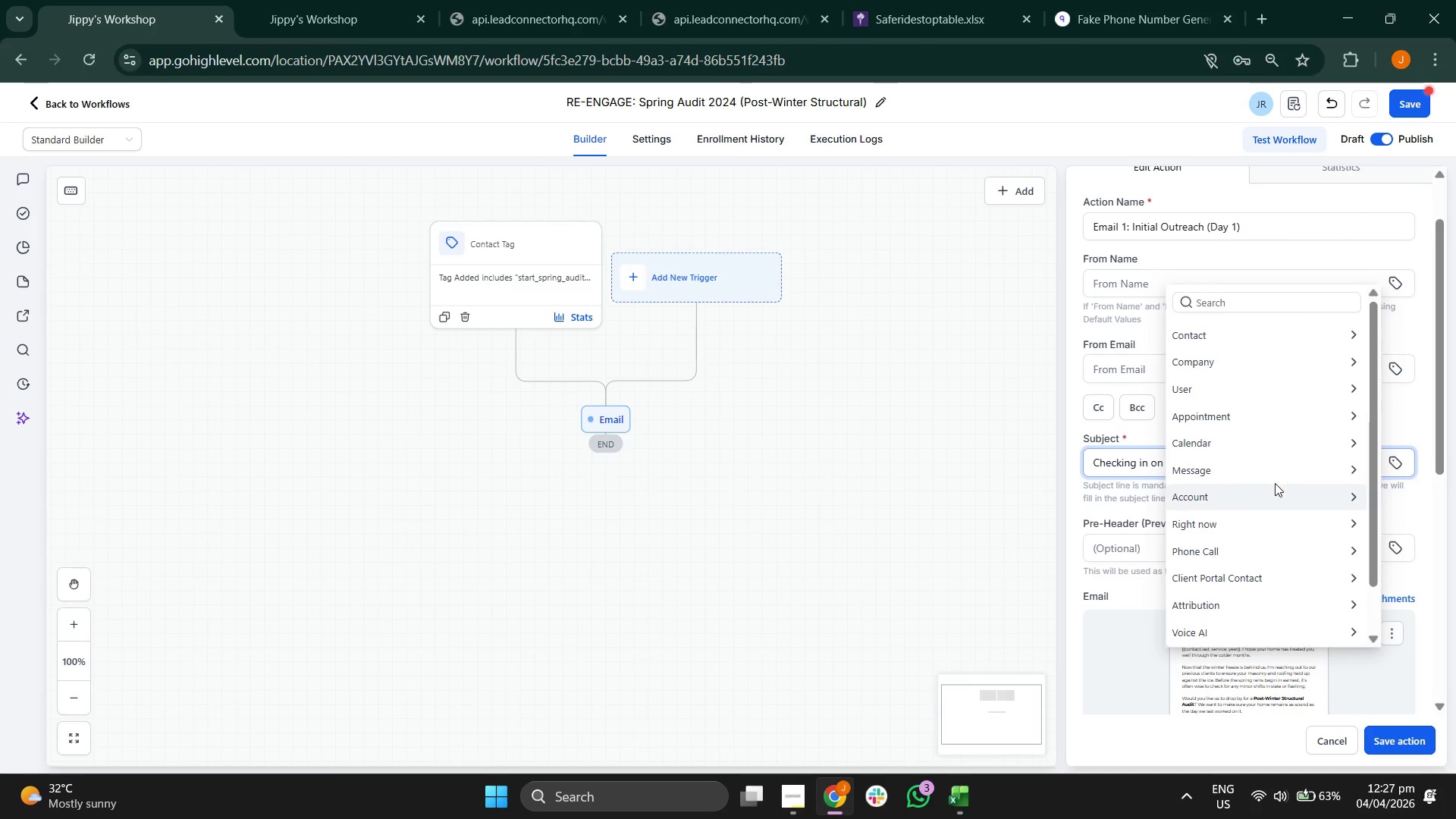 
left_click([1271, 332])
 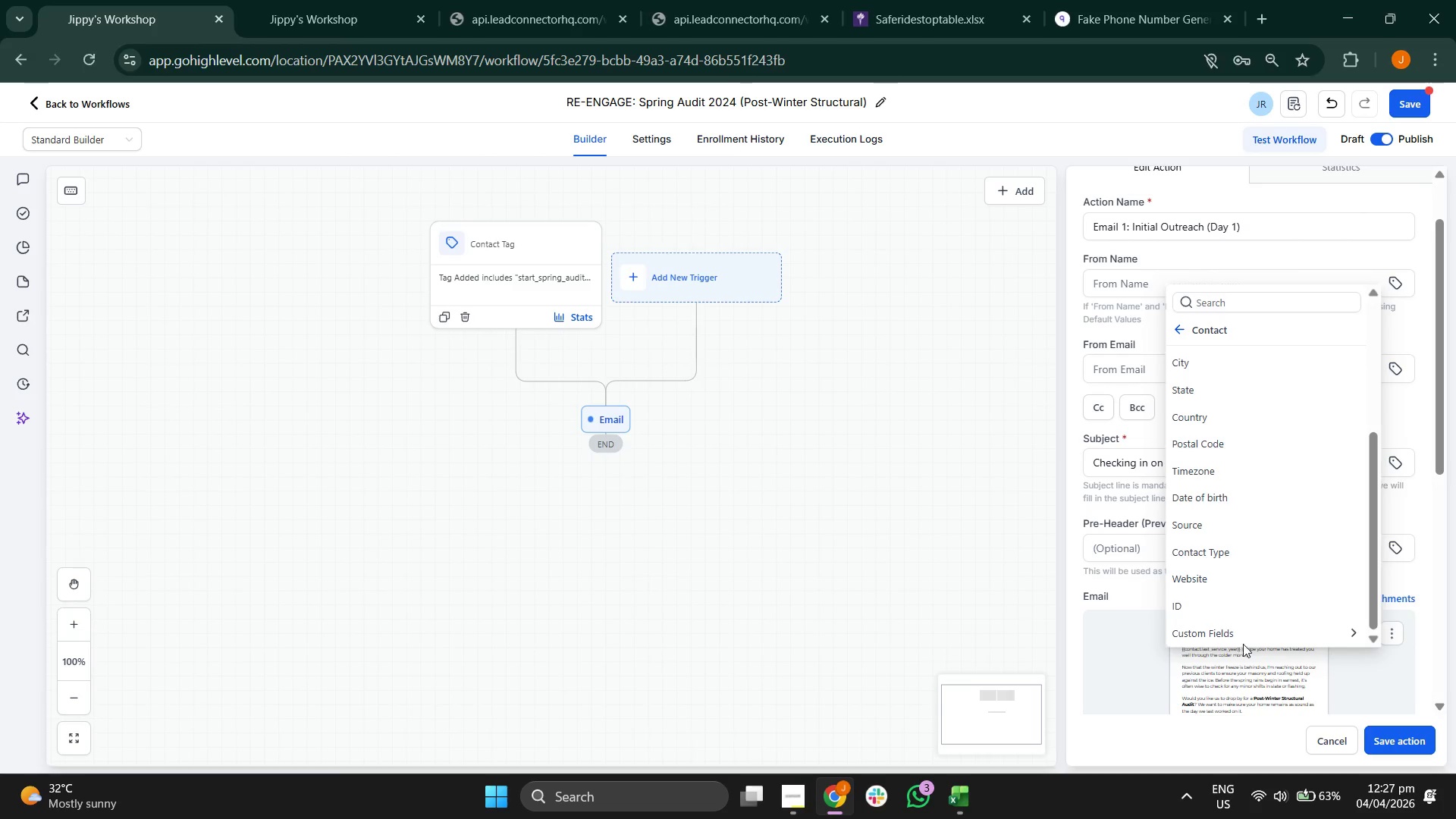 
left_click([1247, 634])
 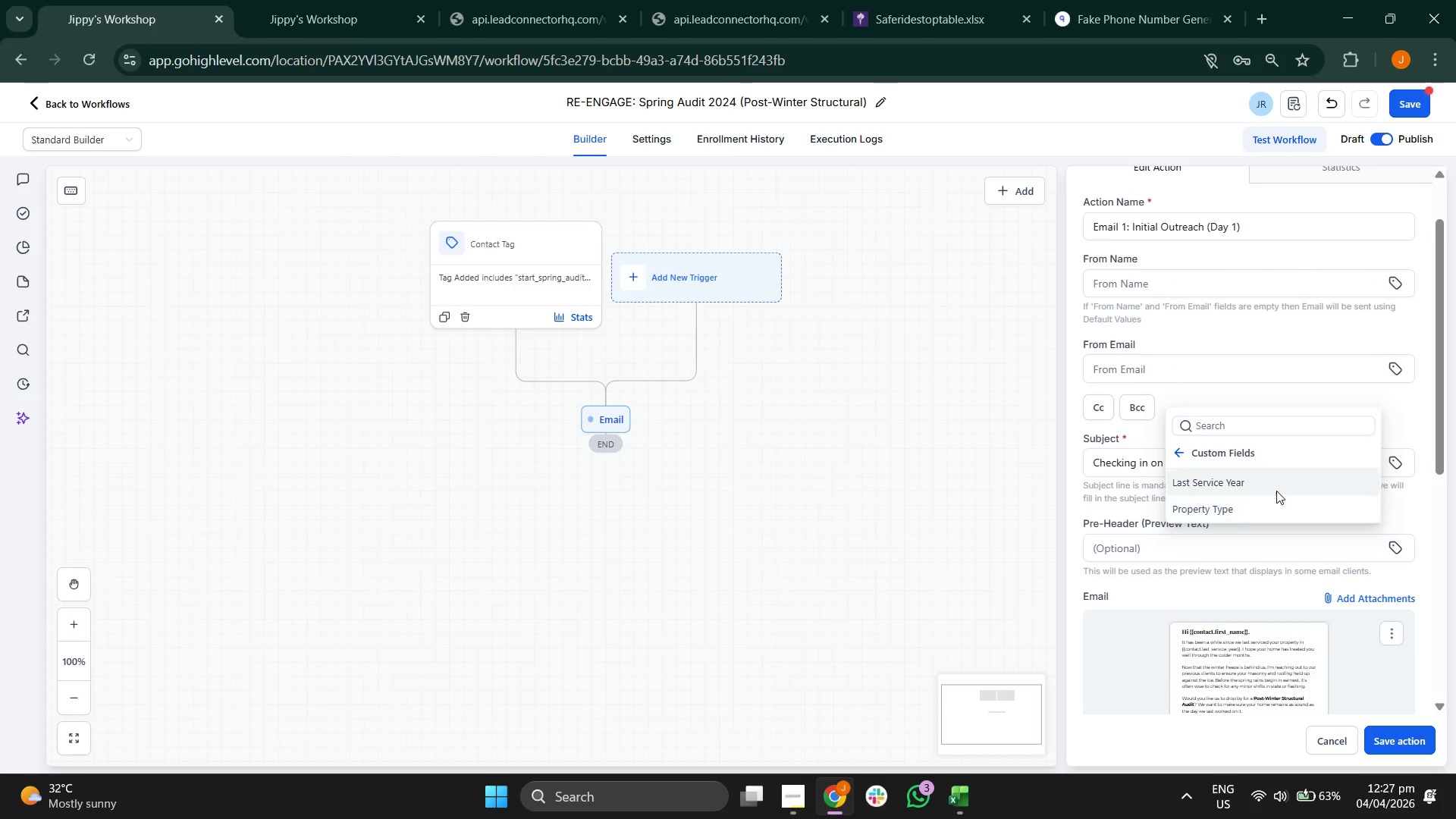 
left_click([1277, 487])
 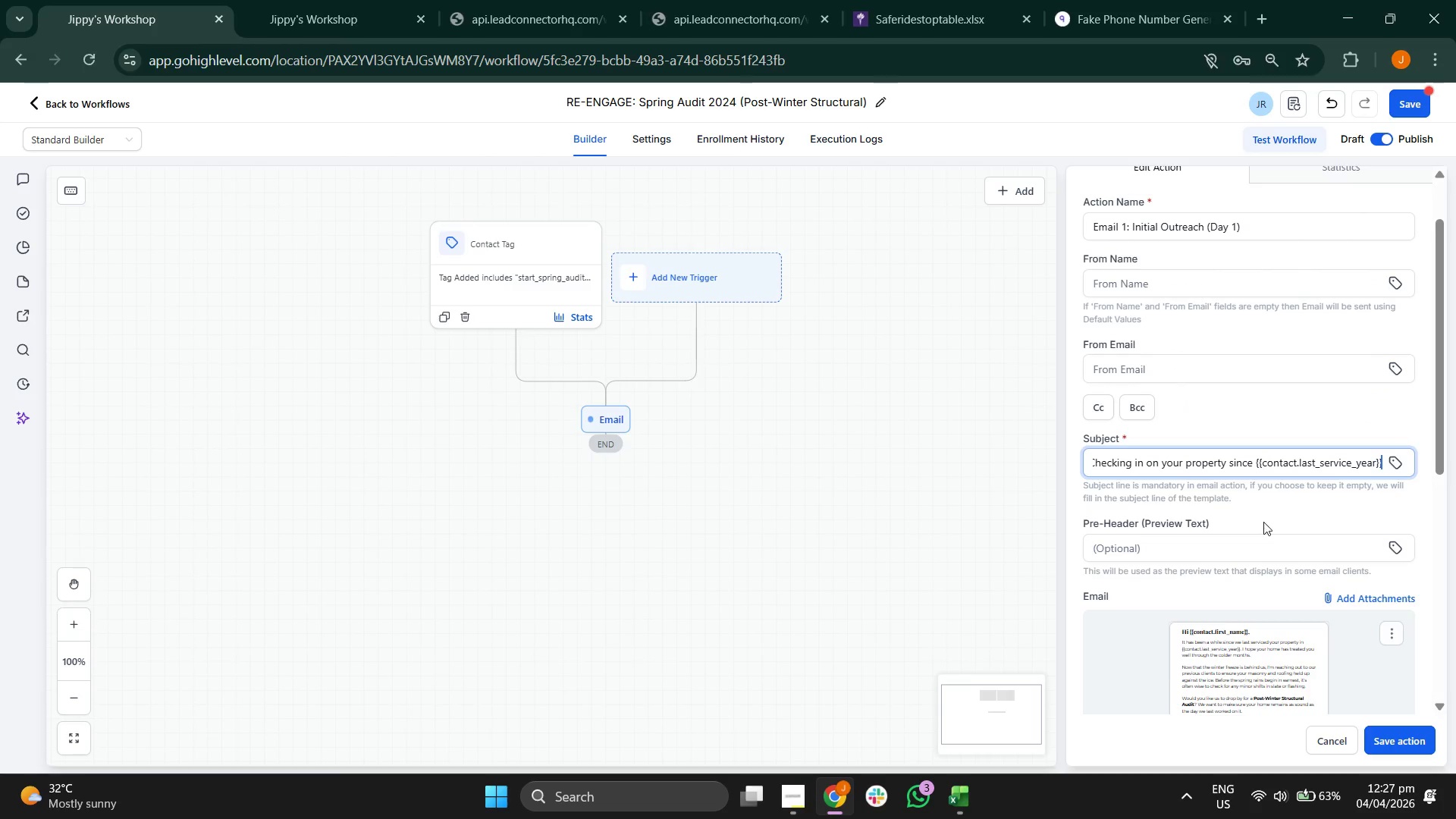 
left_click([1245, 542])
 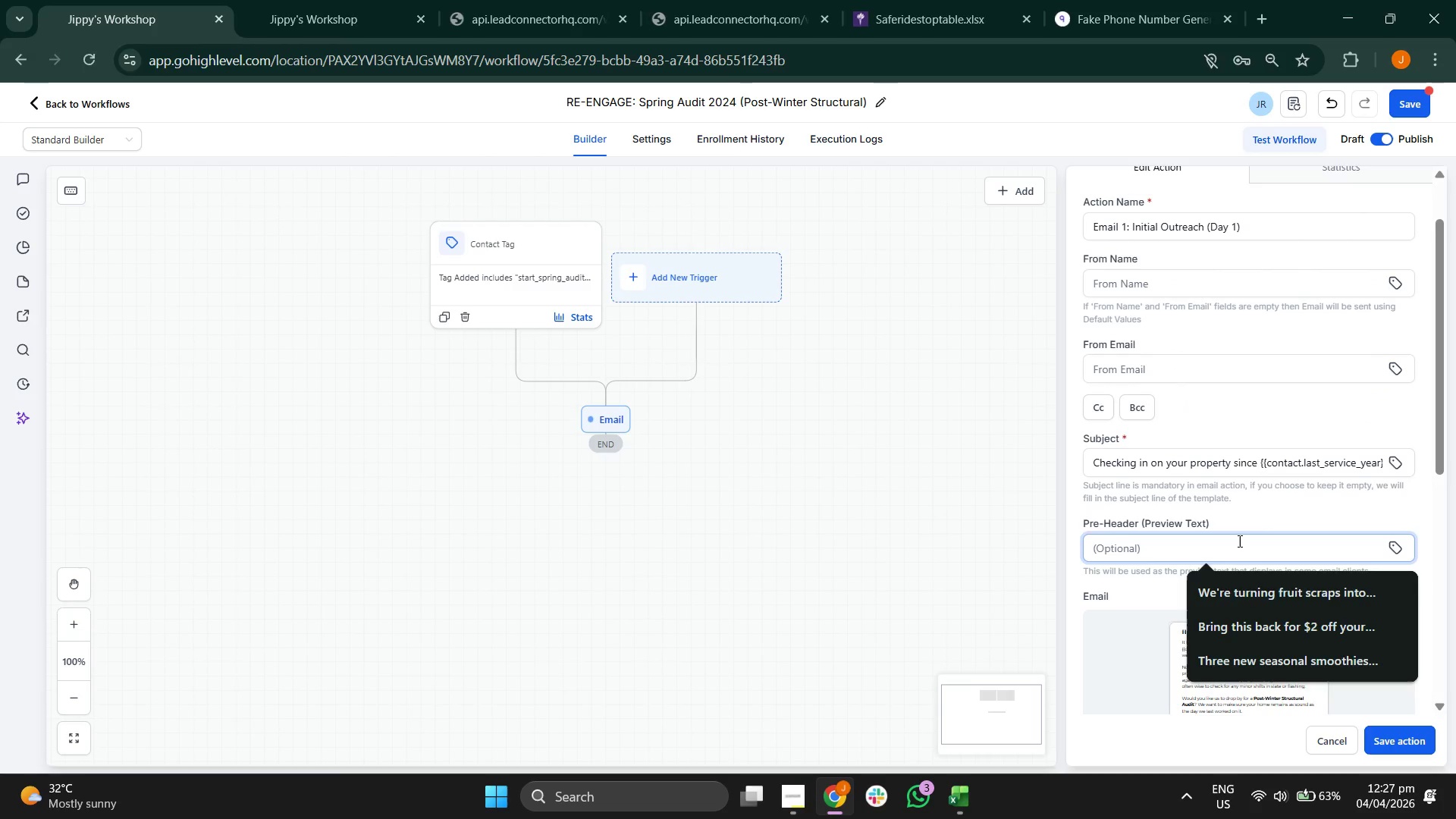 
type(A quick note from pe)
key(Backspace)
key(Backspace)
type(Peak *)
key(Backspace)
type(& O)
key(Backspace)
type(Point regarding your home's post-winter healr)
key(Backspace)
type(h)
key(Backspace)
type(th)
 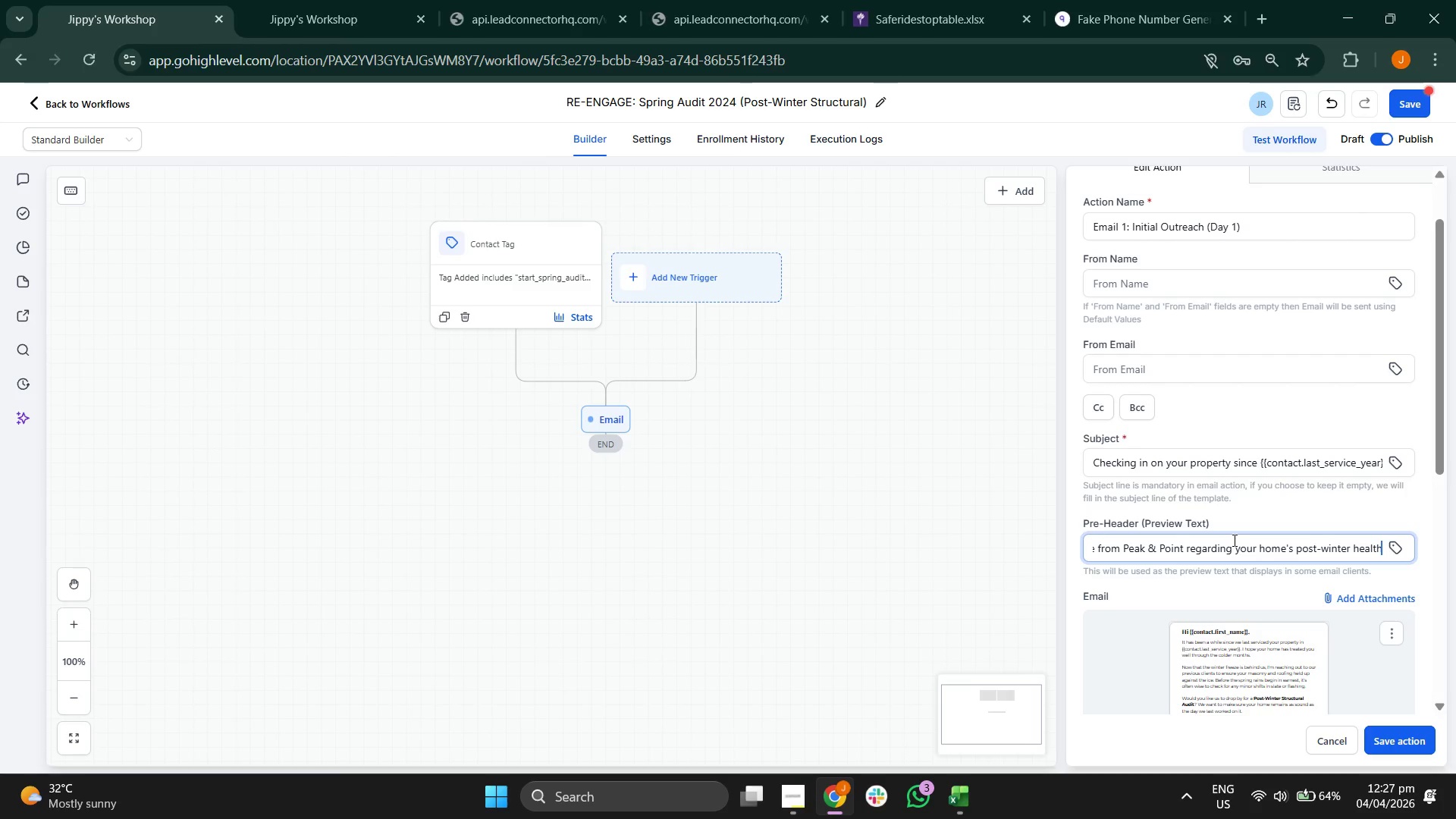 
key(Period)
 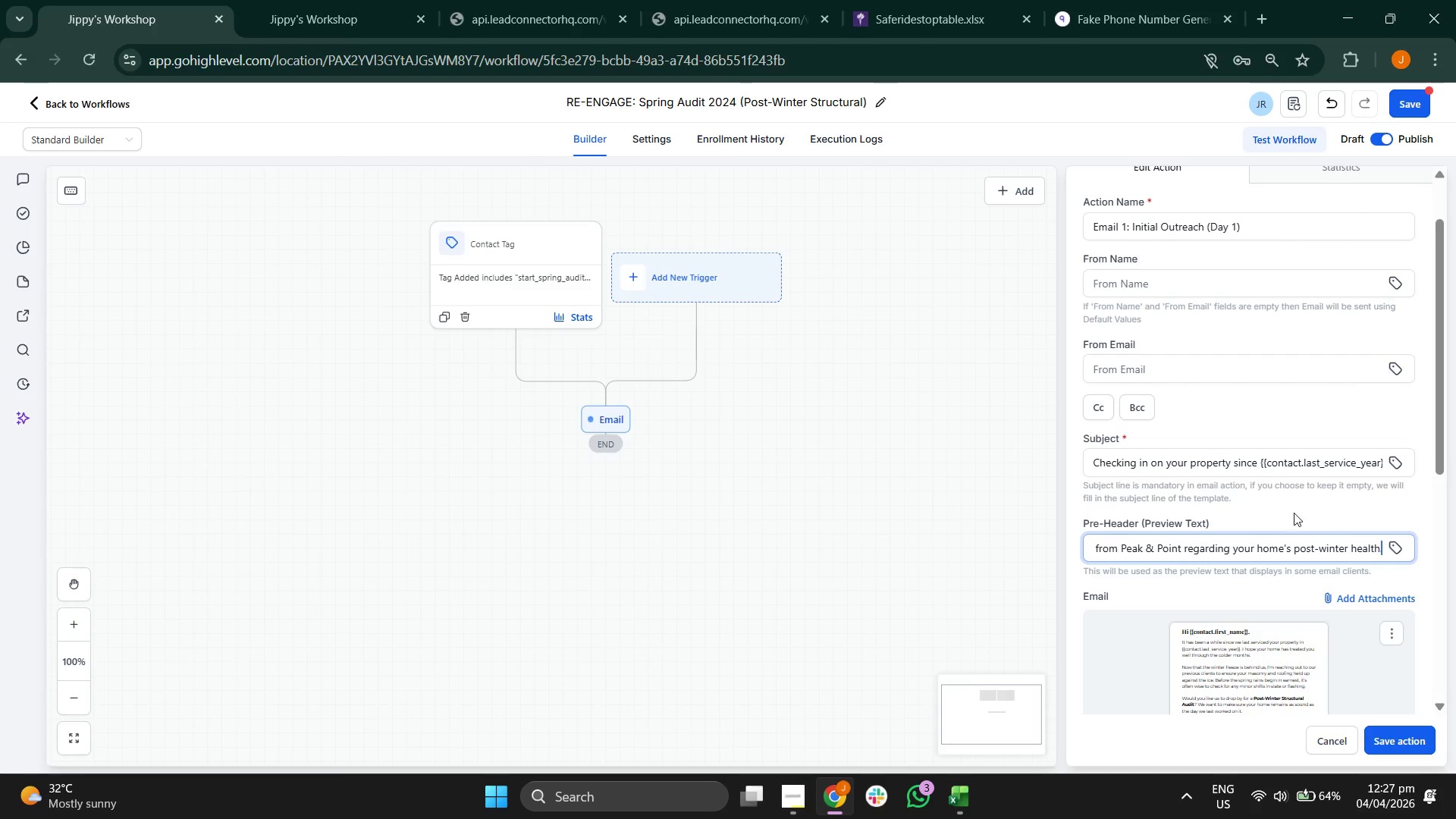 
left_click([1294, 502])
 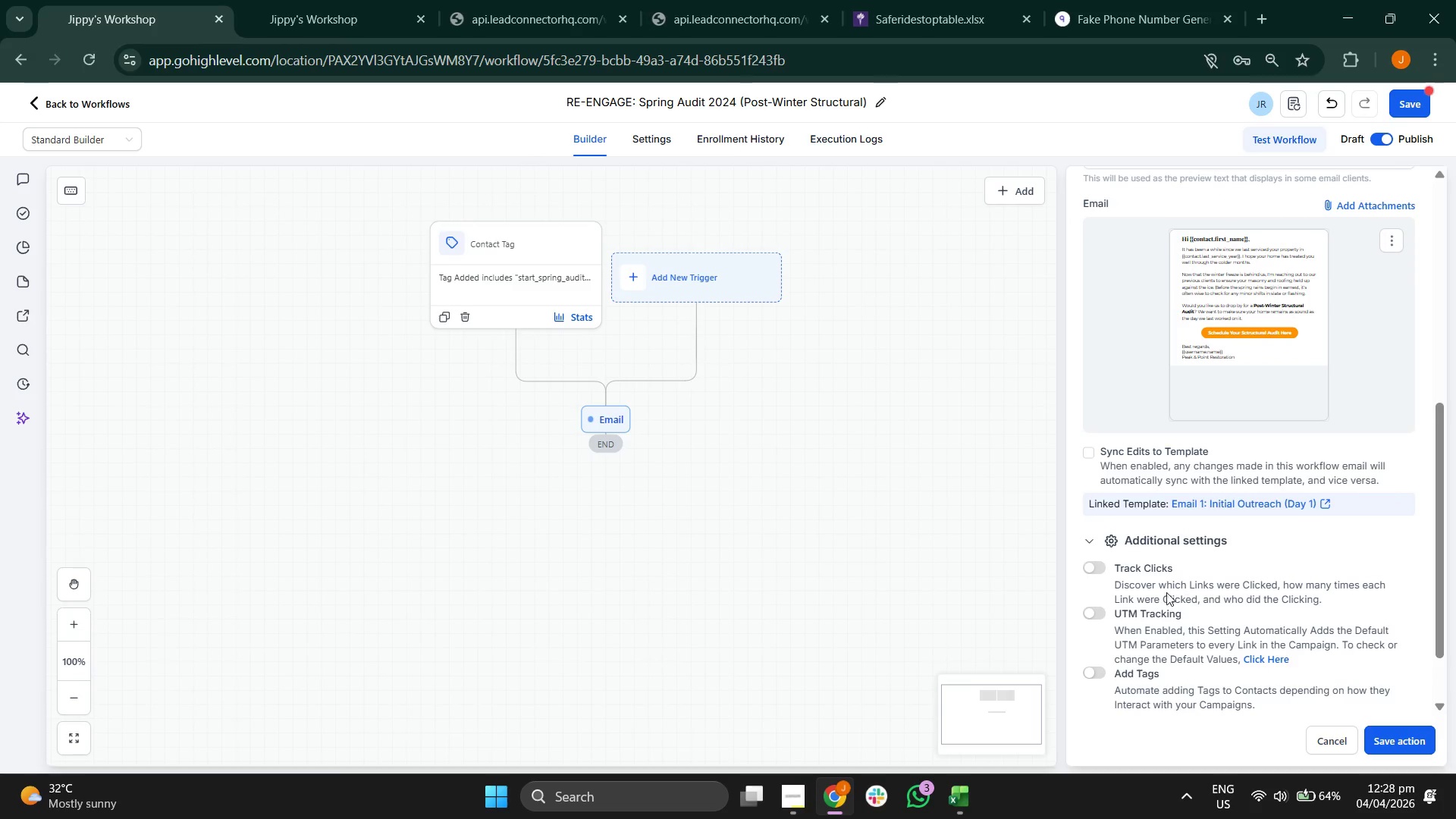 
left_click([1090, 613])
 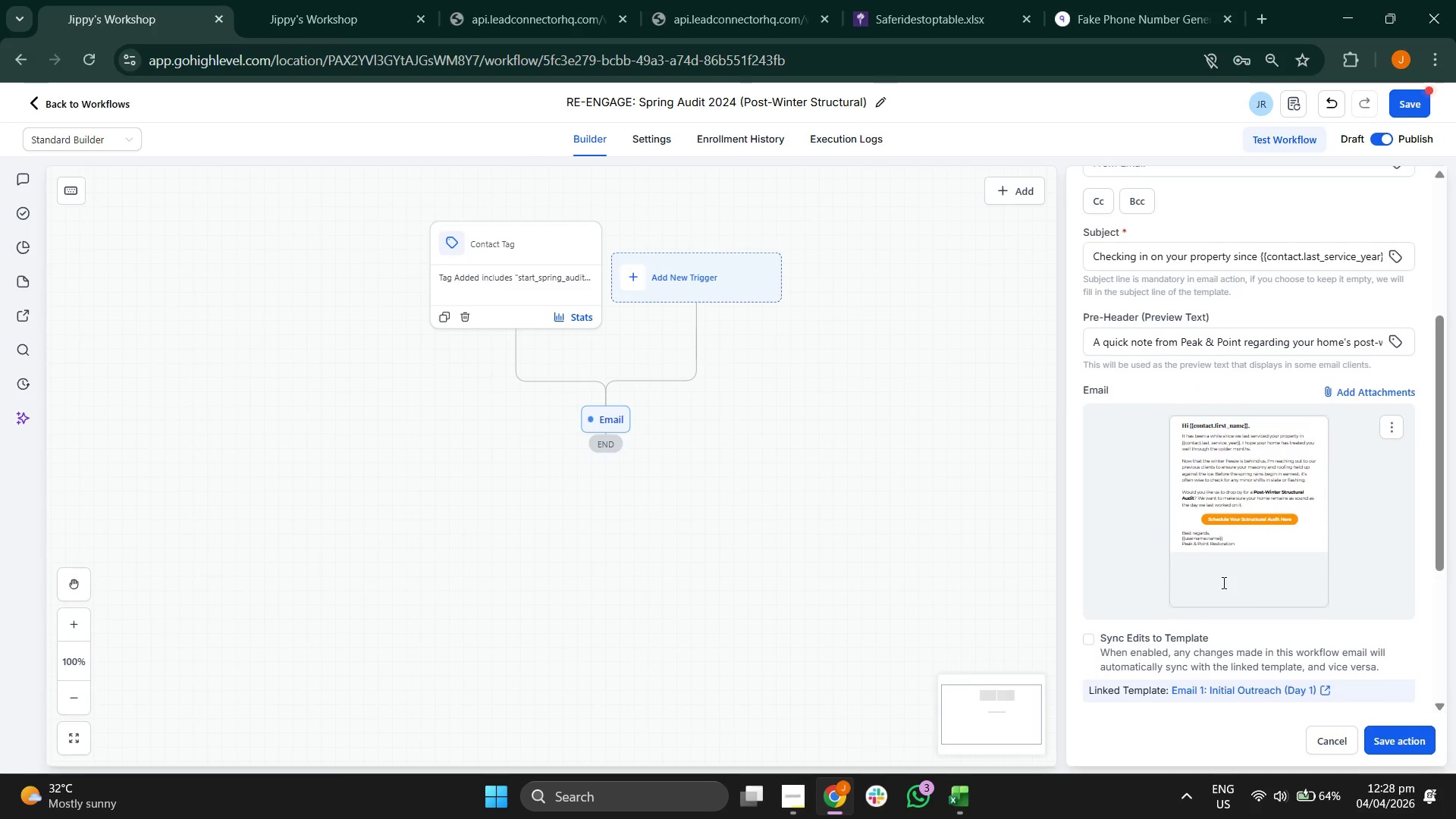 
wait(8.5)
 